 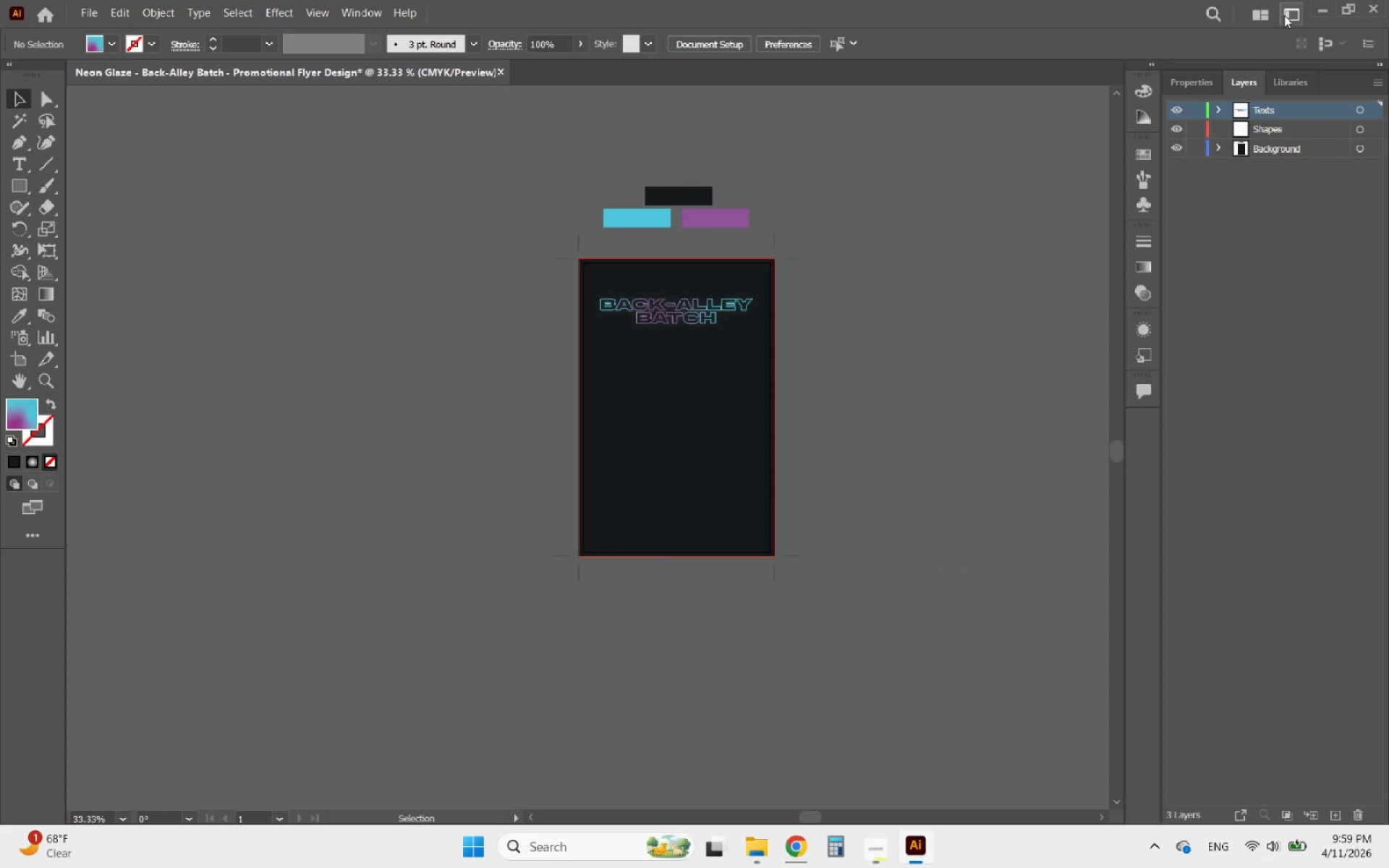 
hold_key(key=AltLeft, duration=1.17)
scroll: coordinate [702, 360], scroll_direction: up, amount: 2.0
 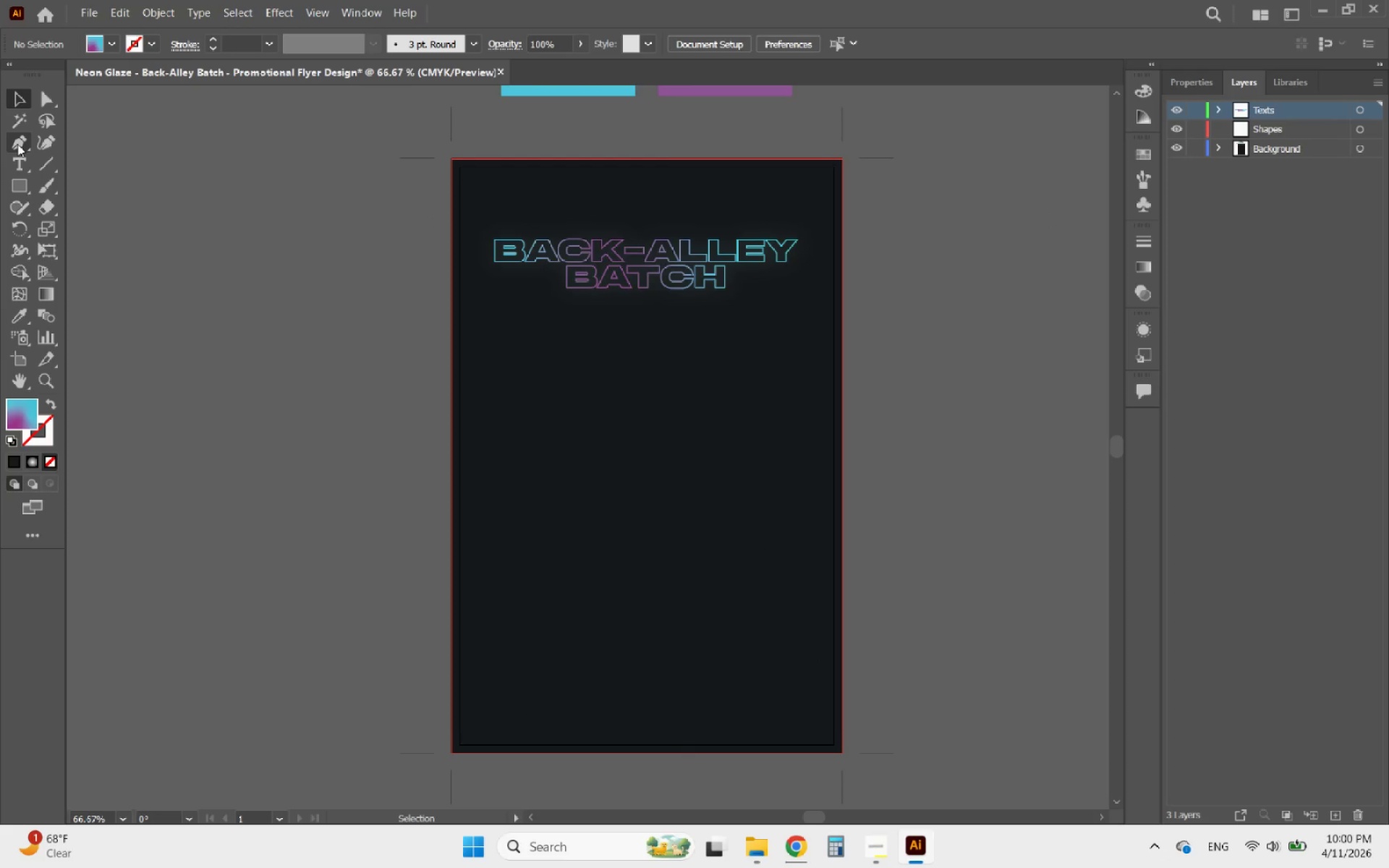 
left_click([17, 158])
 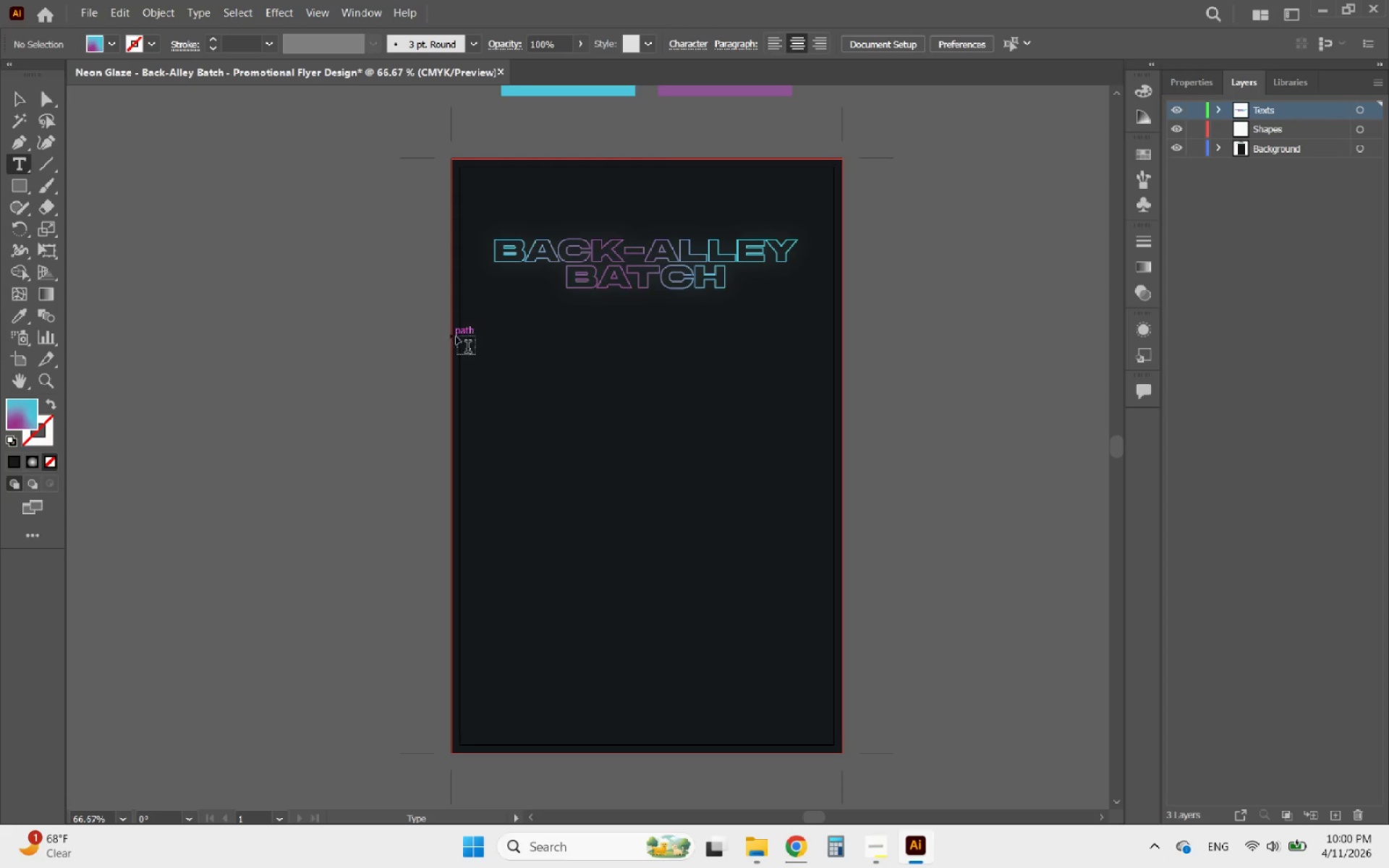 
left_click([552, 352])
 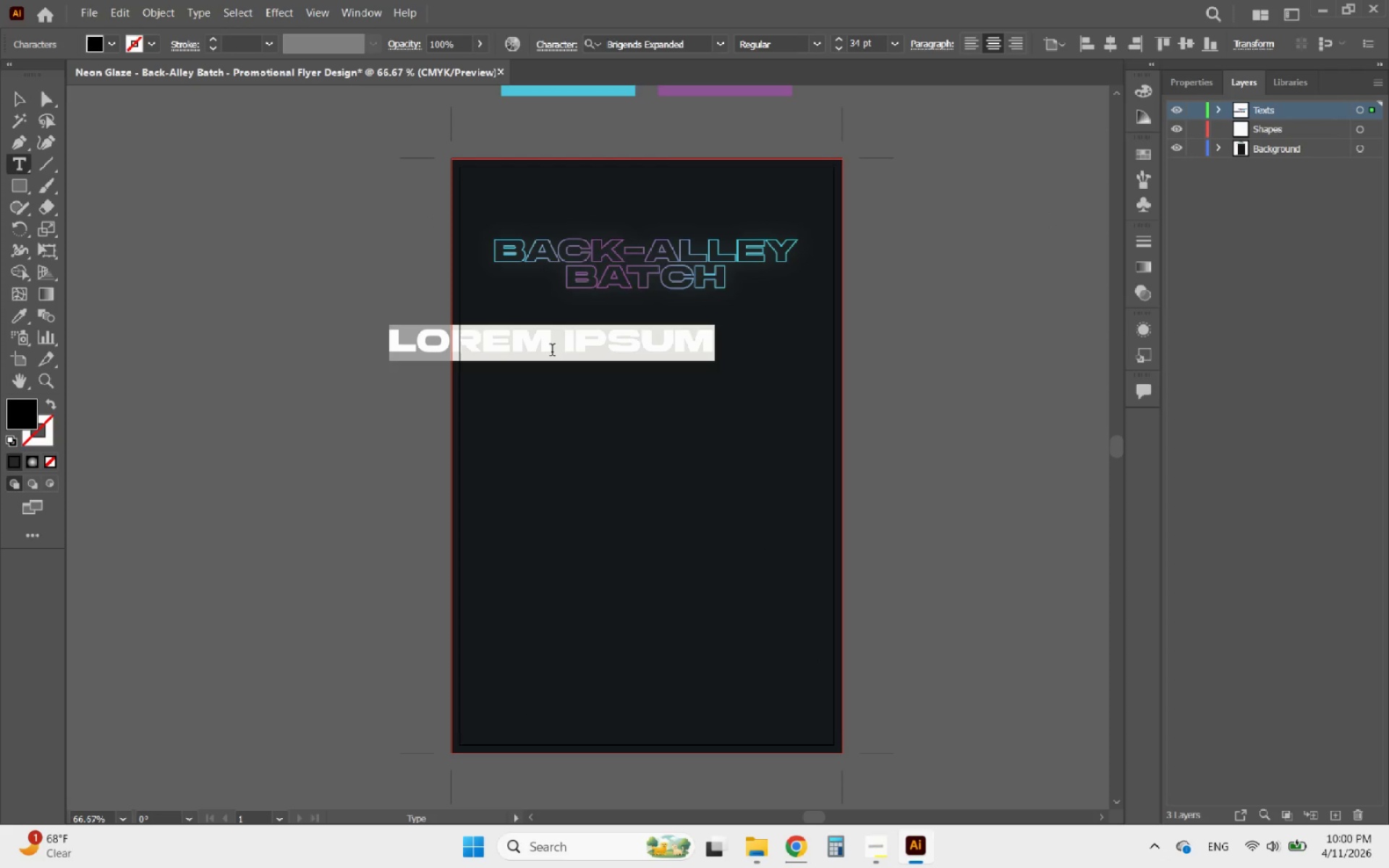 
key(Control+V)
 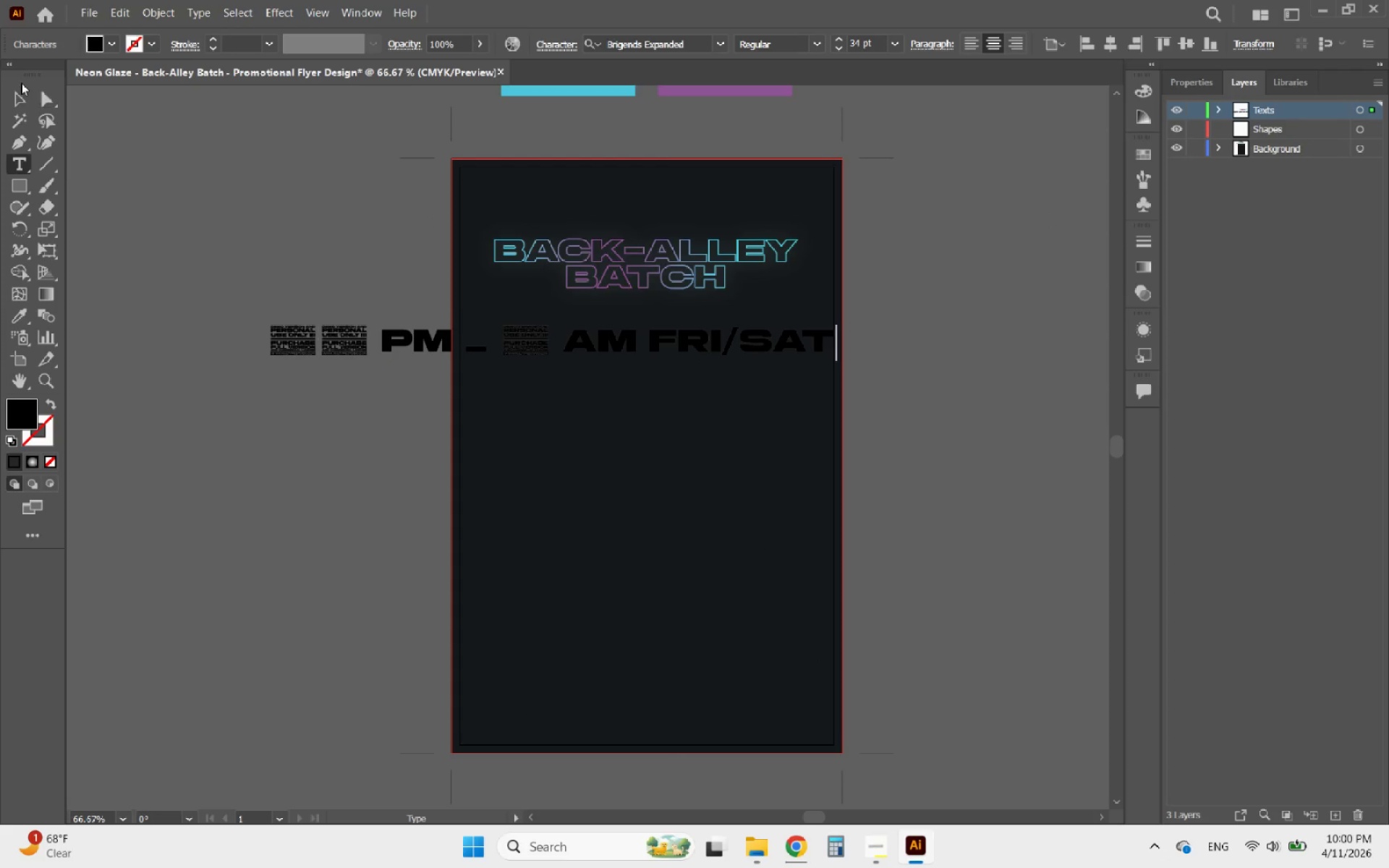 
left_click([18, 91])
 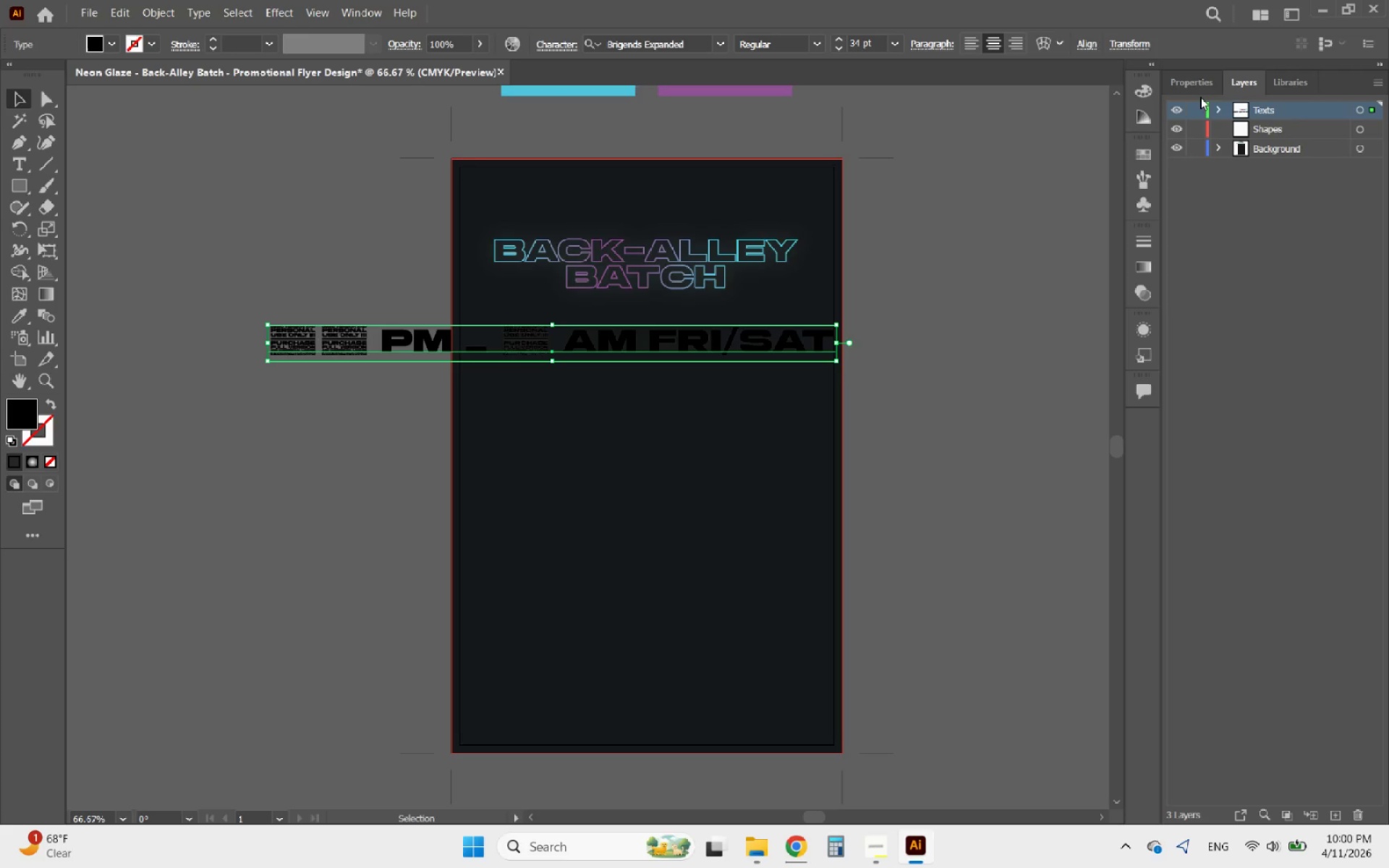 
left_click([1194, 78])
 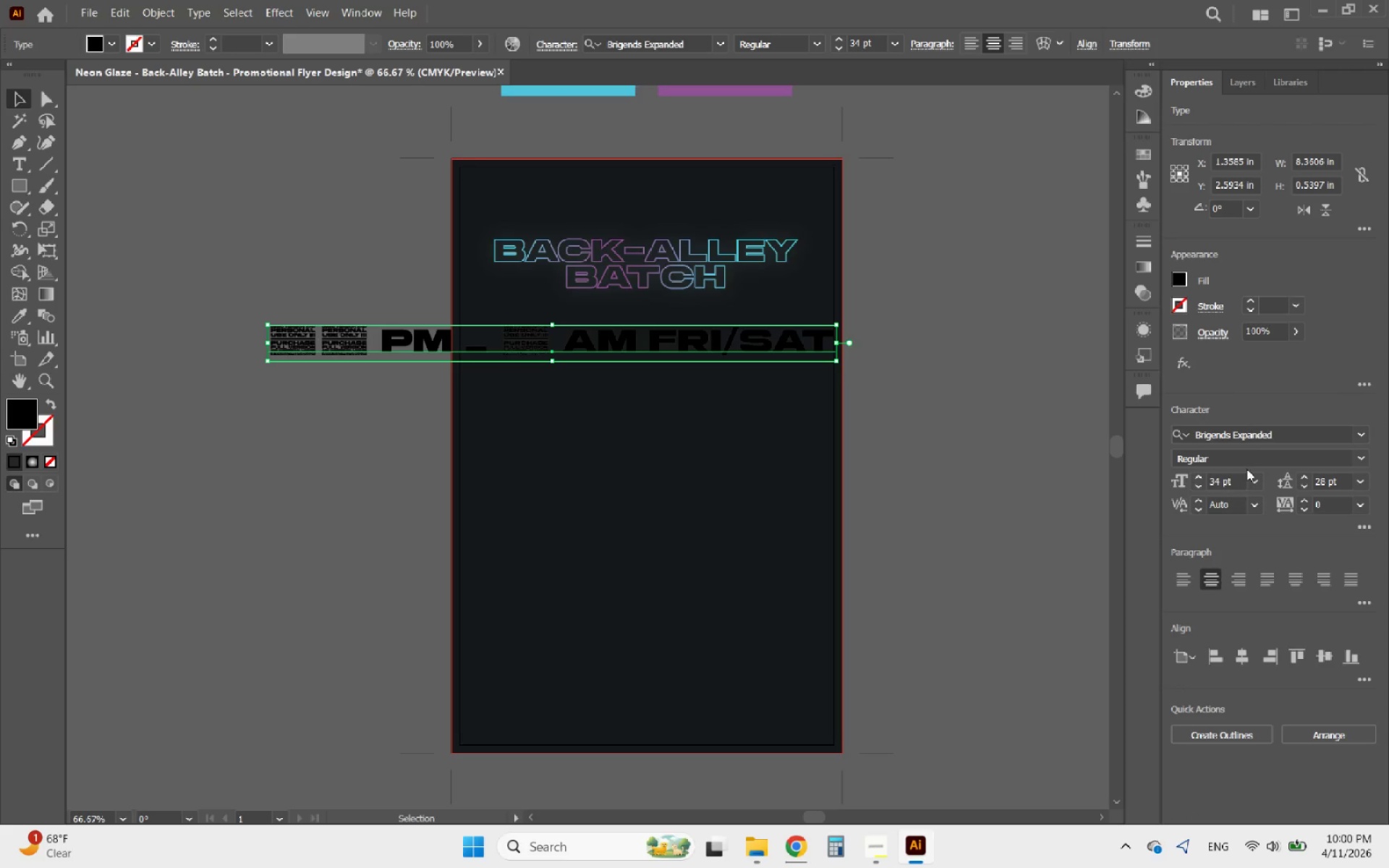 
mouse_move([1348, 456])
 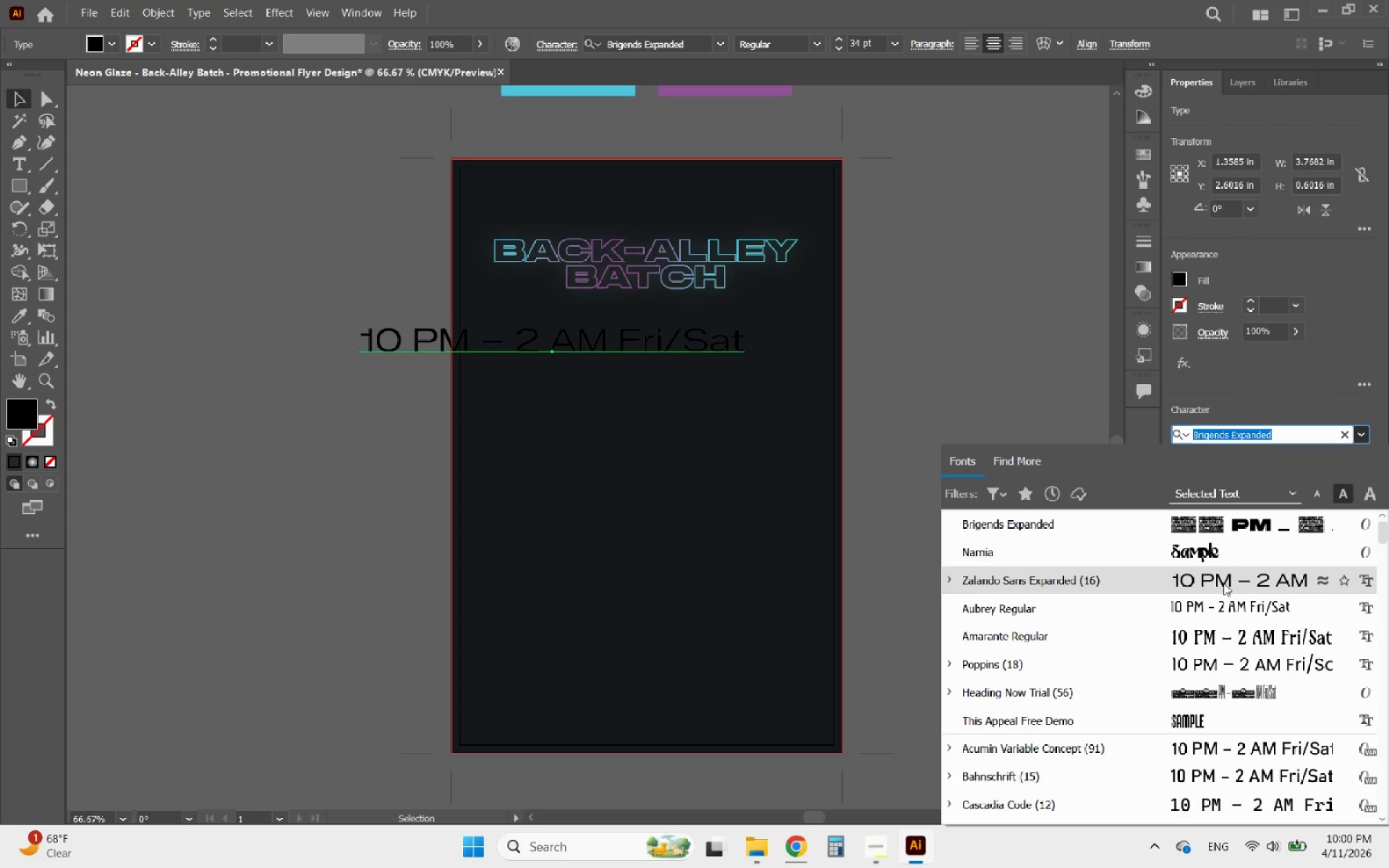 
left_click([1223, 583])
 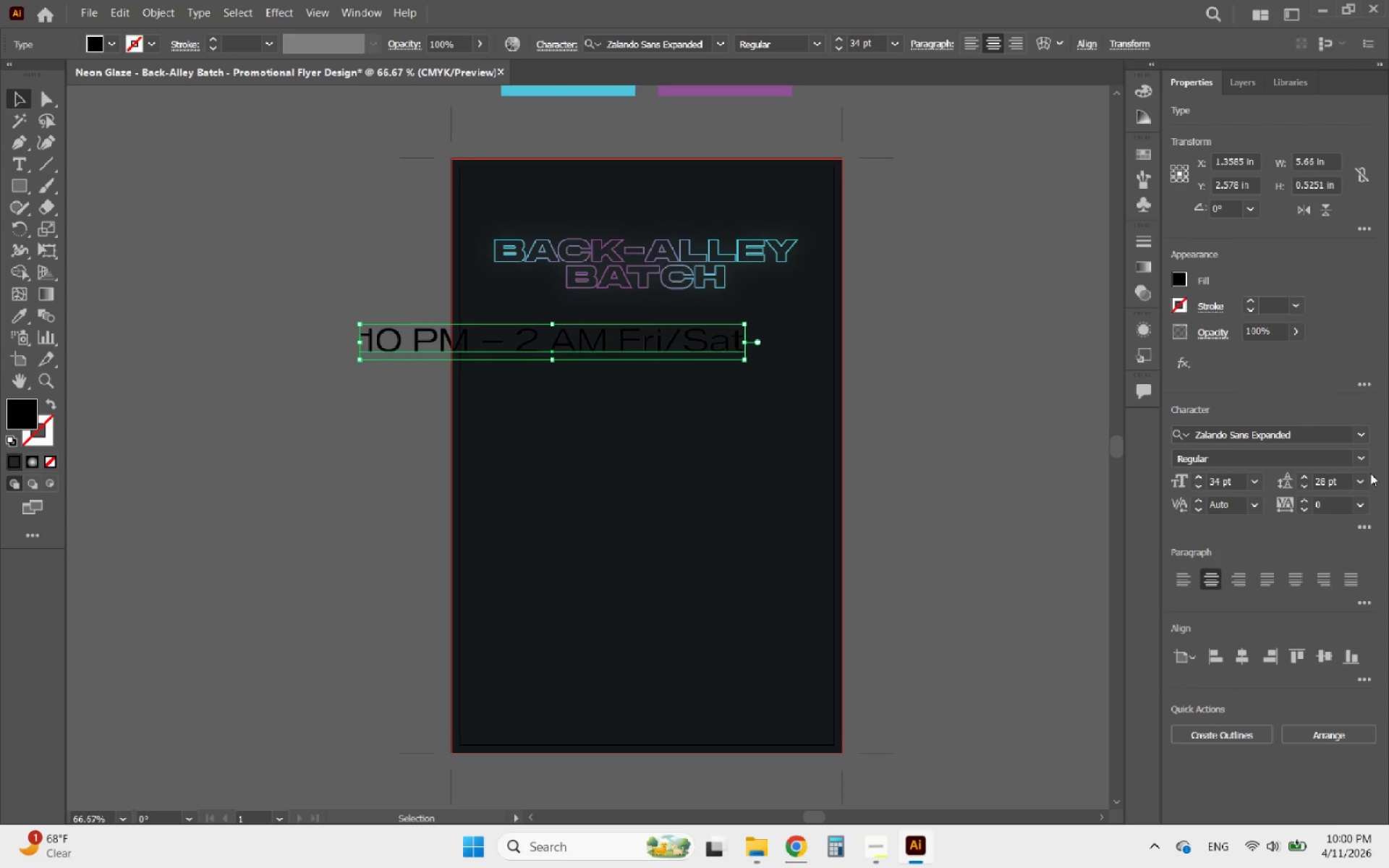 
left_click([1359, 459])
 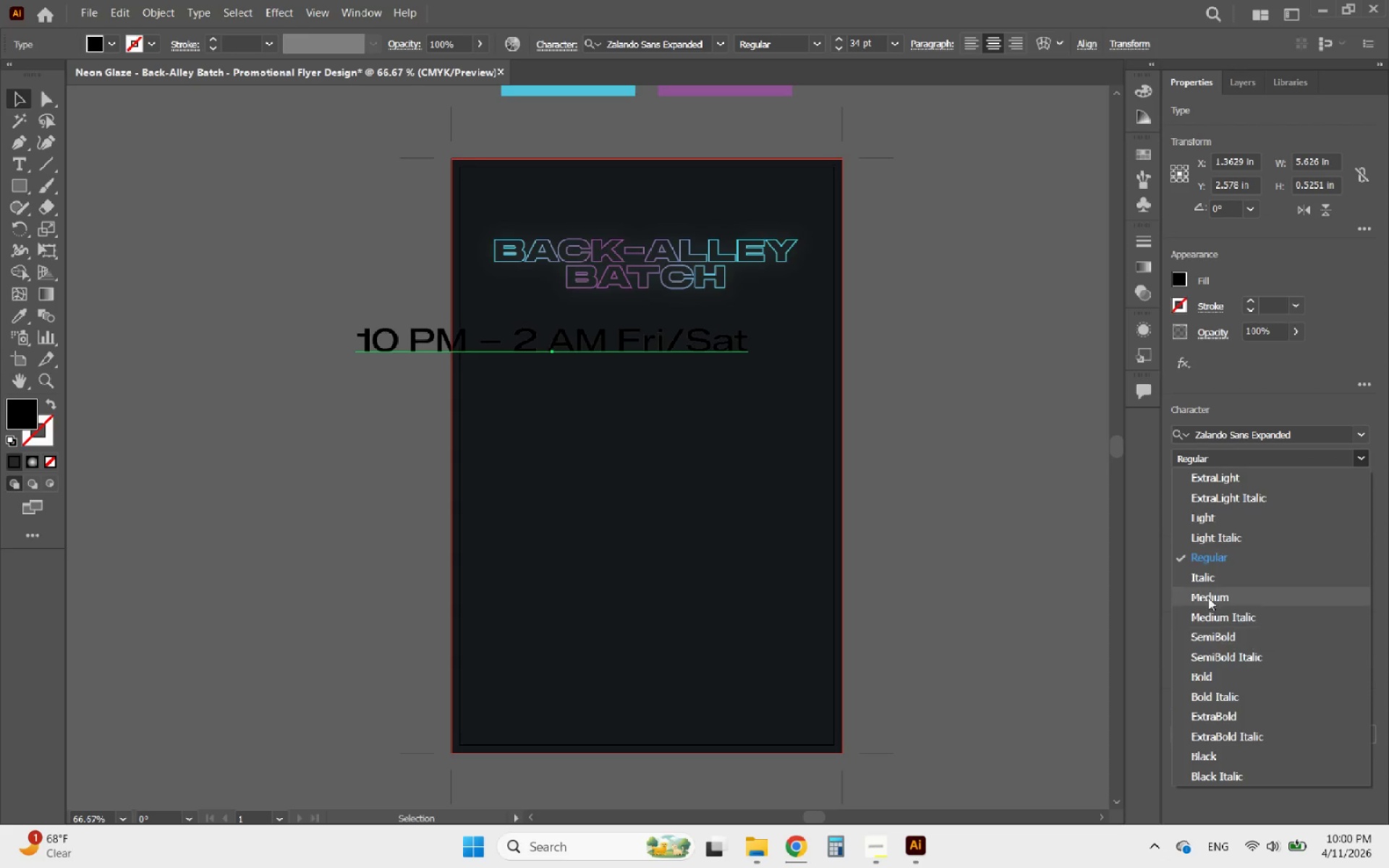 
wait(7.23)
 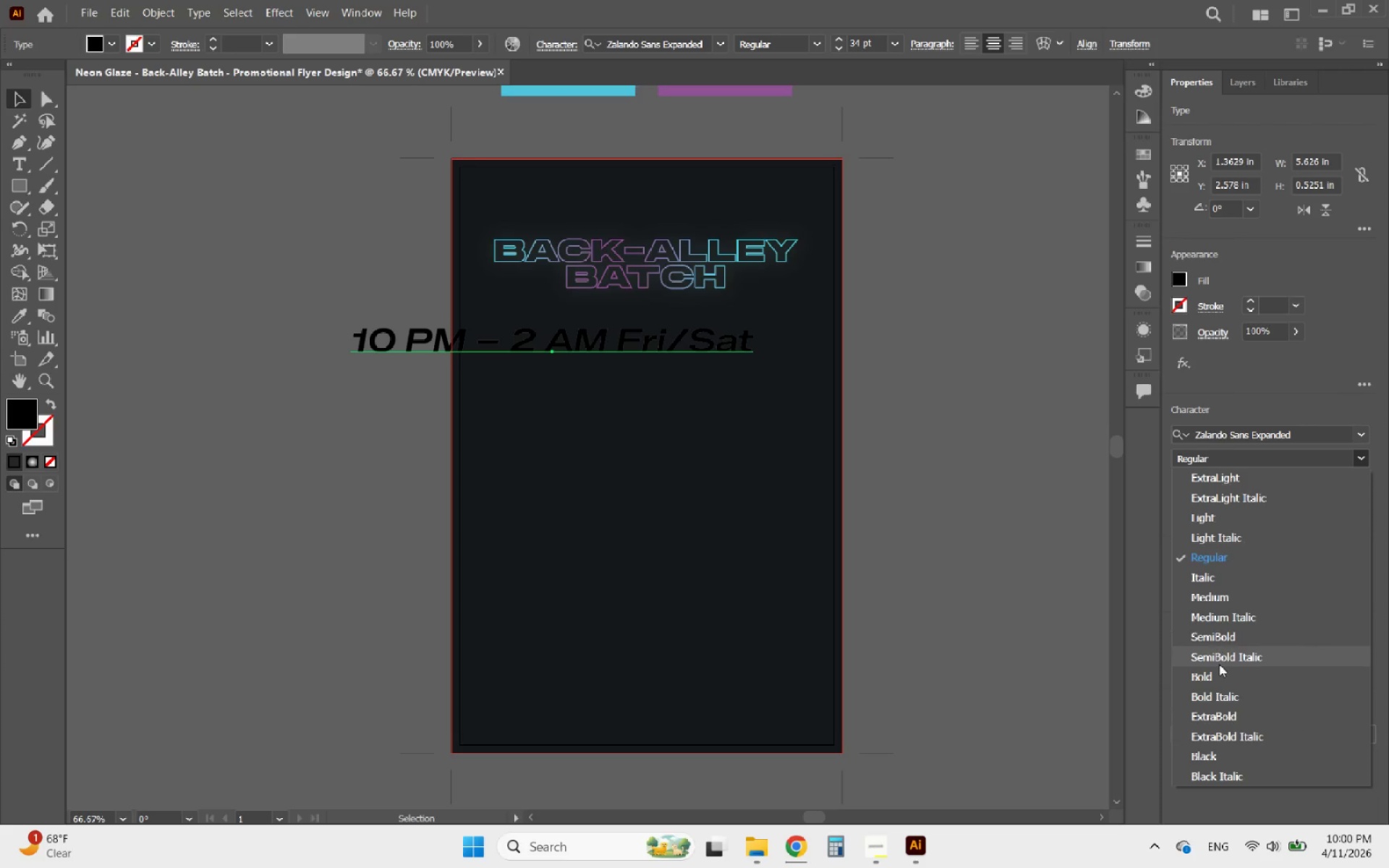 
left_click([1208, 592])
 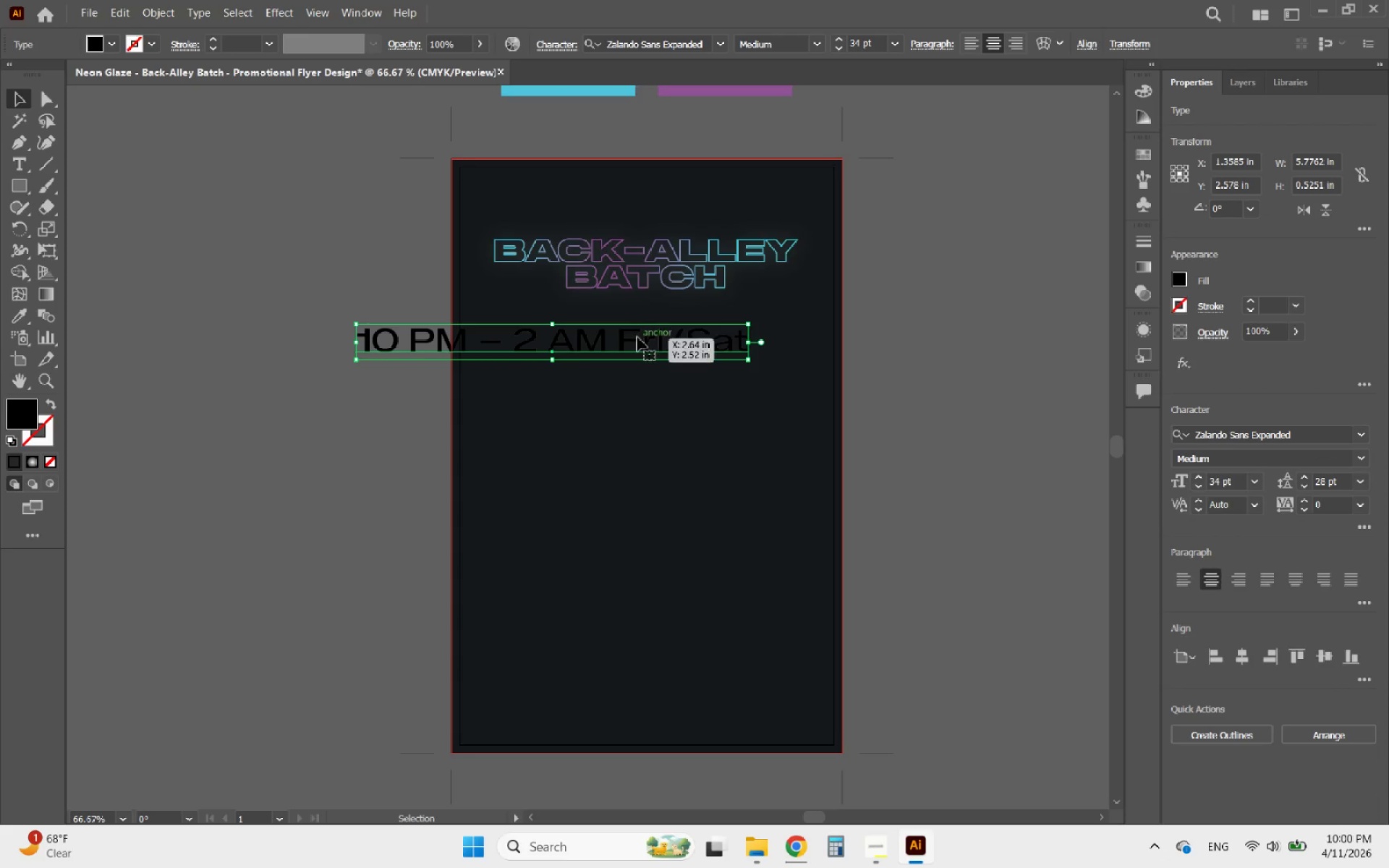 
double_click([637, 337])
 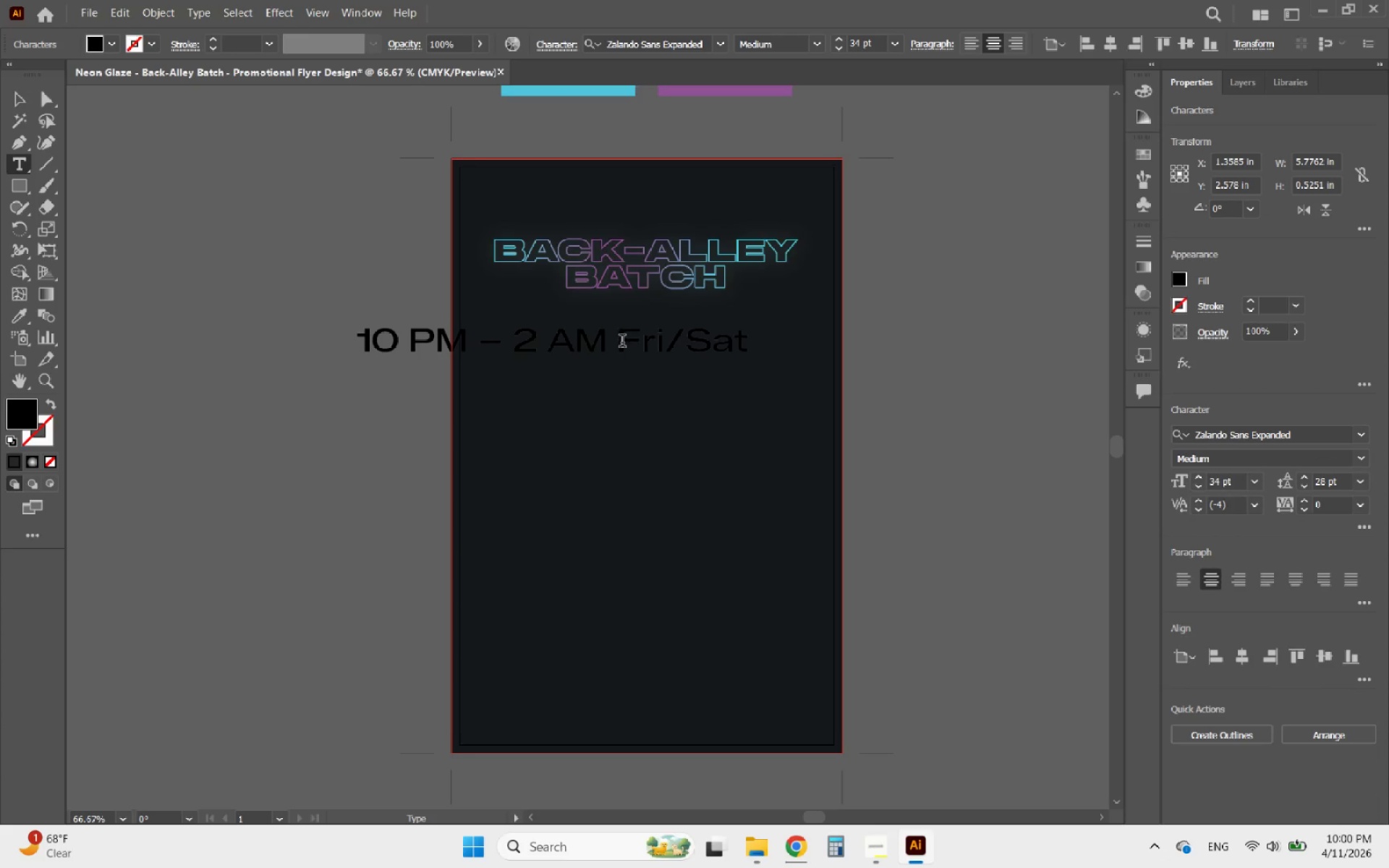 
left_click([622, 342])
 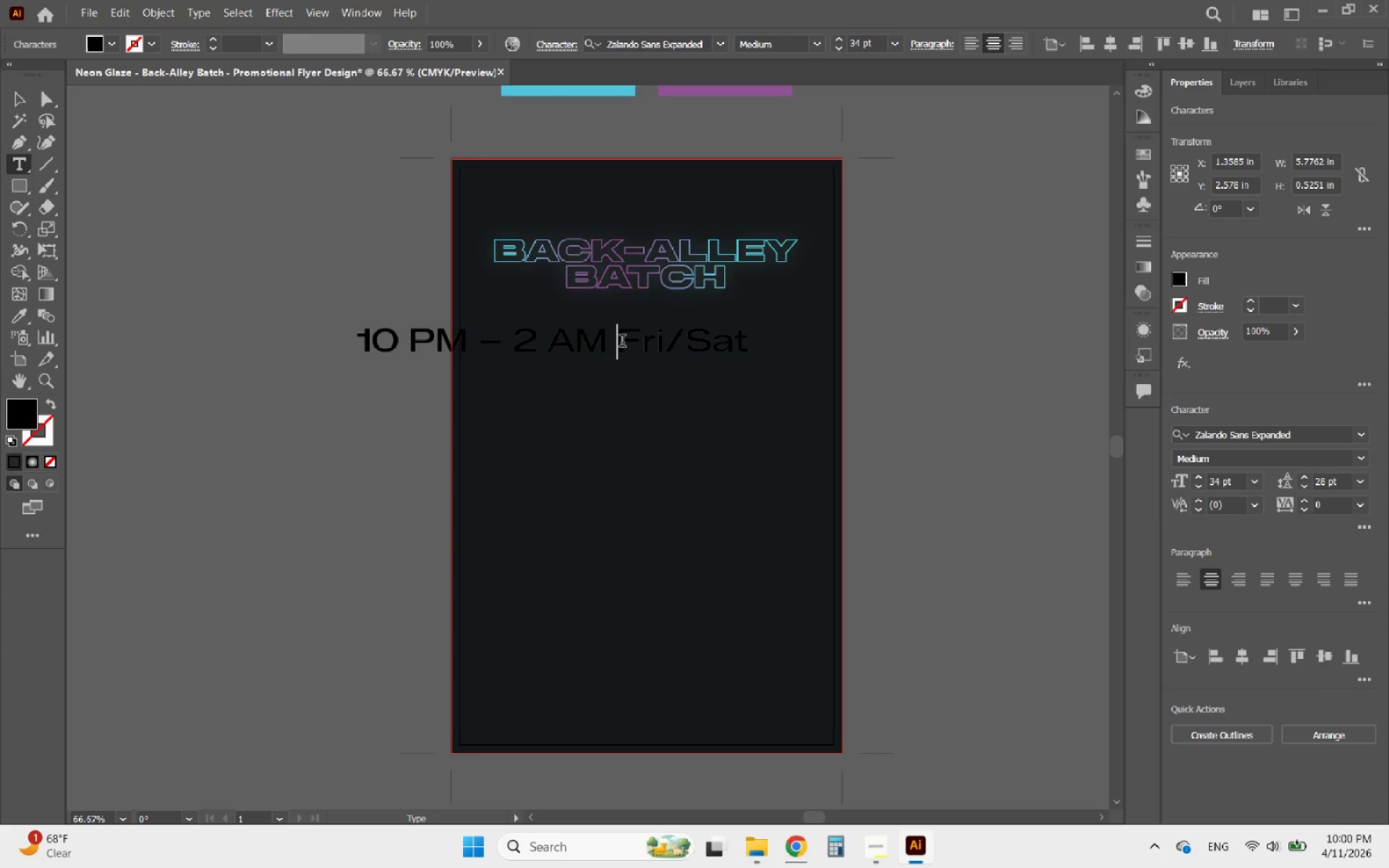 
key(Backspace)
 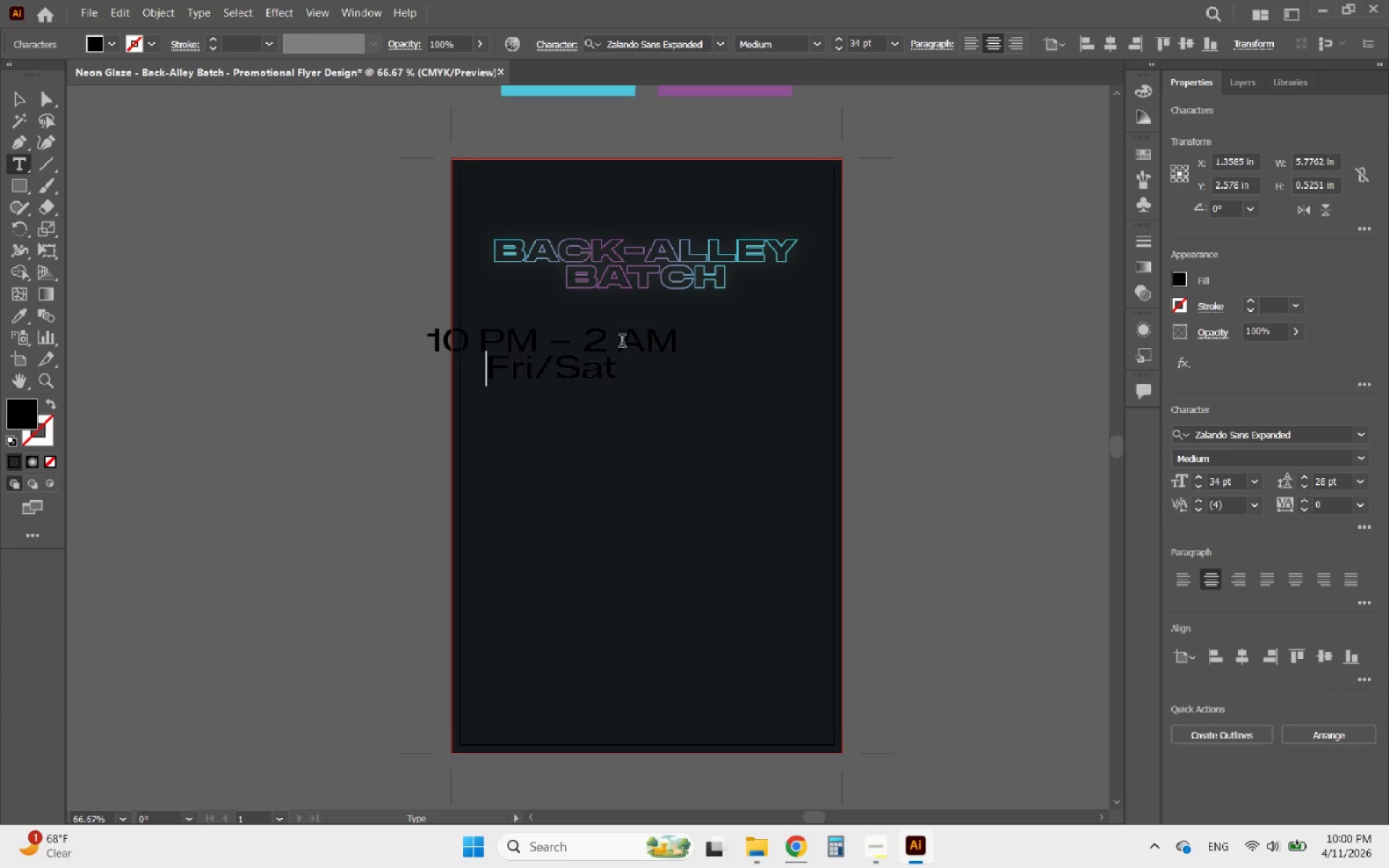 
key(Enter)
 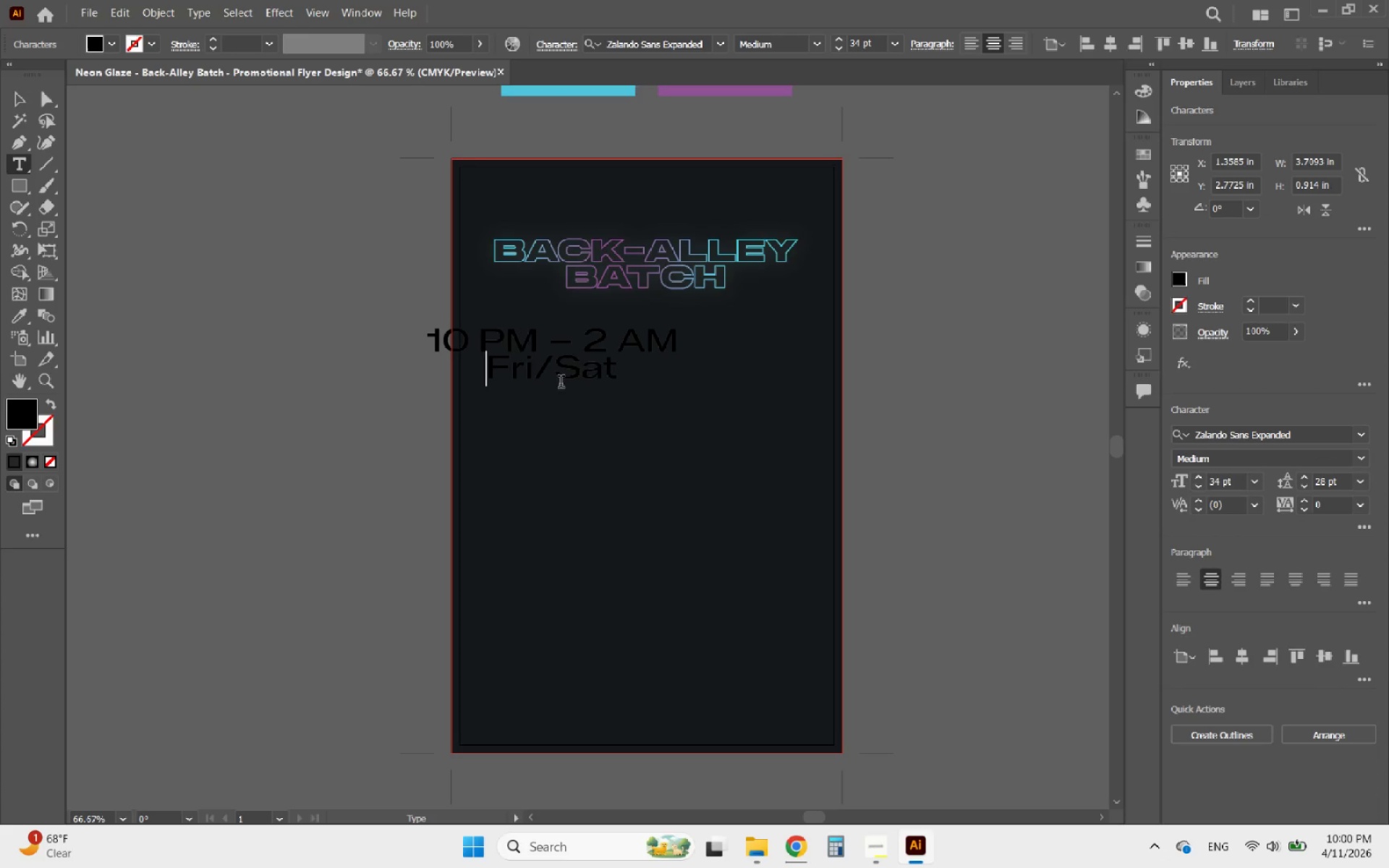 
left_click([531, 377])
 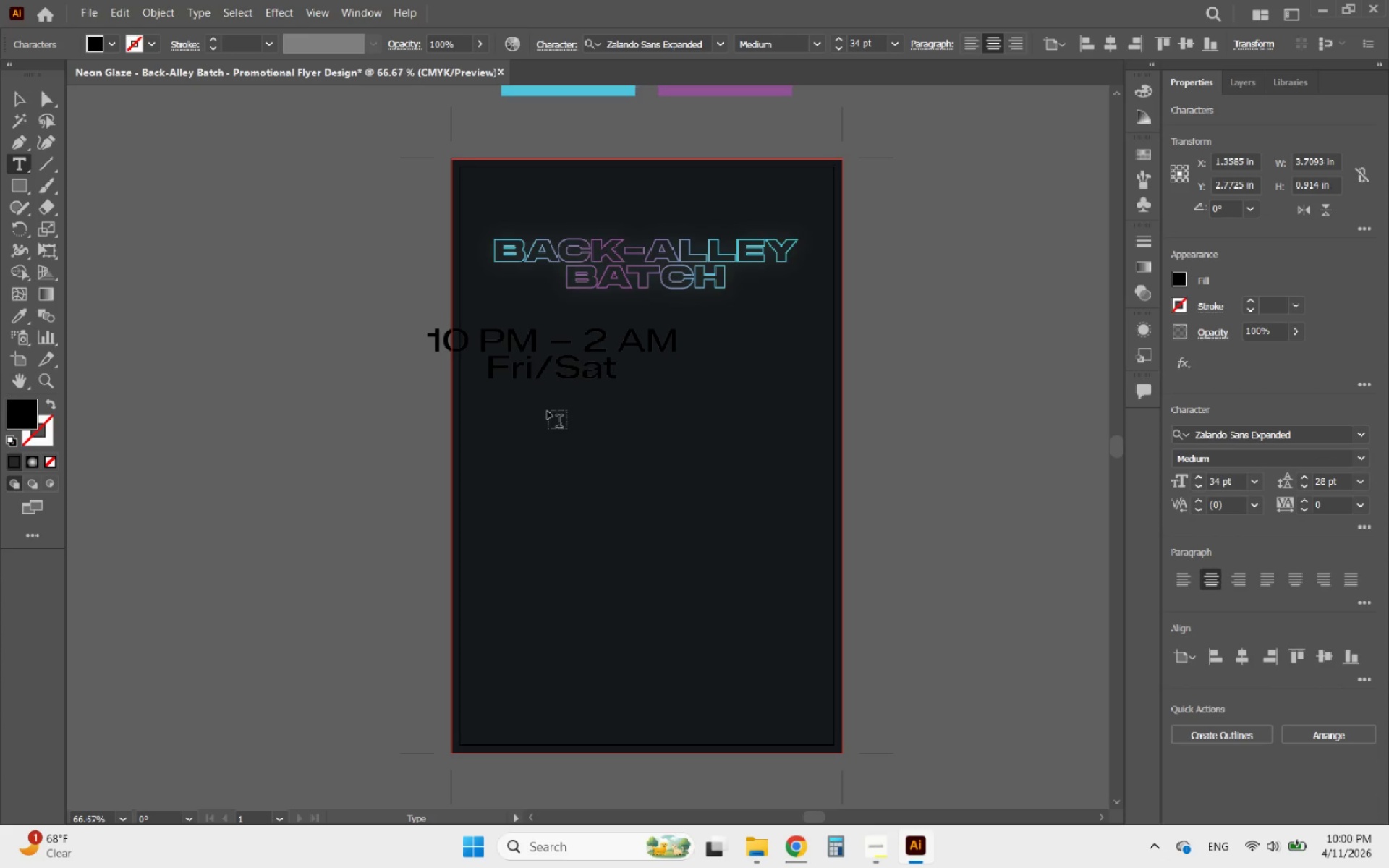 
type(day and)
 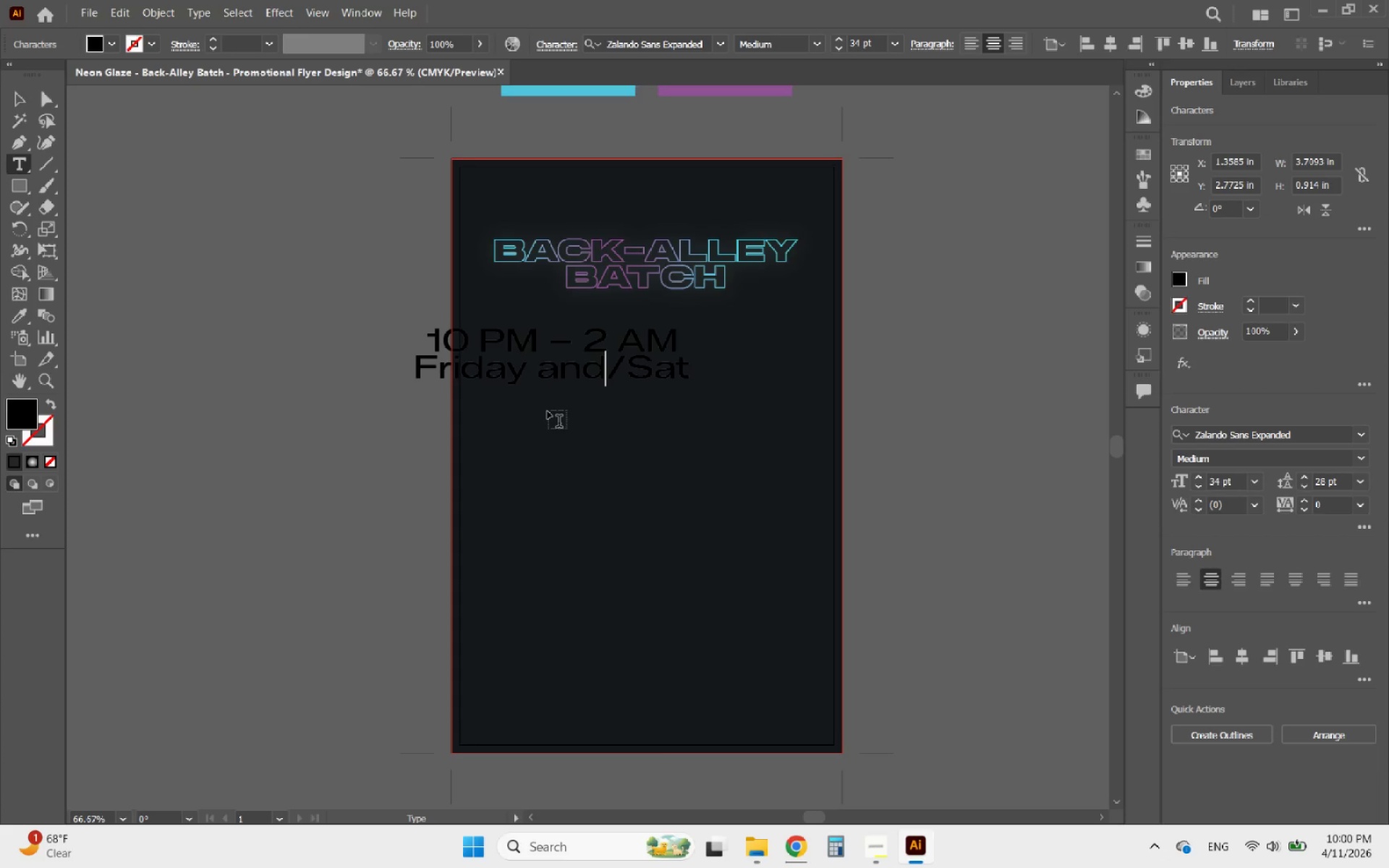 
key(ArrowRight)
 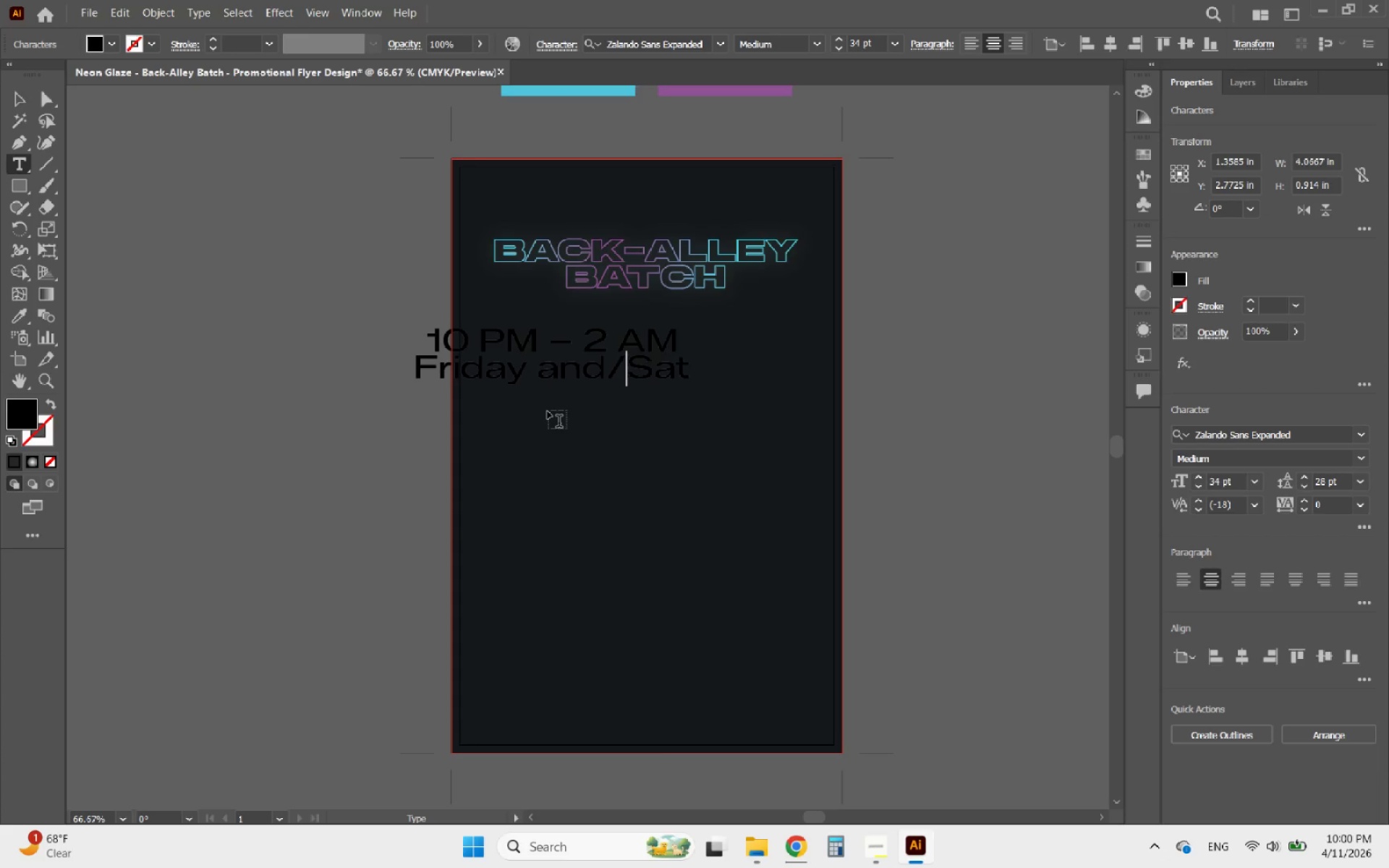 
key(Backspace)
 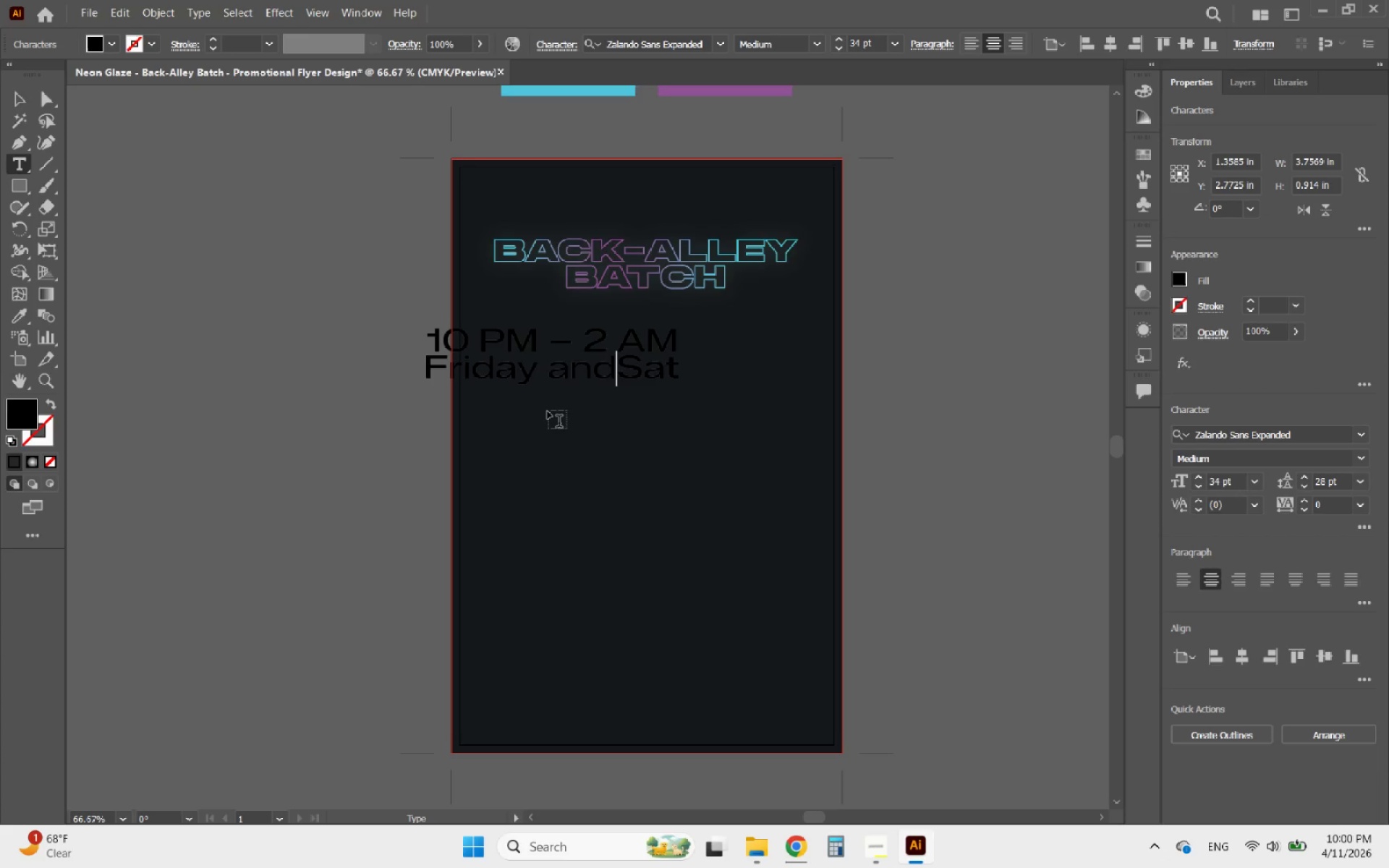 
key(Space)
 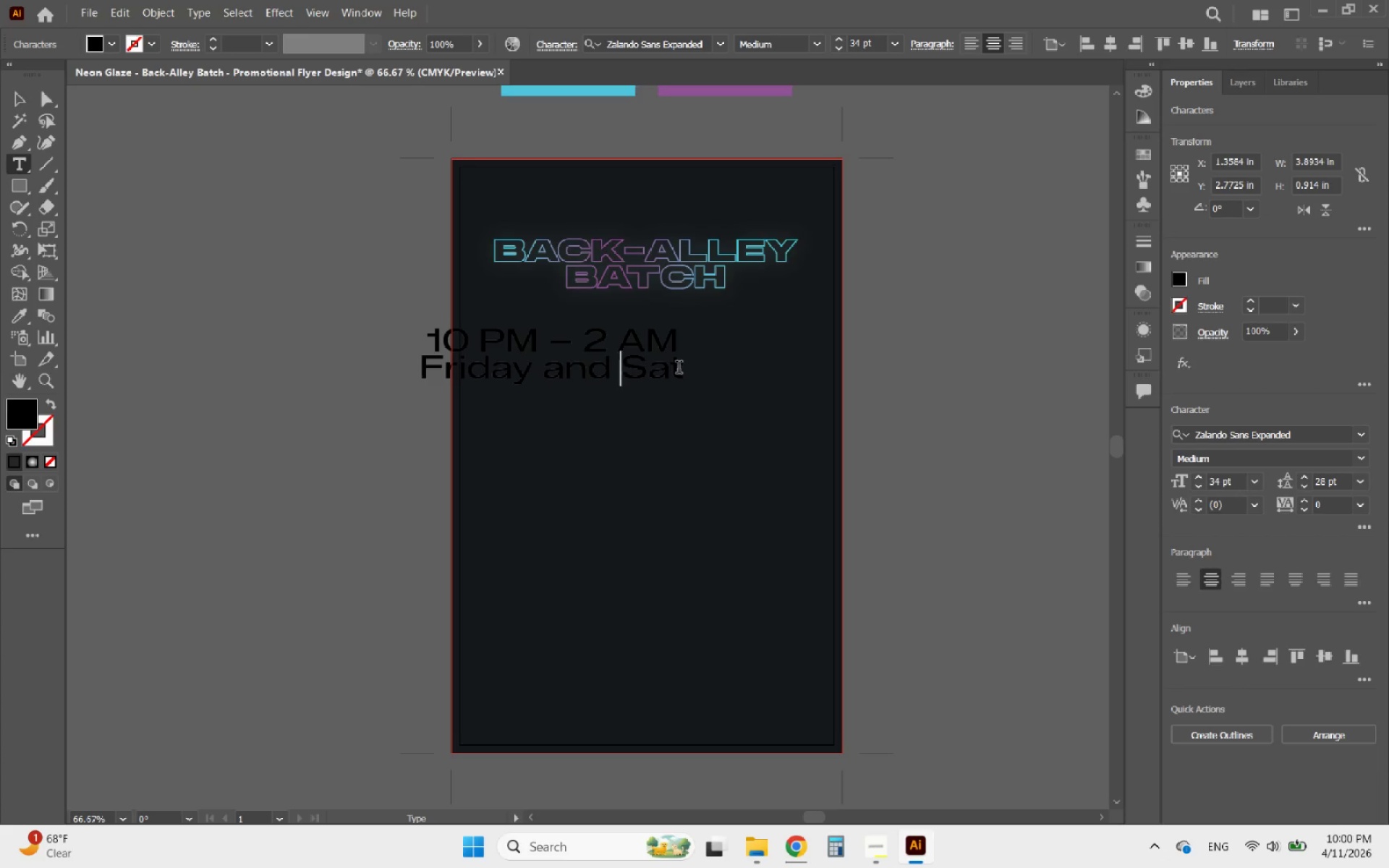 
left_click([684, 368])
 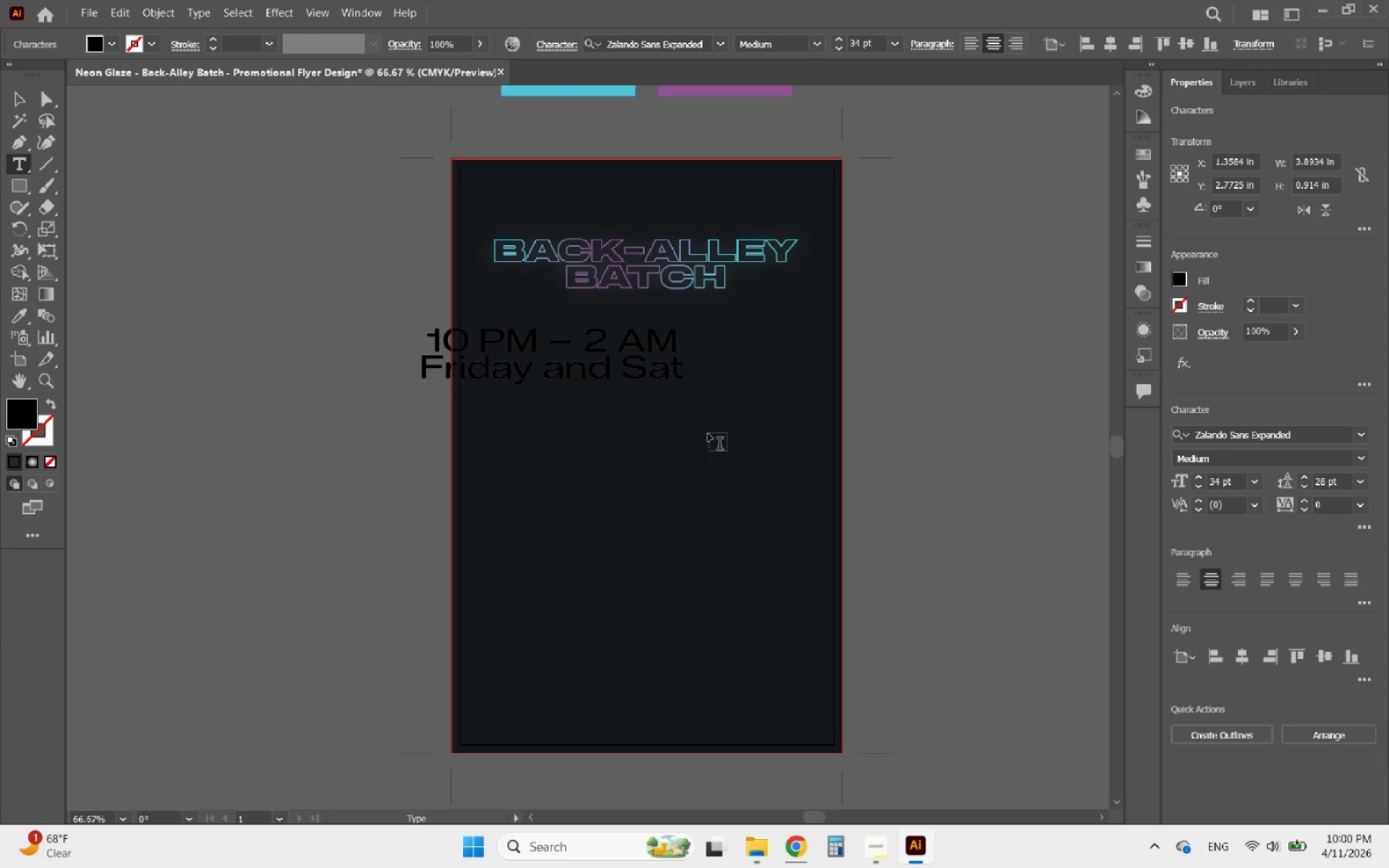 
type(urday)
 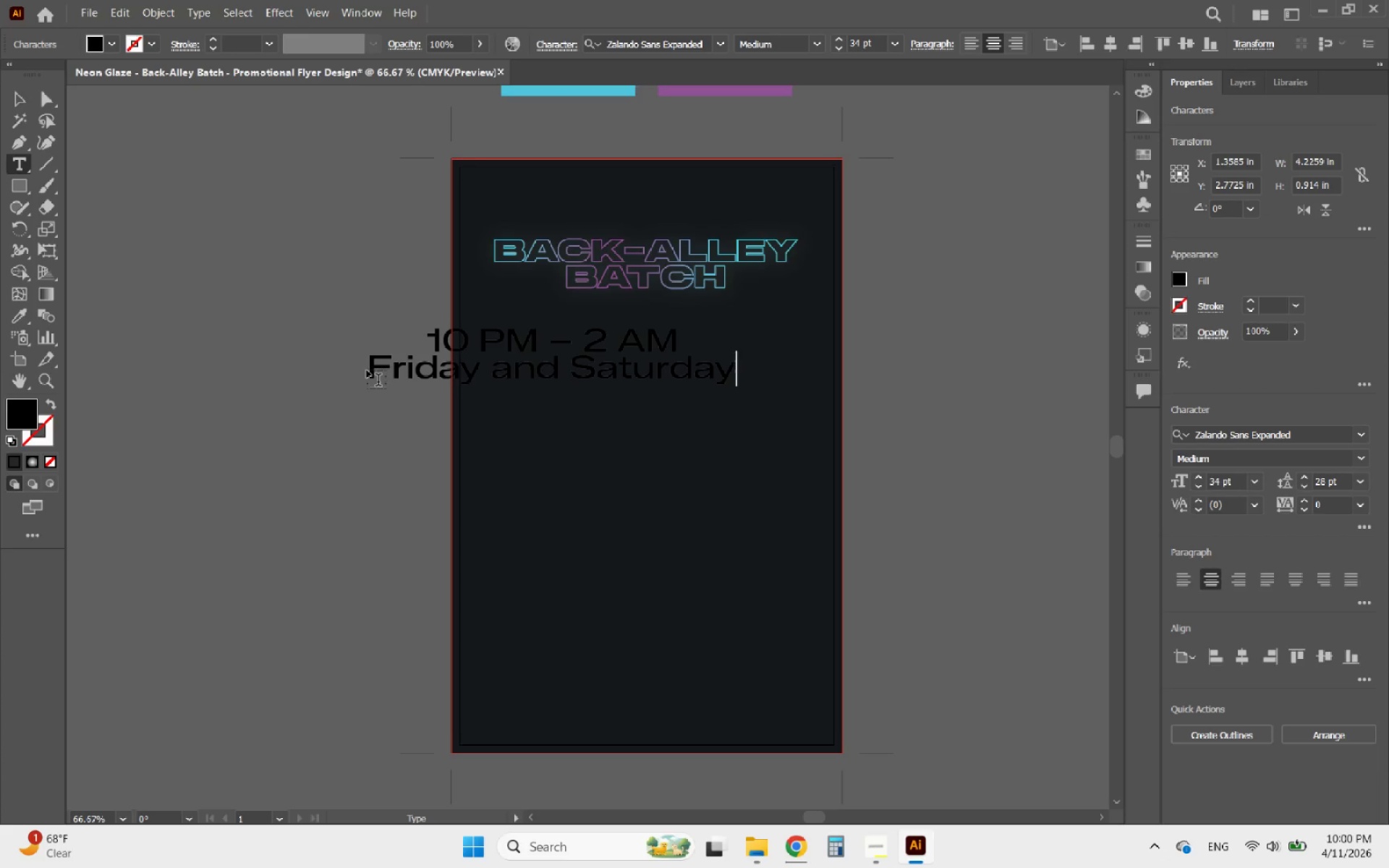 
left_click_drag(start_coordinate=[375, 368], to_coordinate=[747, 385])
 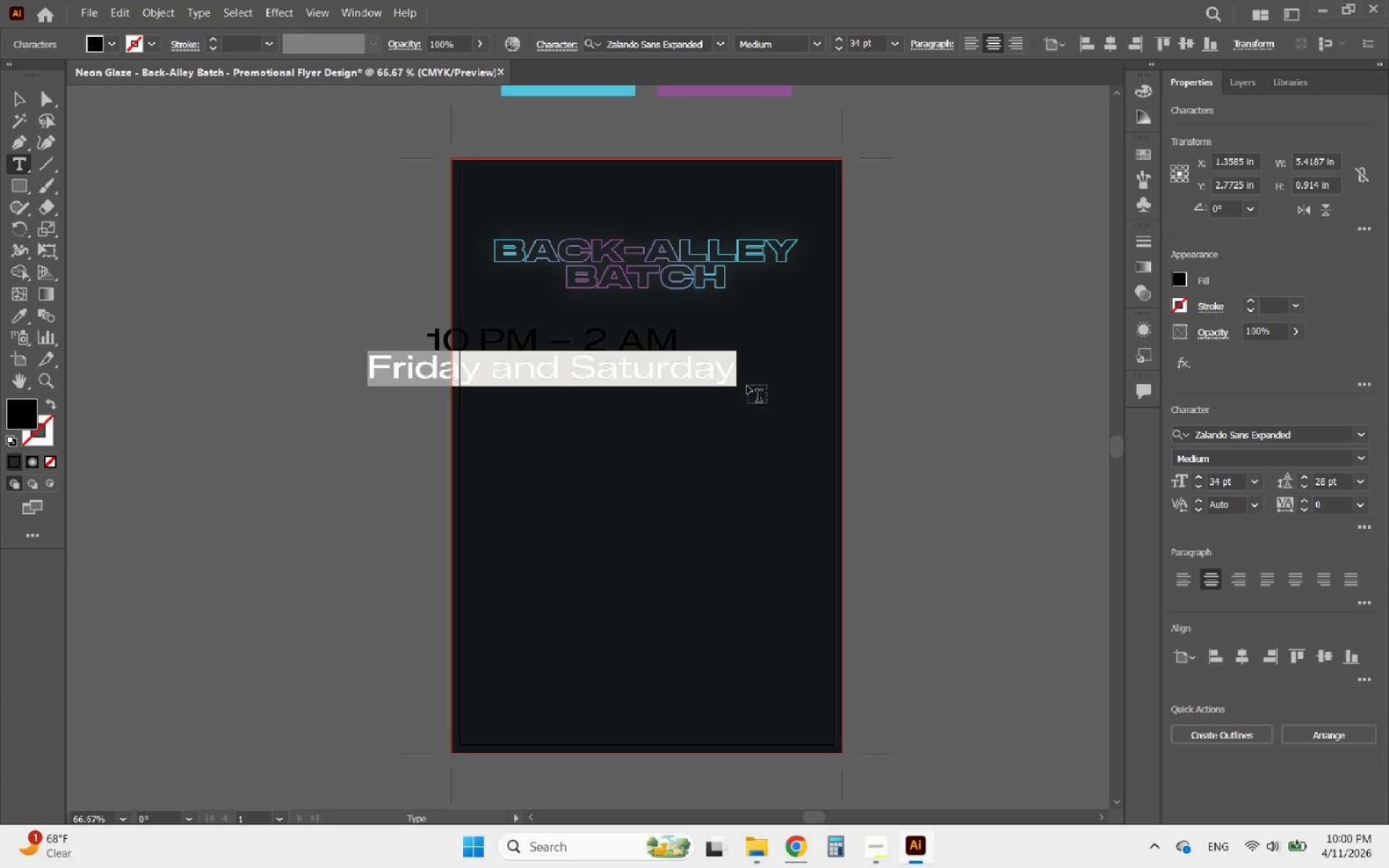 
key(Control+X)
 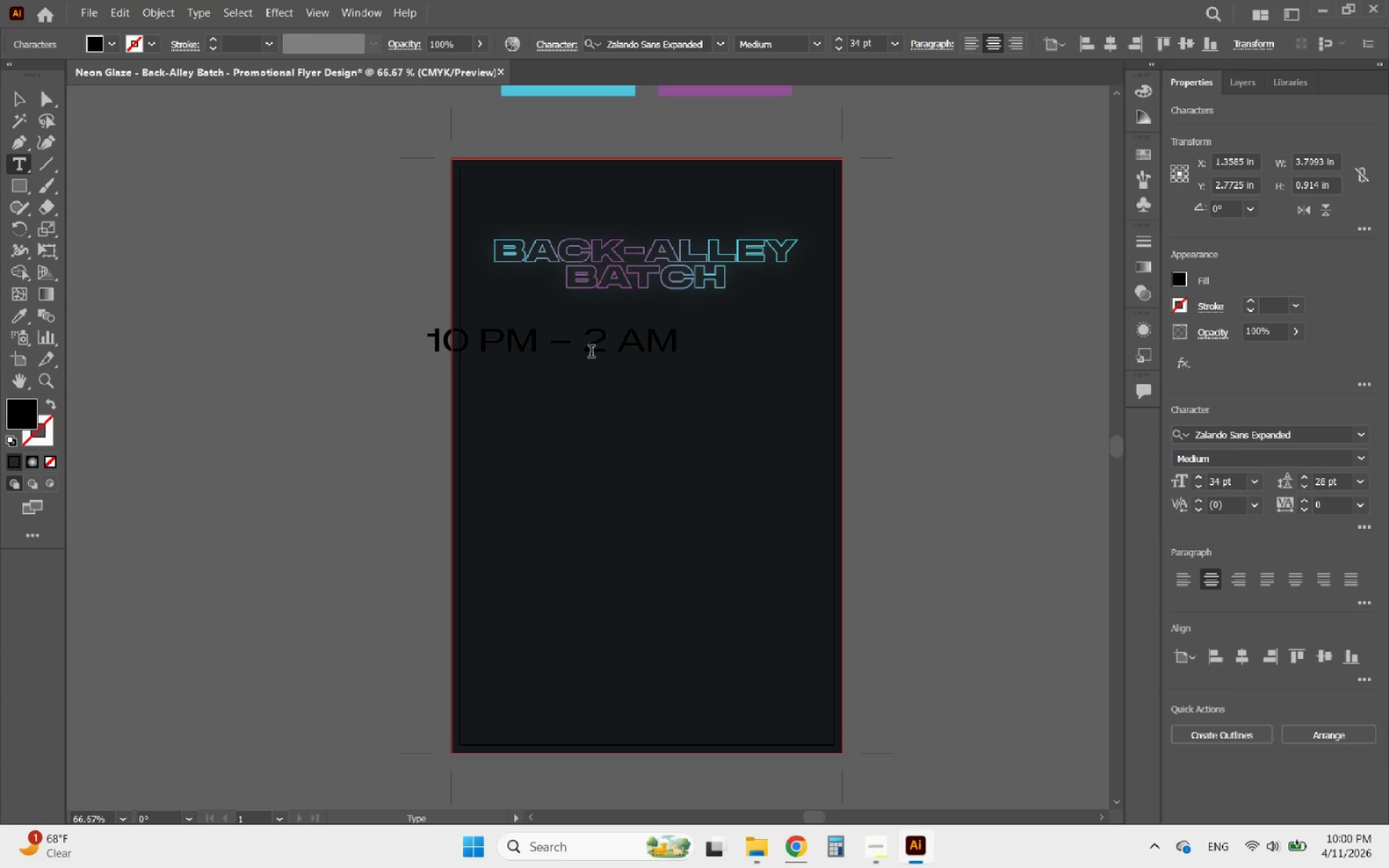 
key(Backspace)
 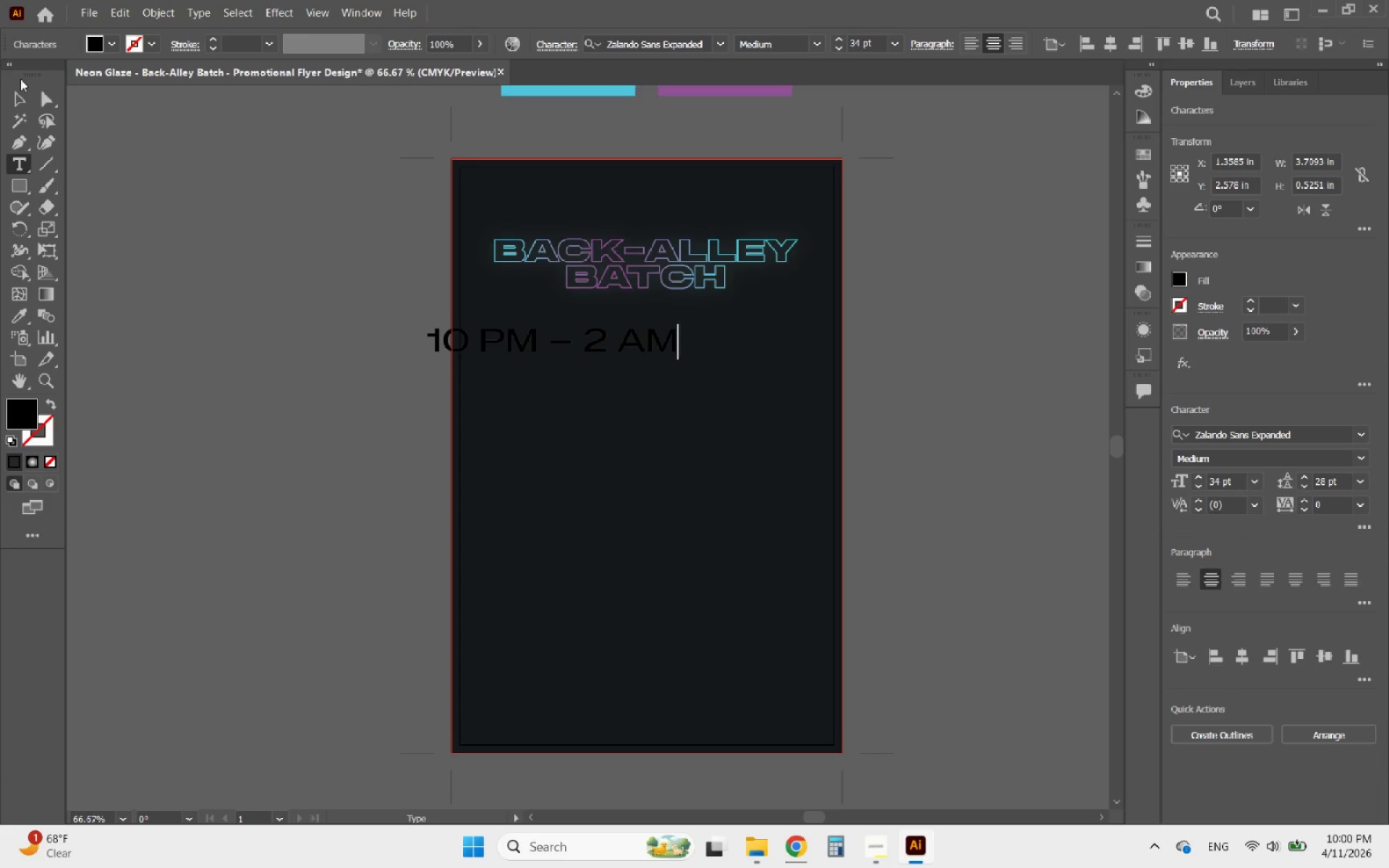 
left_click([20, 99])
 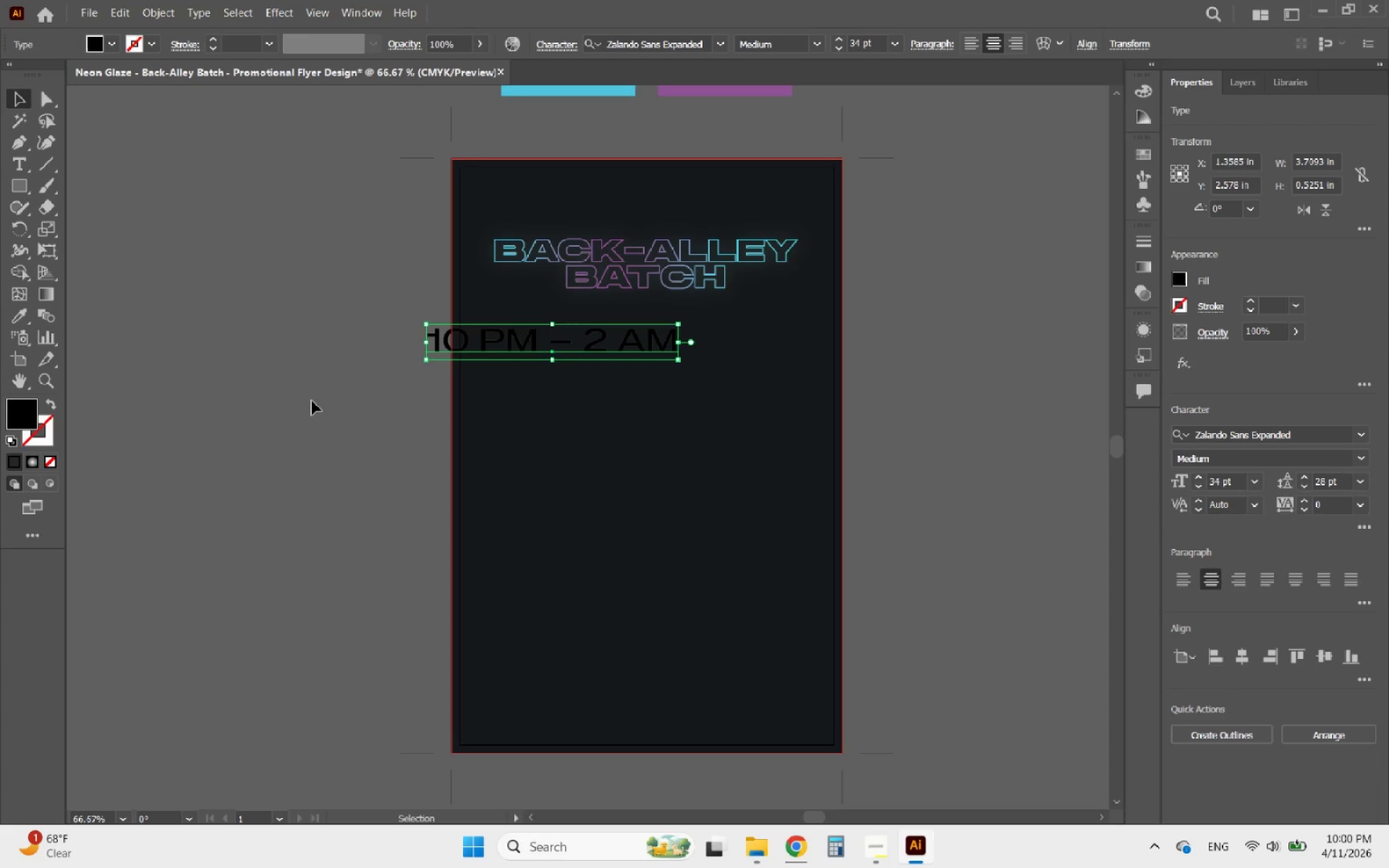 
left_click([314, 403])
 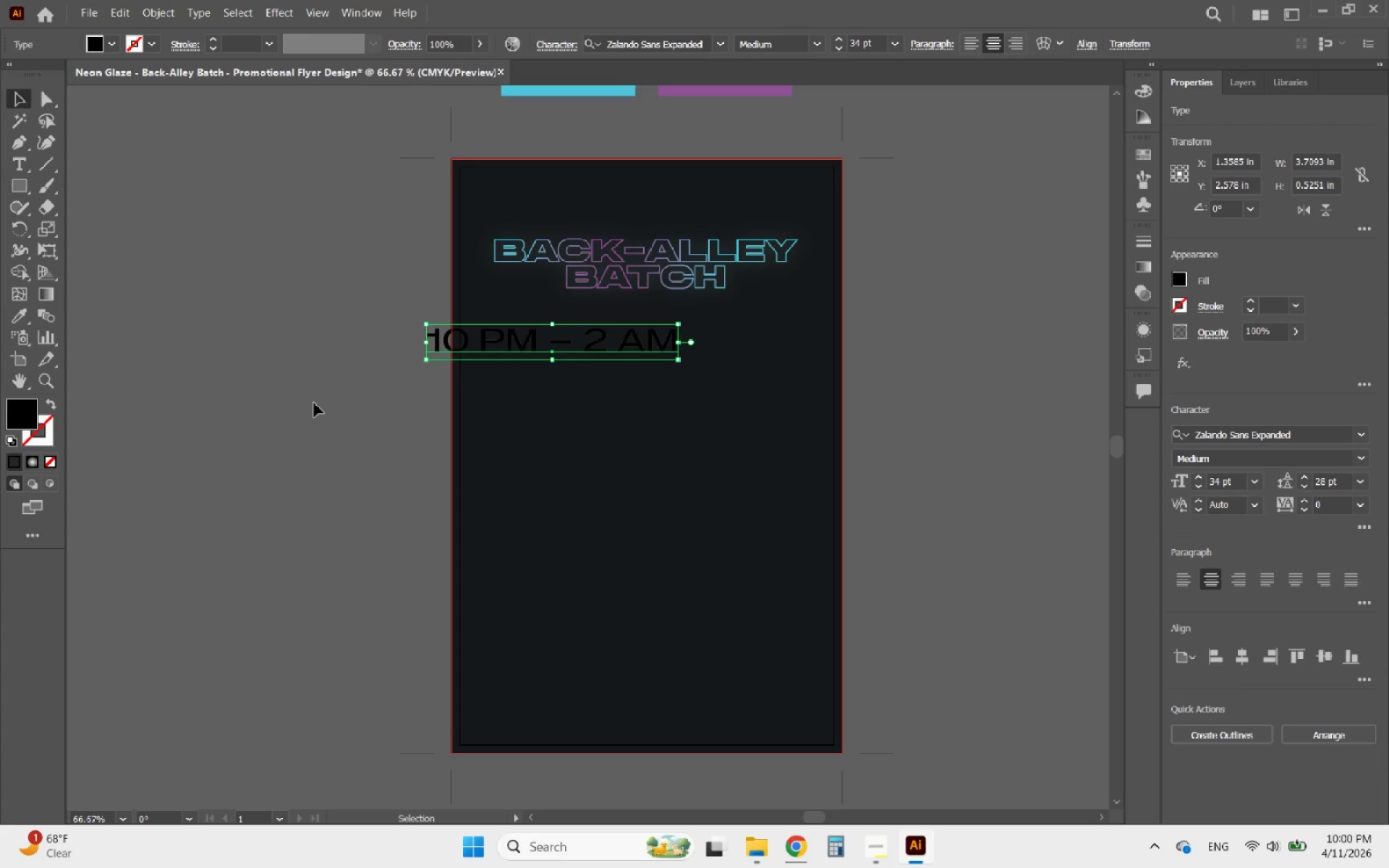 
key(Control+V)
 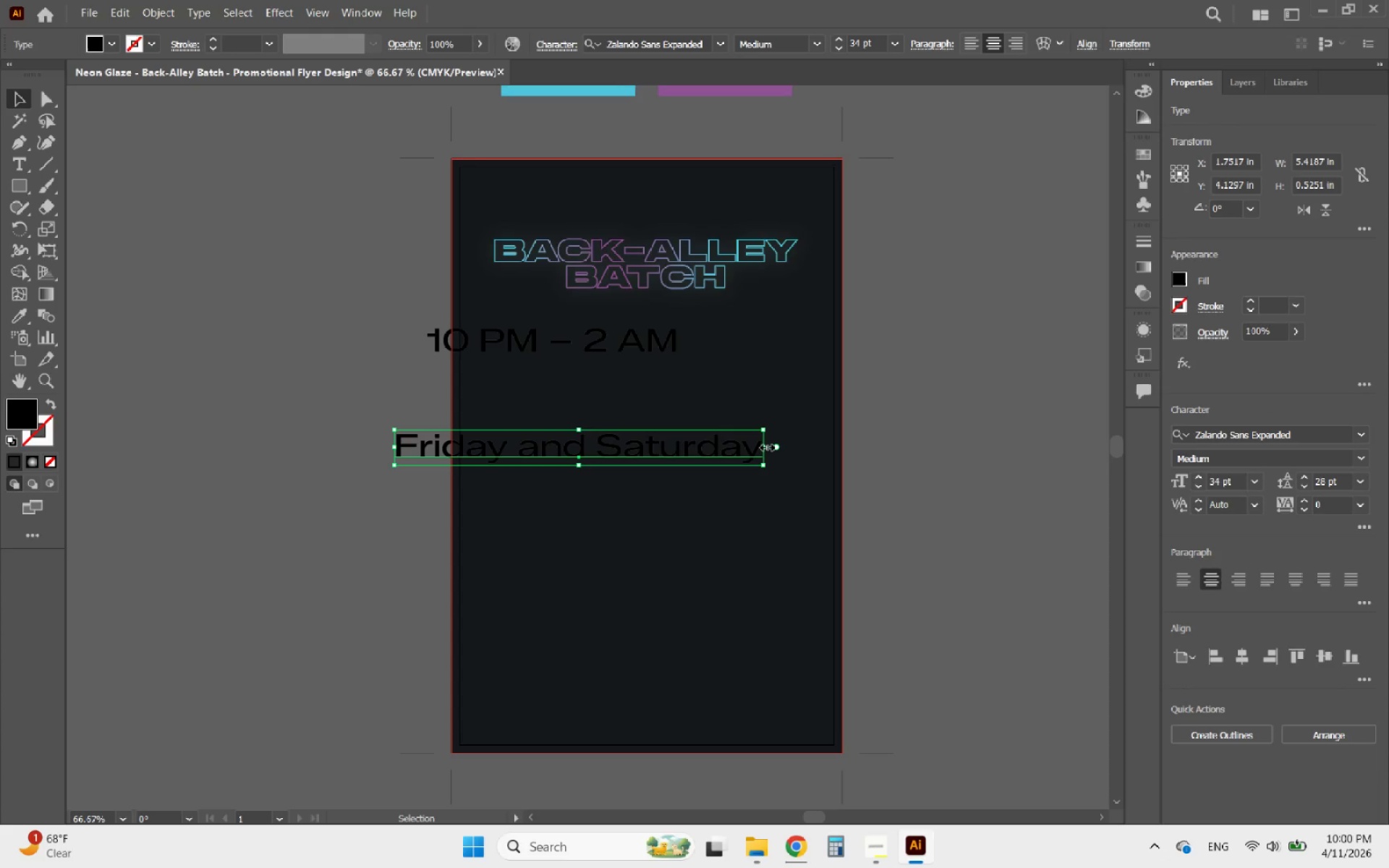 
hold_key(key=ShiftLeft, duration=1.09)
left_click_drag(start_coordinate=[765, 446], to_coordinate=[592, 439])
 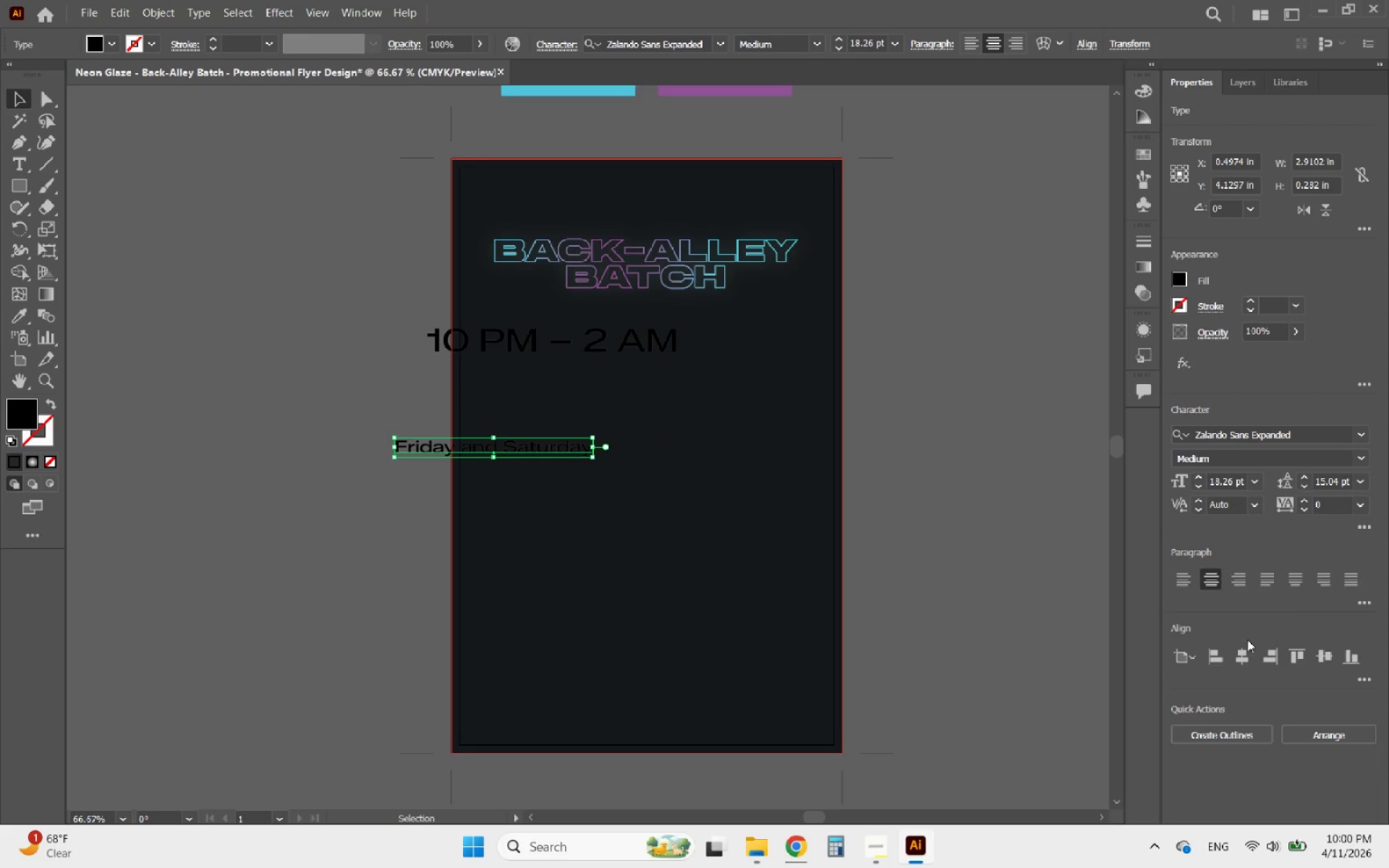 
left_click([1232, 654])
 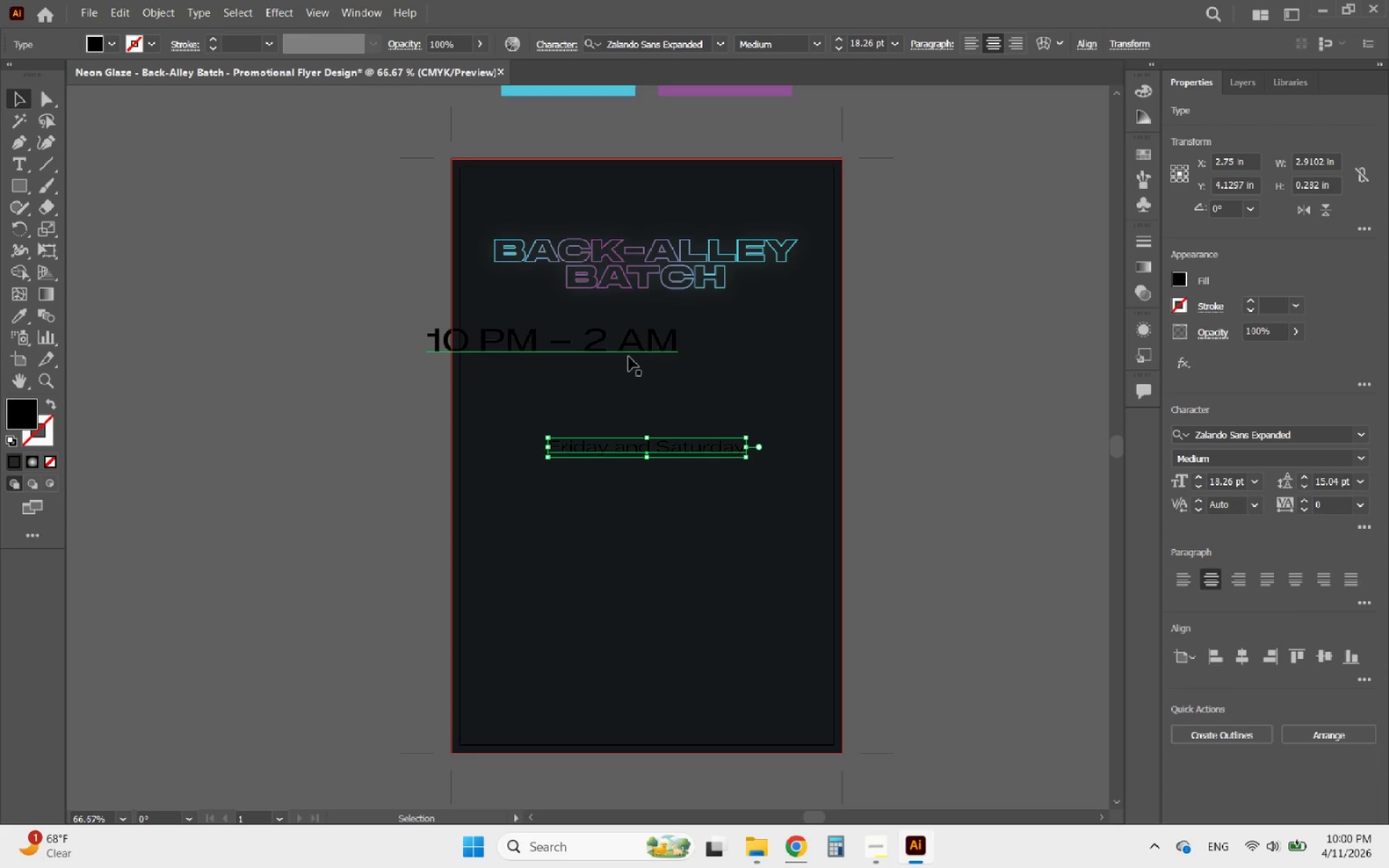 
left_click_drag(start_coordinate=[623, 344], to_coordinate=[711, 420])
 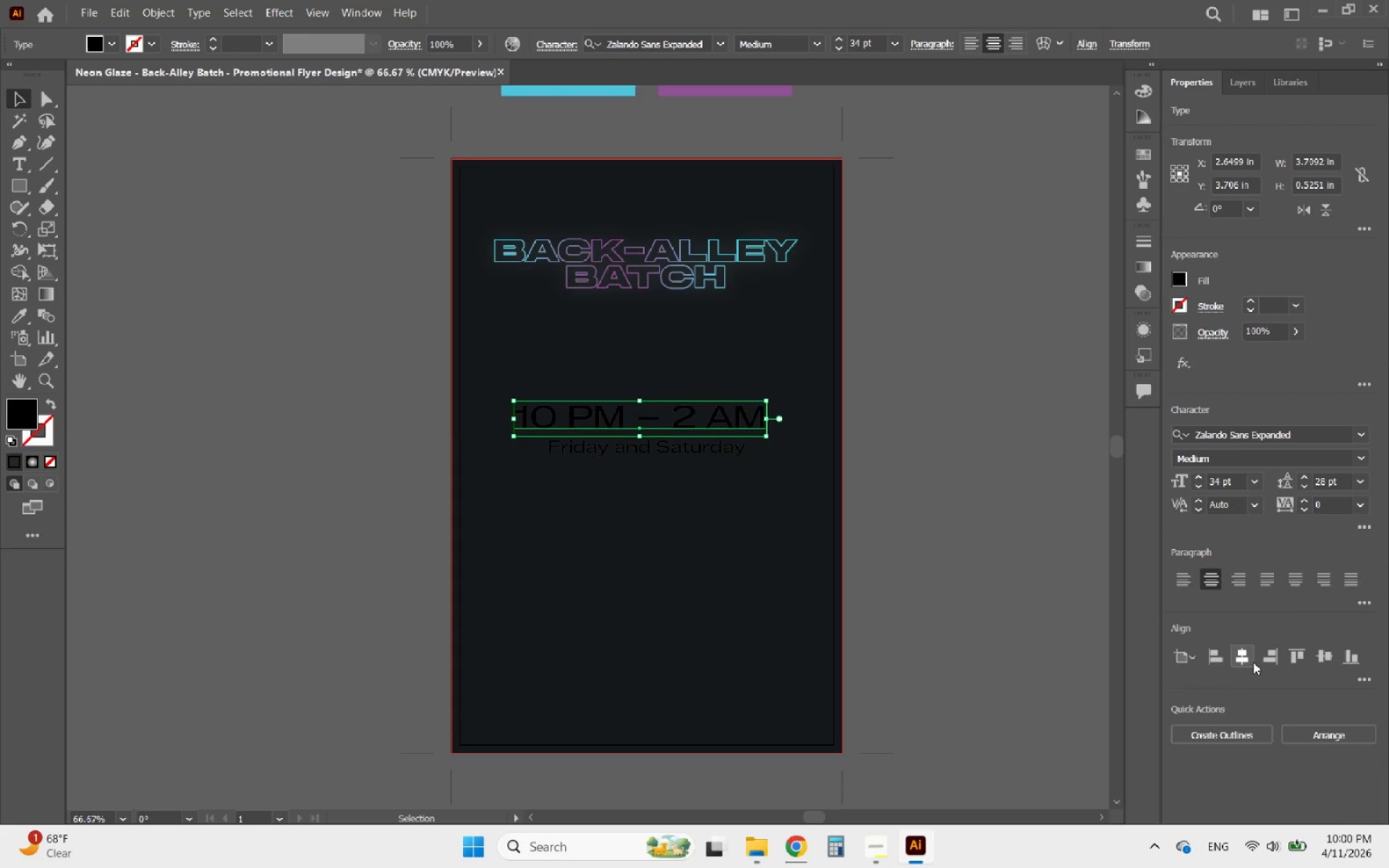 
left_click([1250, 661])
 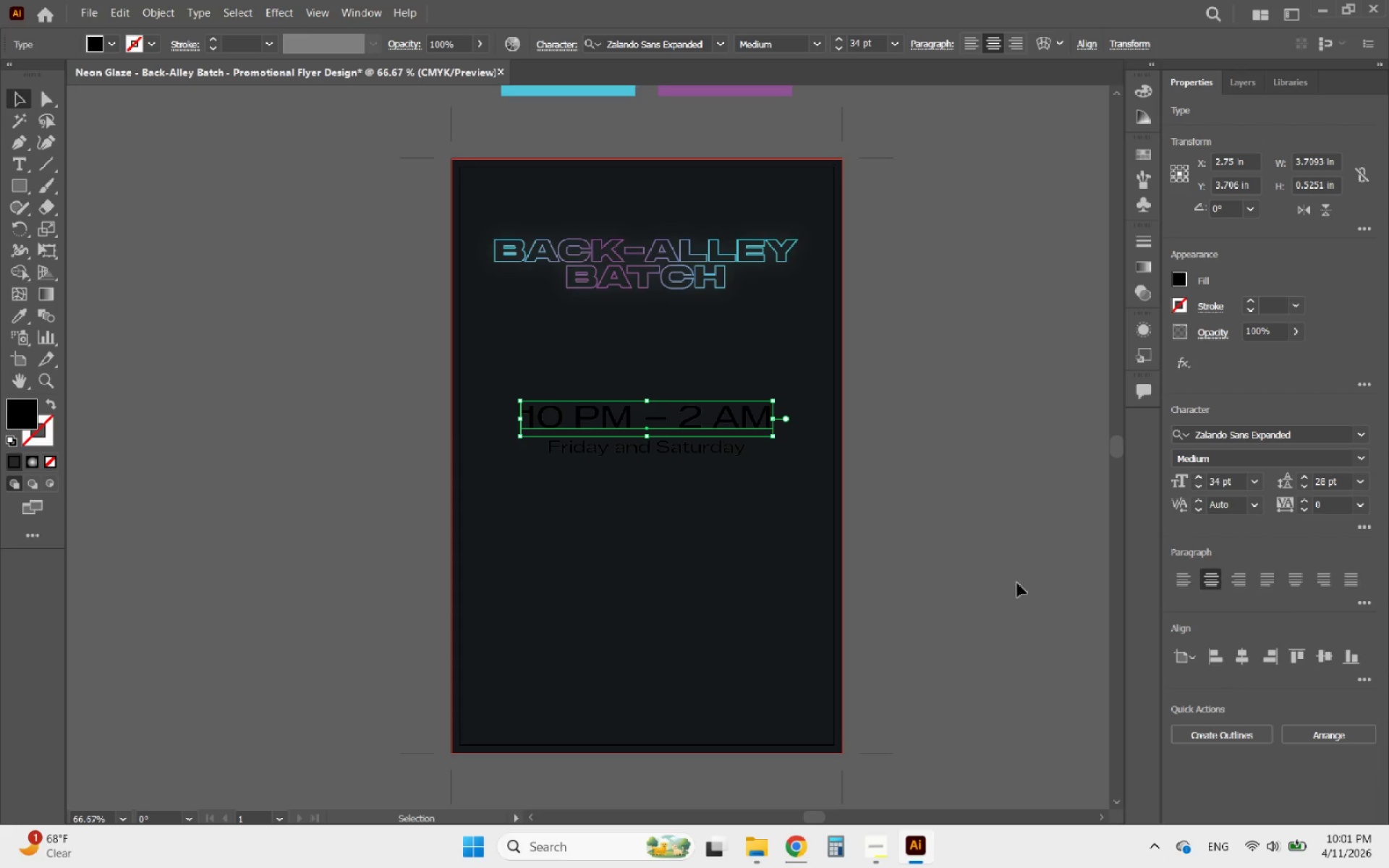 
left_click([980, 518])
 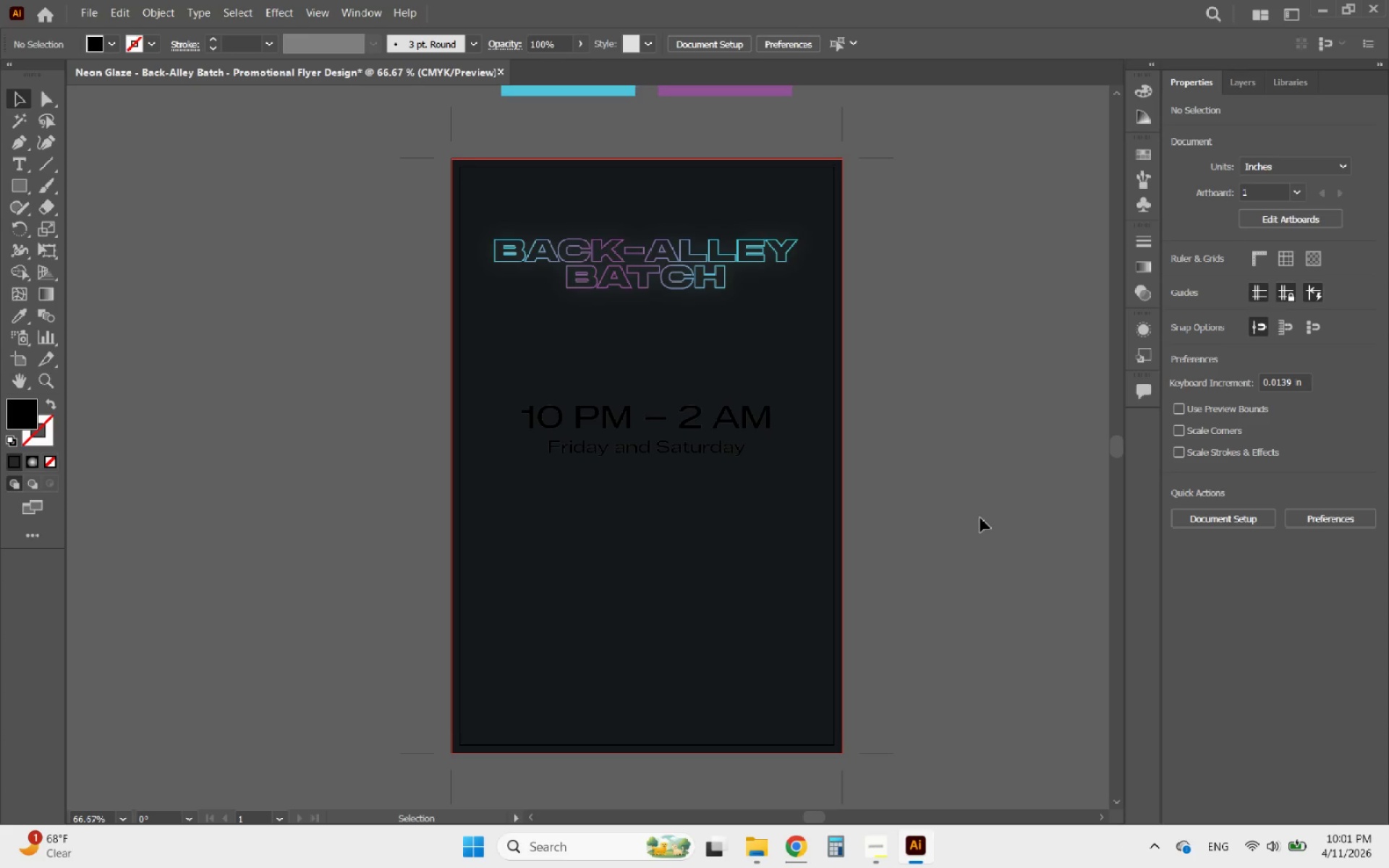 
wait(14.3)
 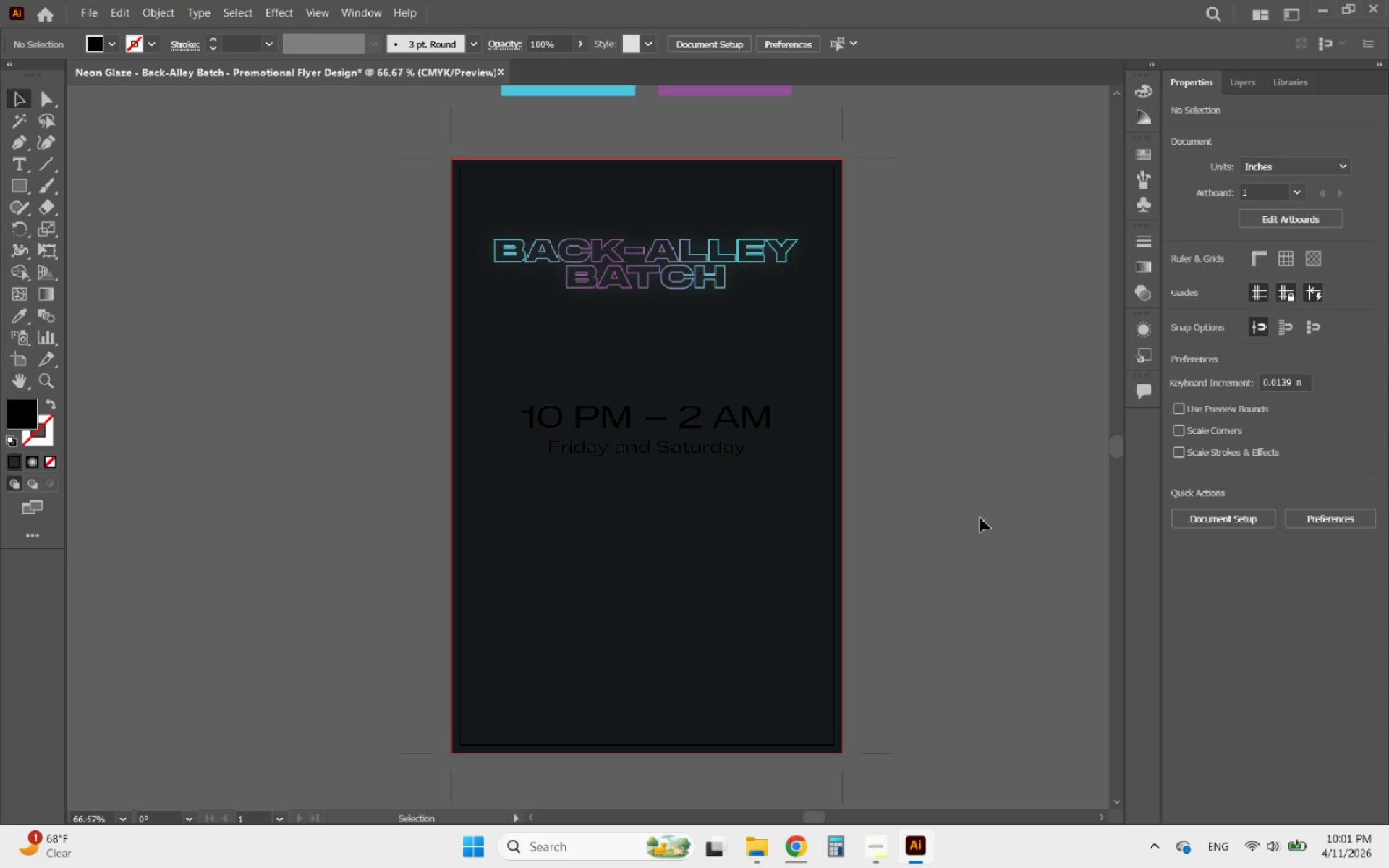 
left_click([726, 439])
 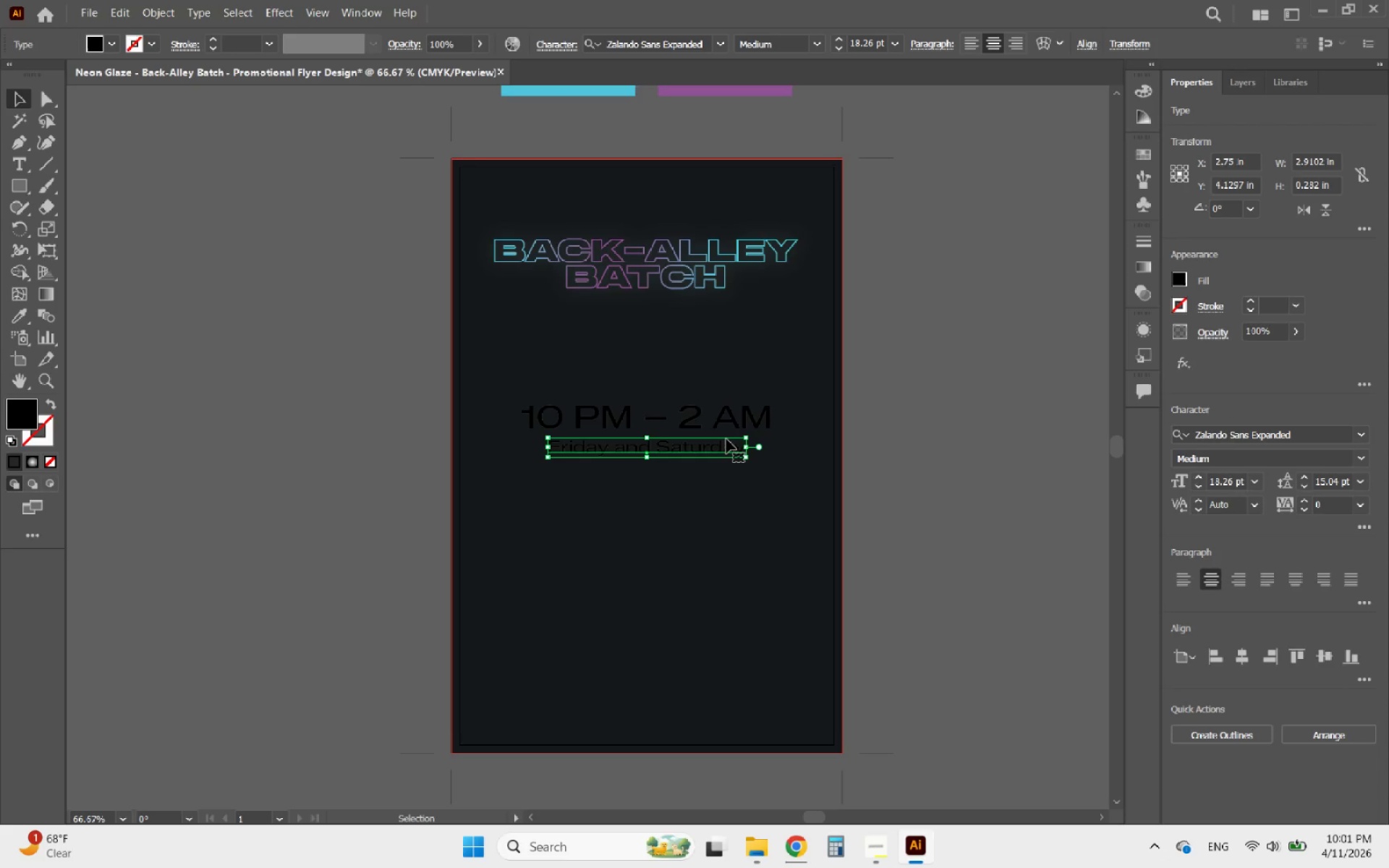 
key(ArrowUp)
 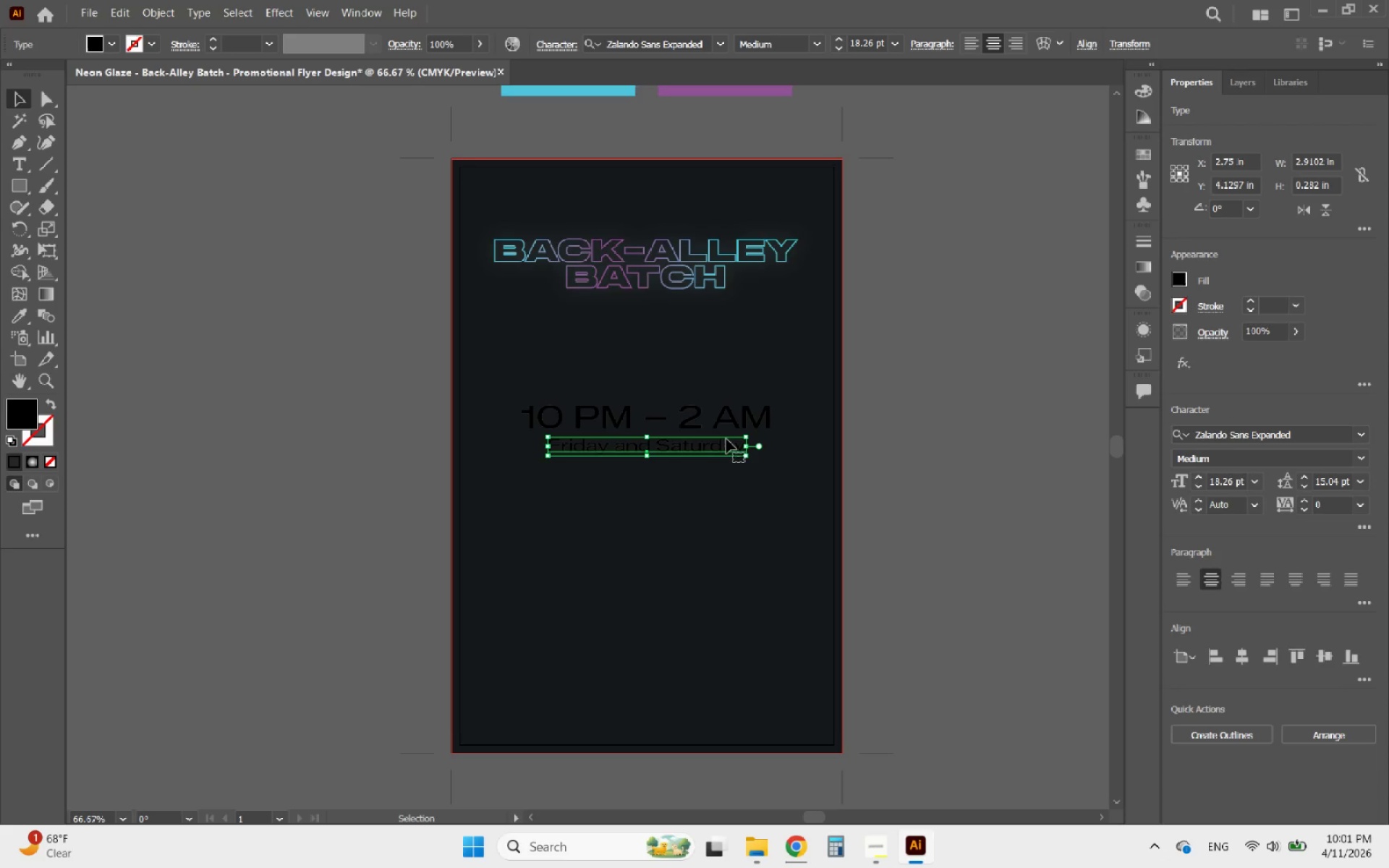 
key(ArrowUp)
 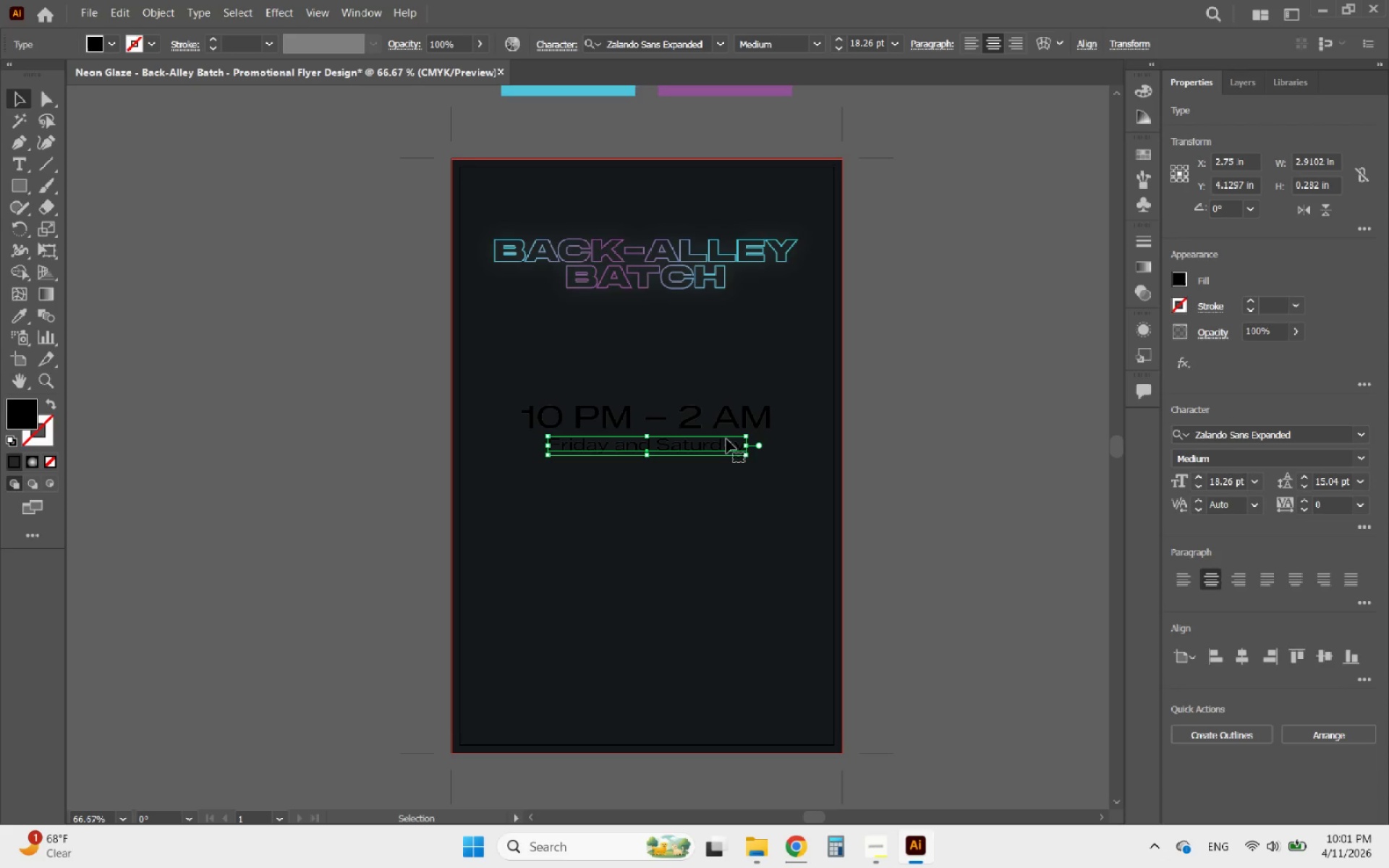 
key(ArrowUp)
 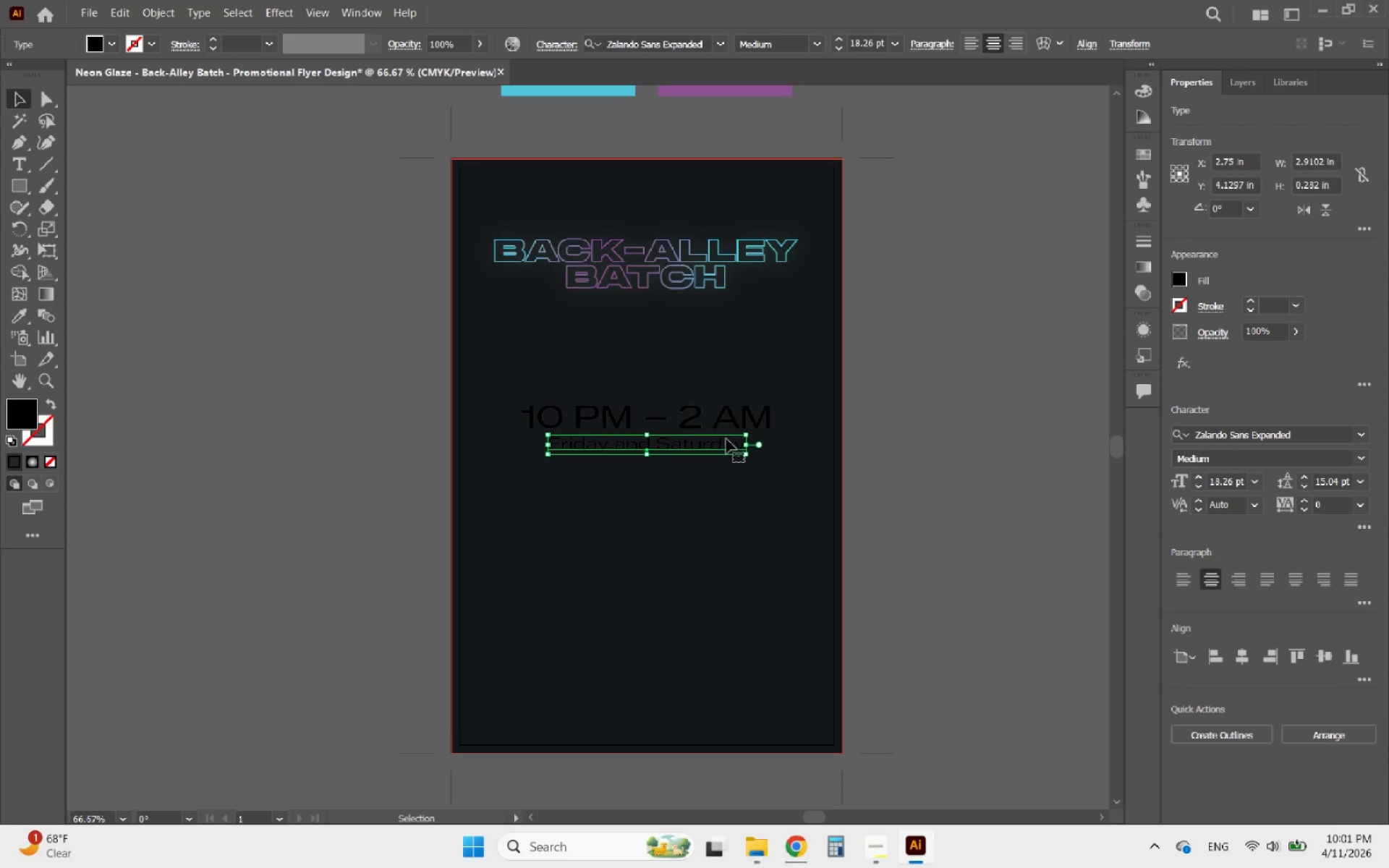 
key(ArrowUp)
 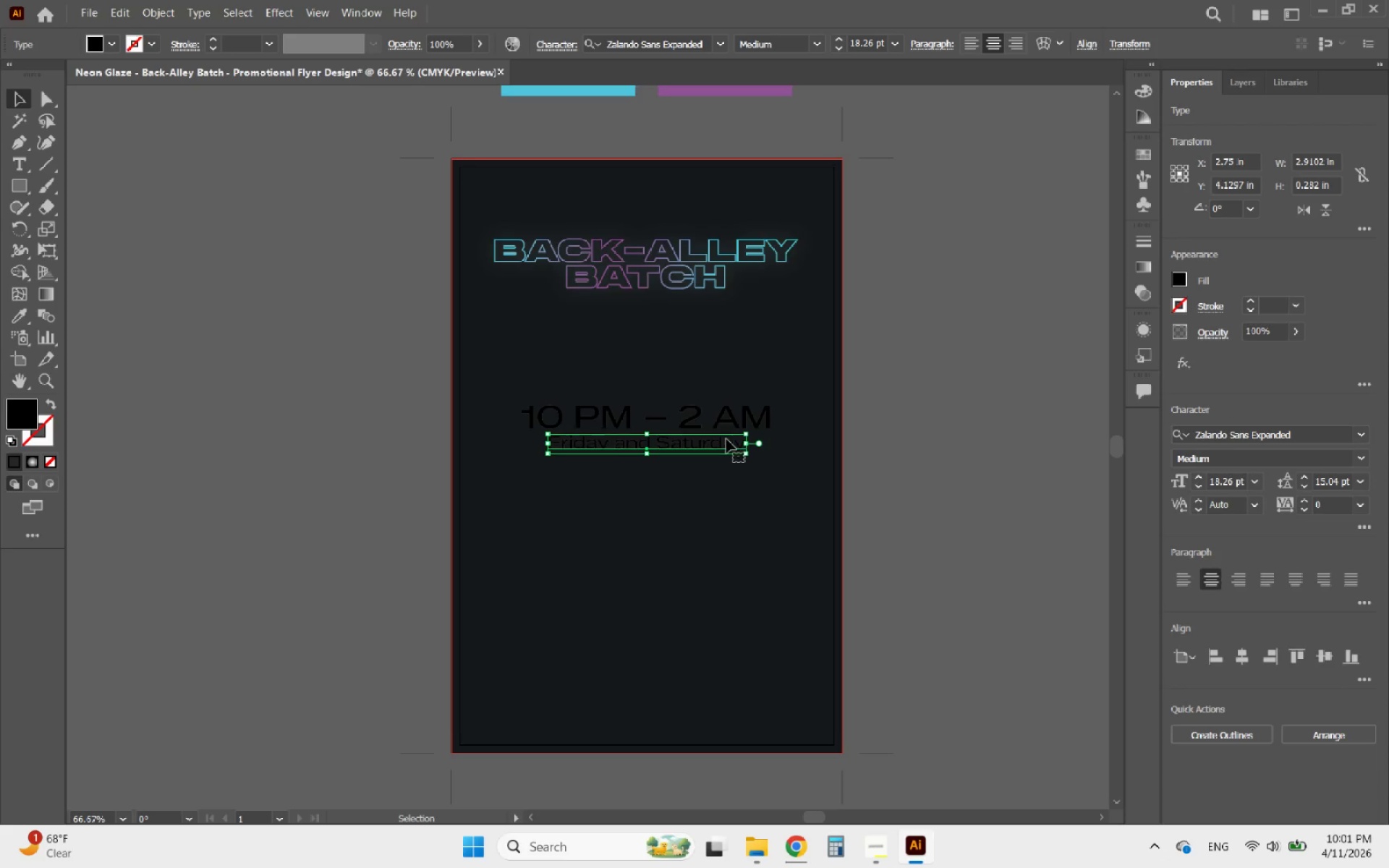 
key(ArrowUp)
 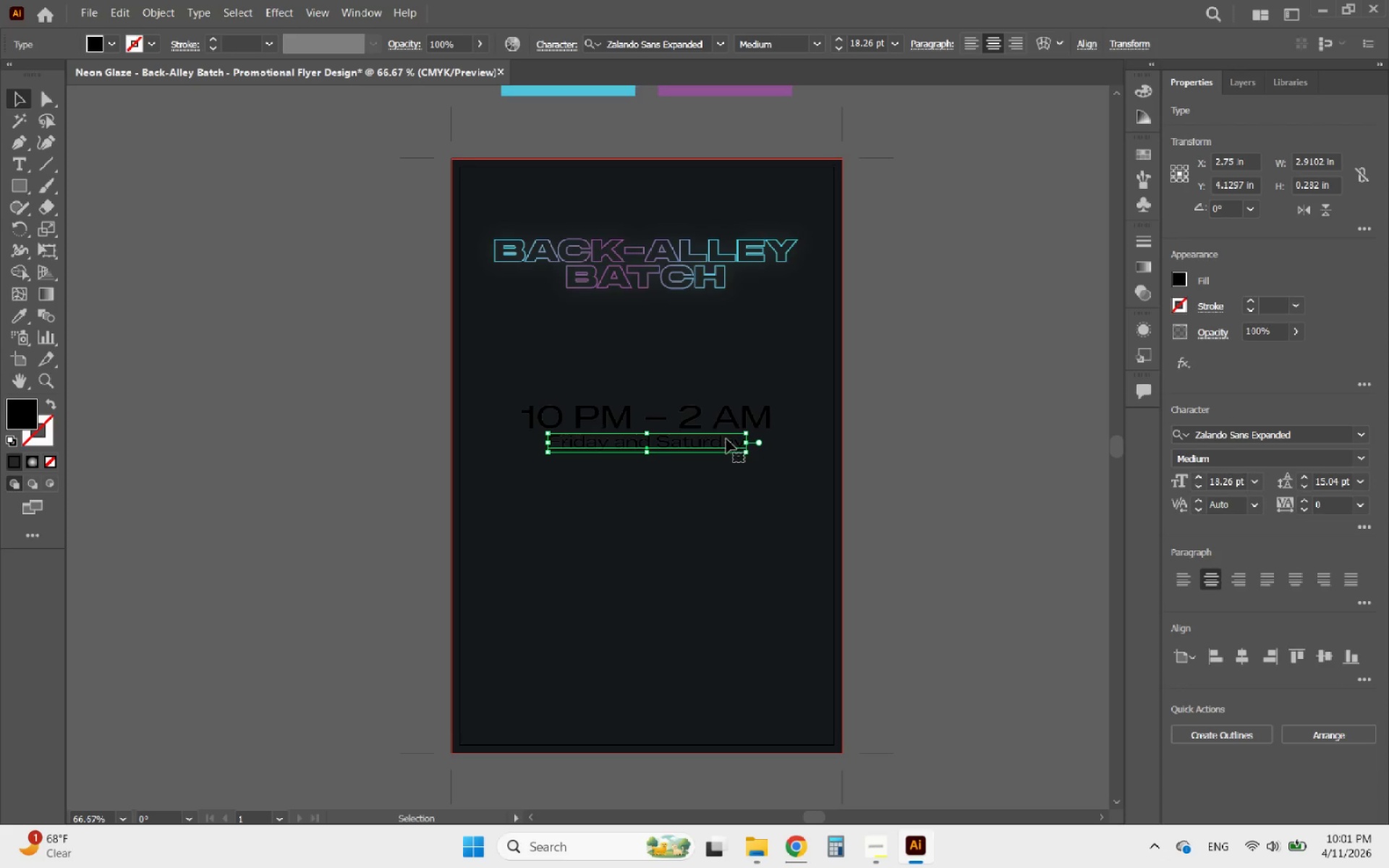 
key(ArrowUp)
 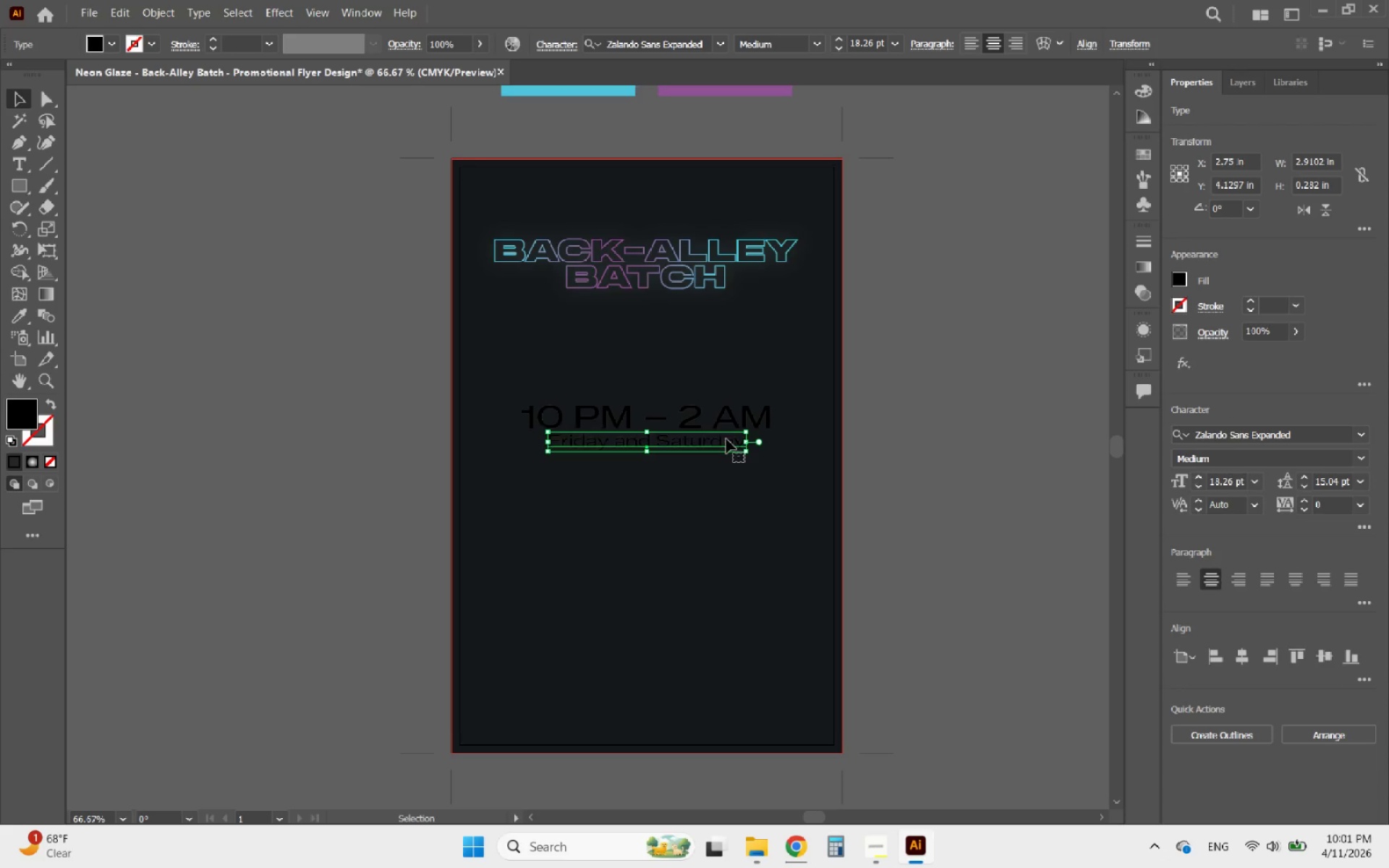 
key(ArrowUp)
 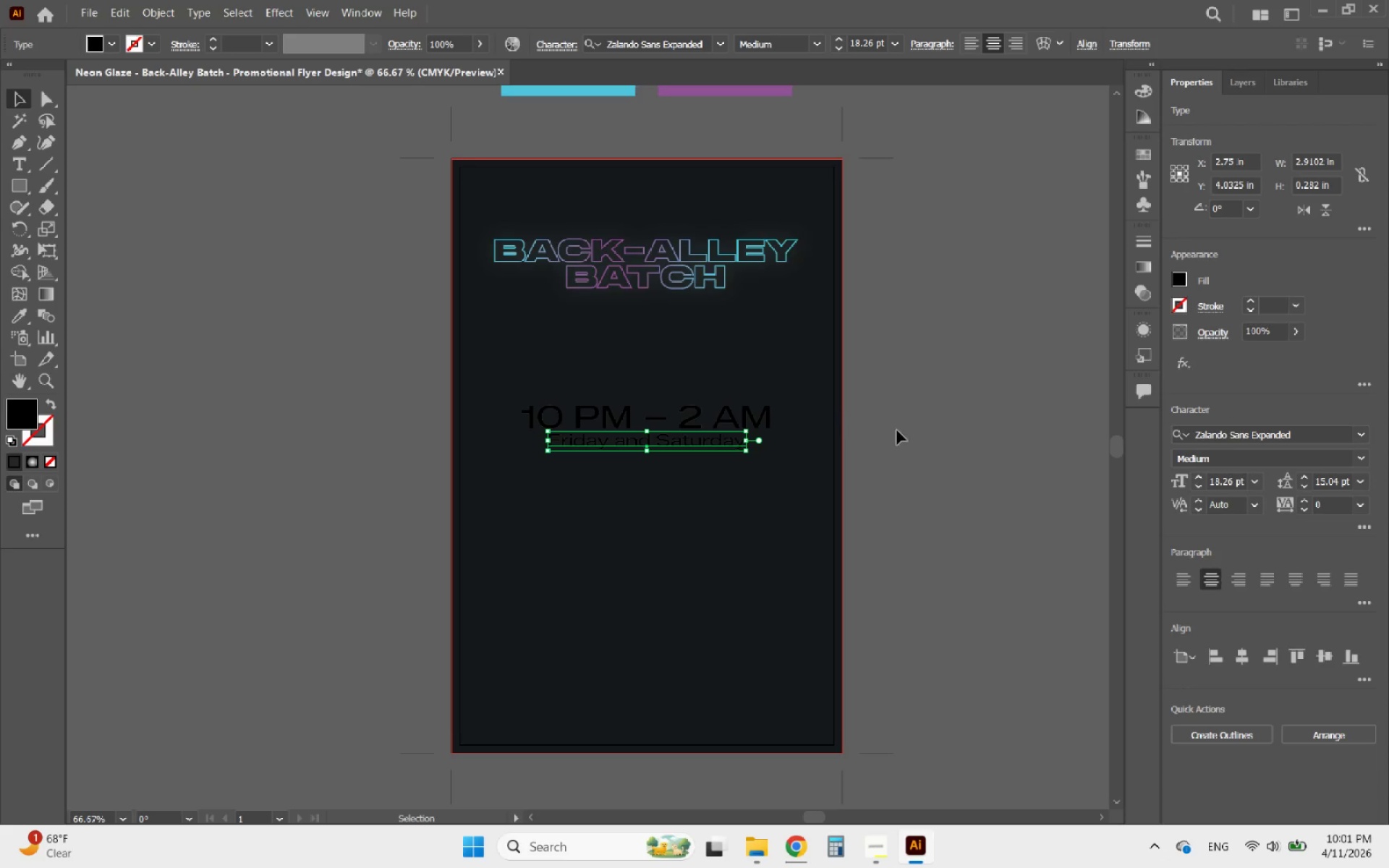 
left_click([916, 433])
 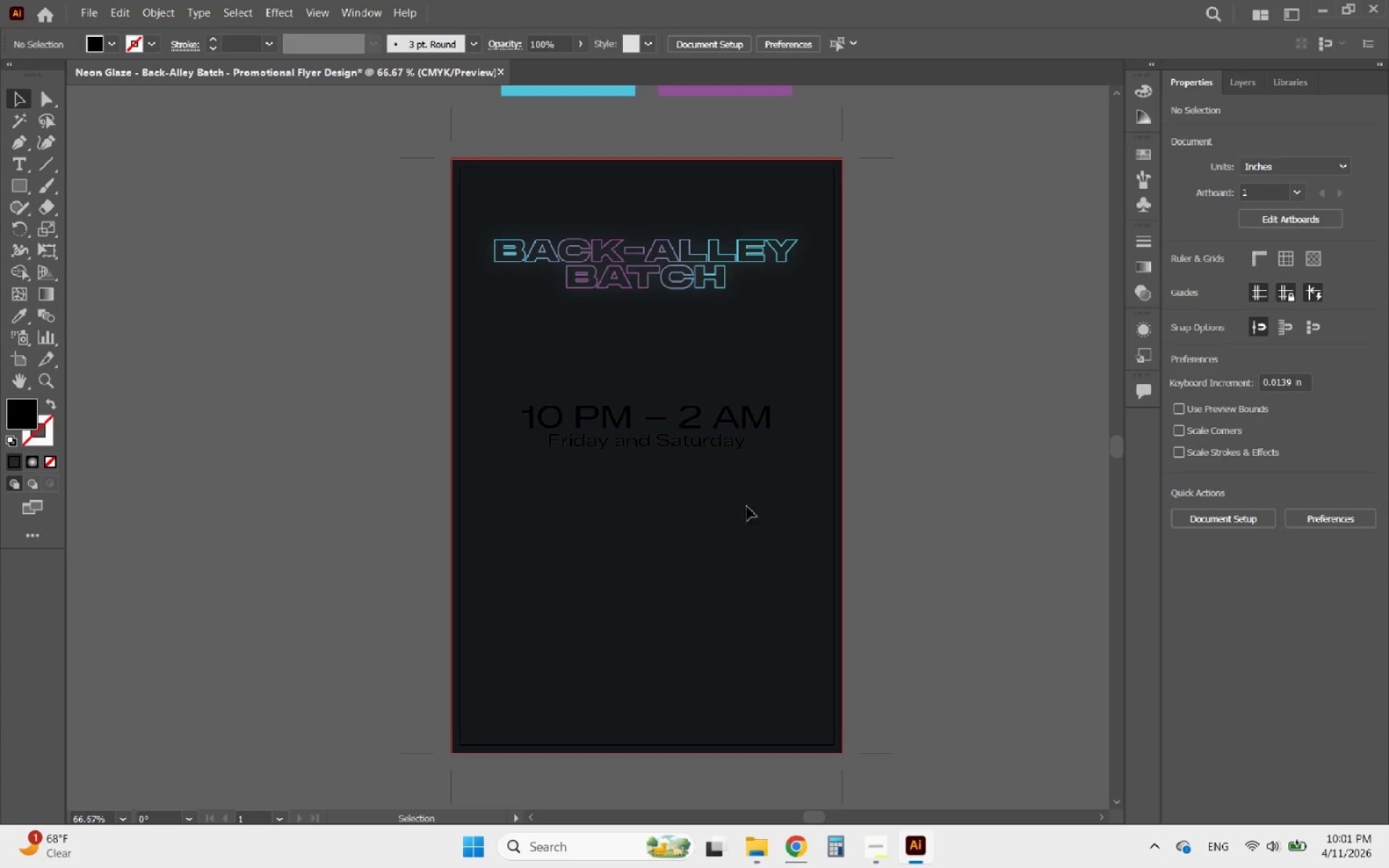 
left_click([659, 450])
 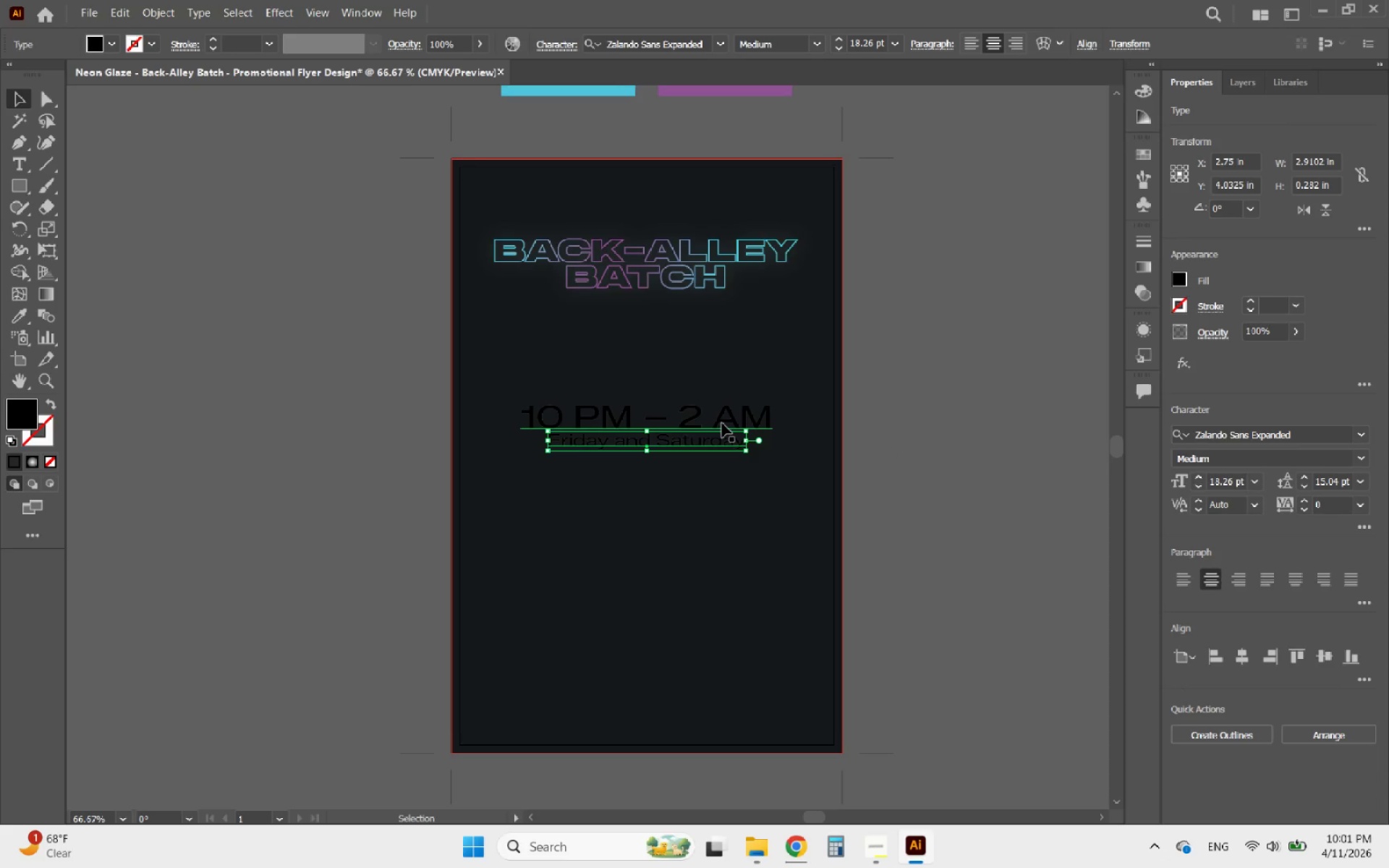 
hold_key(key=ShiftLeft, duration=0.31)
left_click([722, 423])
 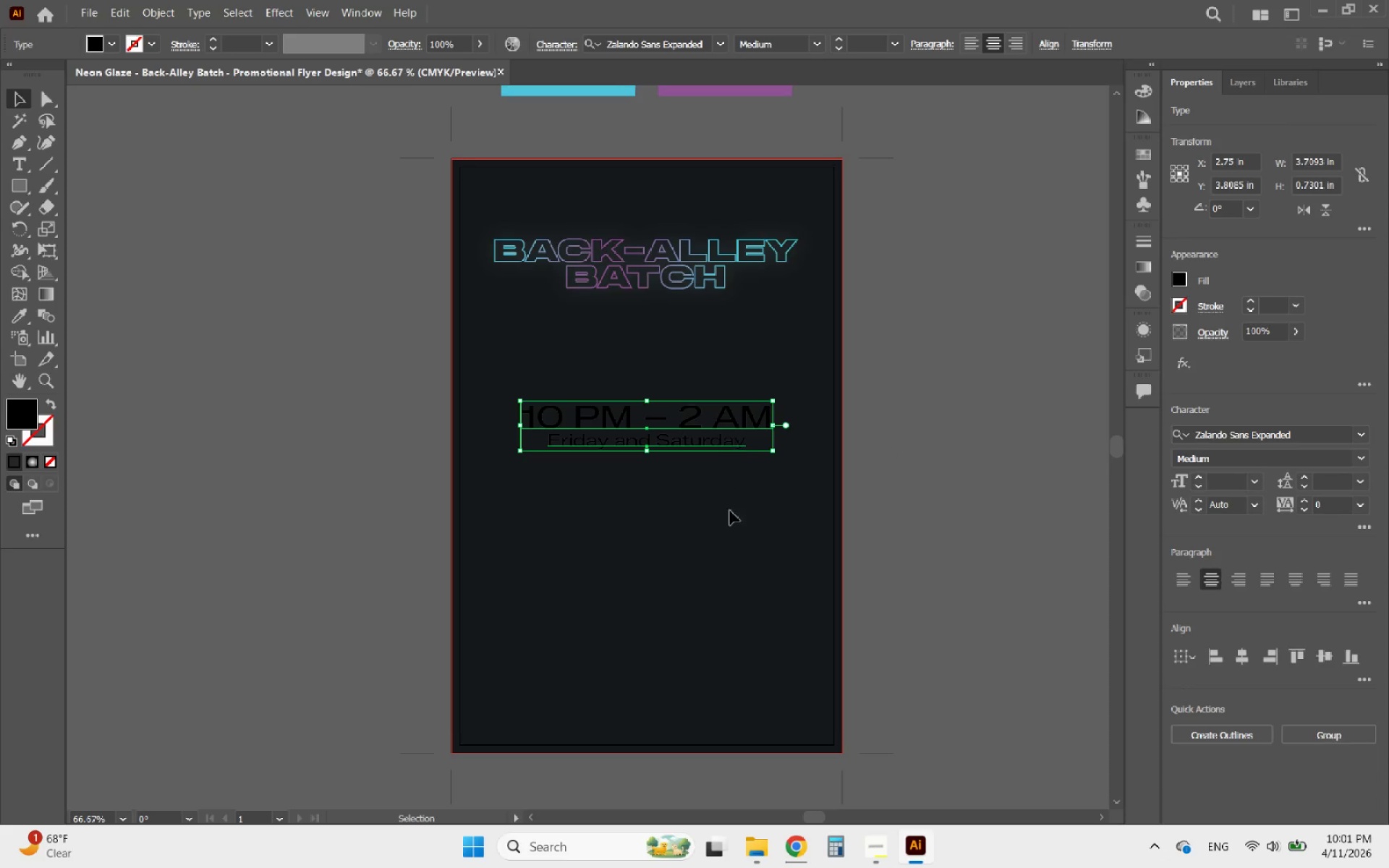 
hold_key(key=AltLeft, duration=0.44)
 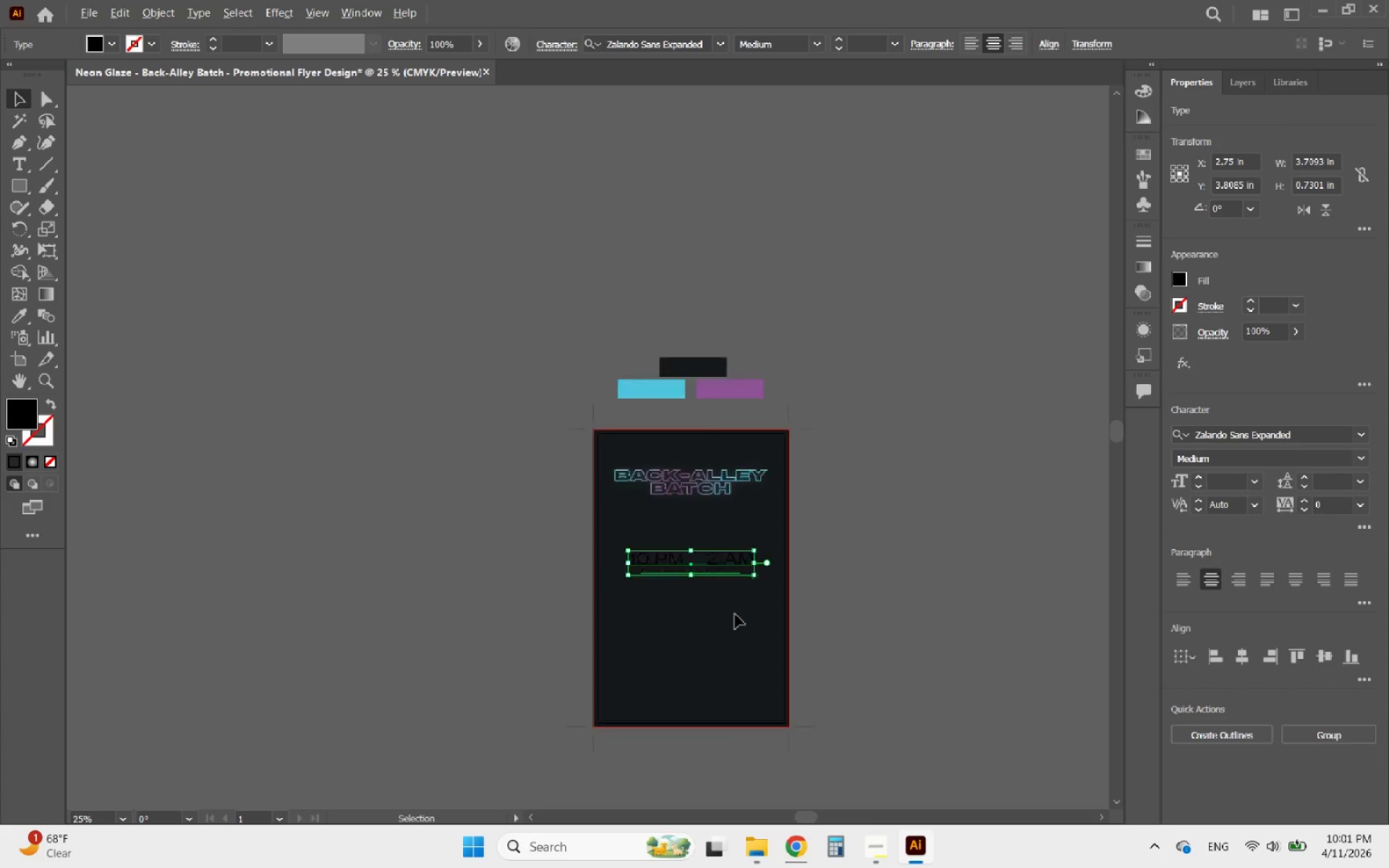 
hold_key(key=AltLeft, duration=0.48)
 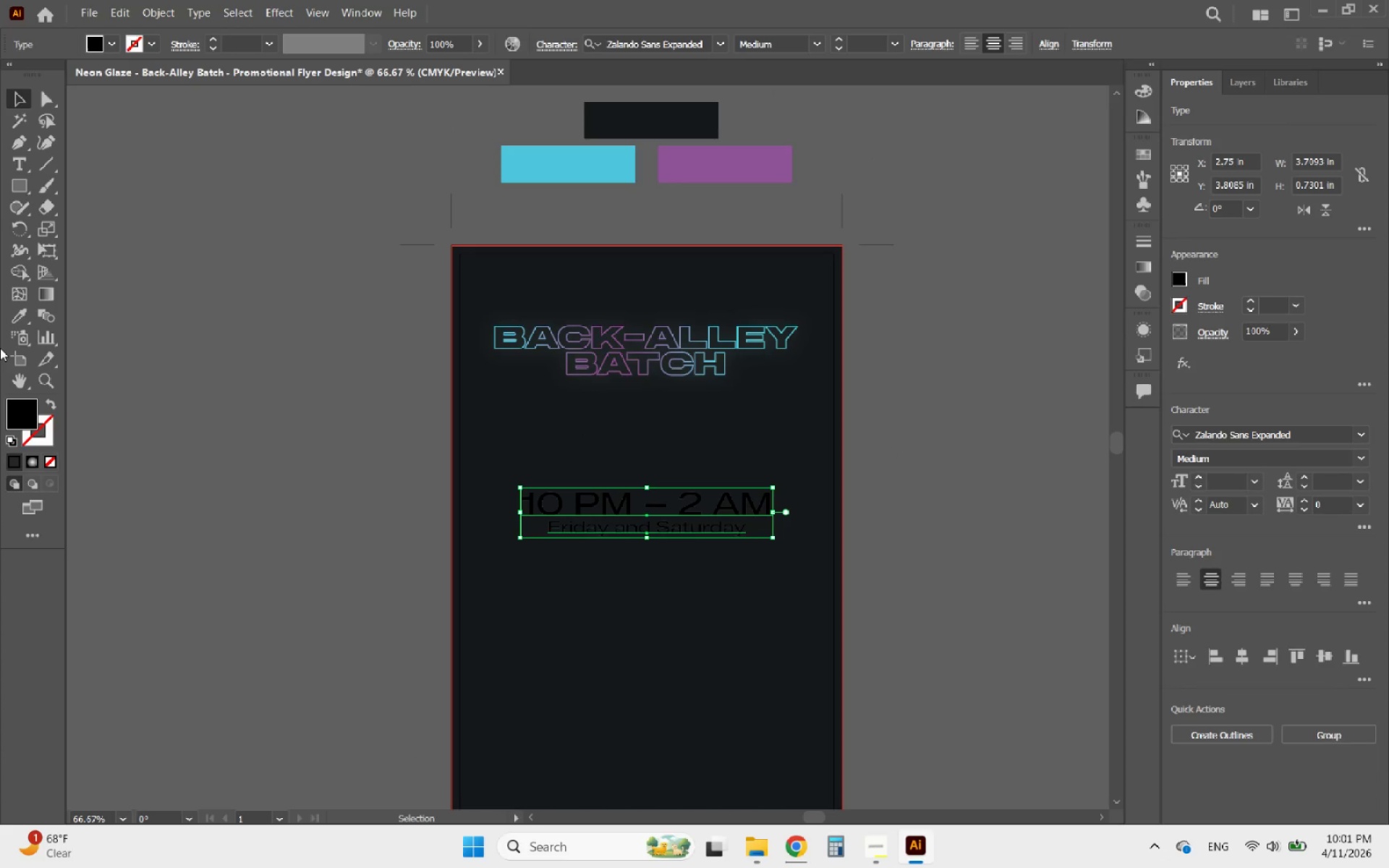 
scroll: coordinate [735, 666], scroll_direction: down, amount: 3.0
 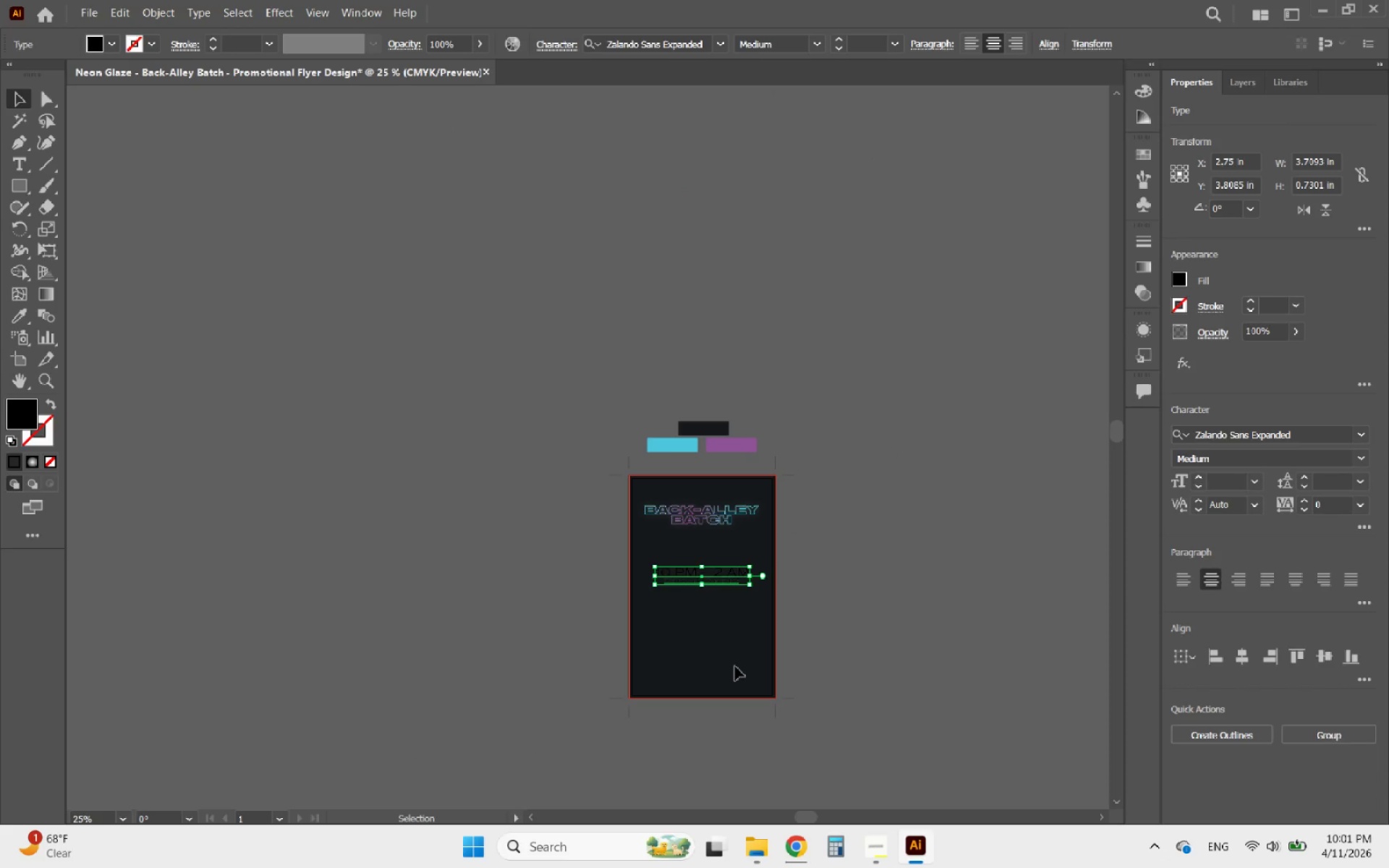 
scroll: coordinate [735, 614], scroll_direction: up, amount: 3.0
 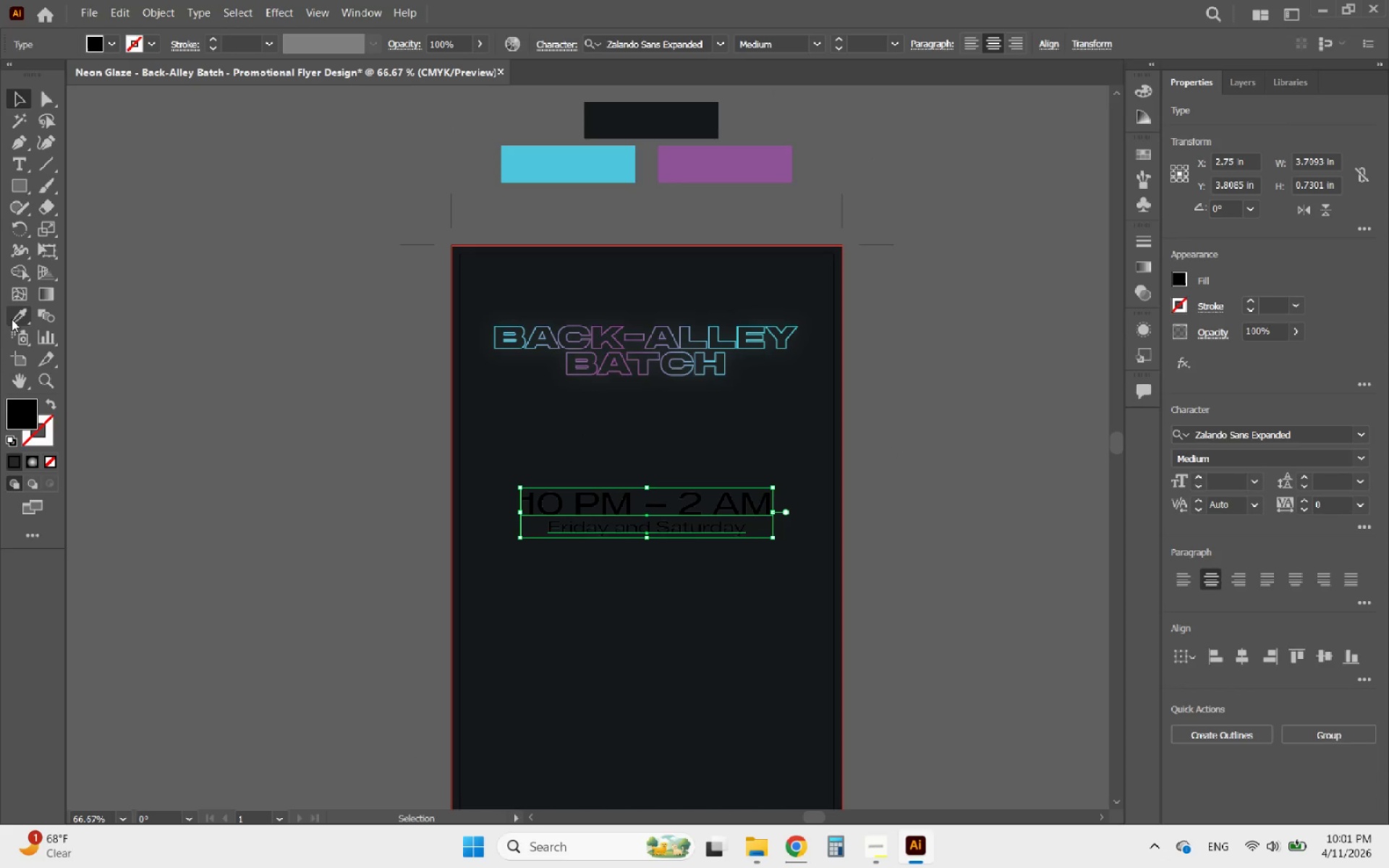 
left_click([12, 319])
 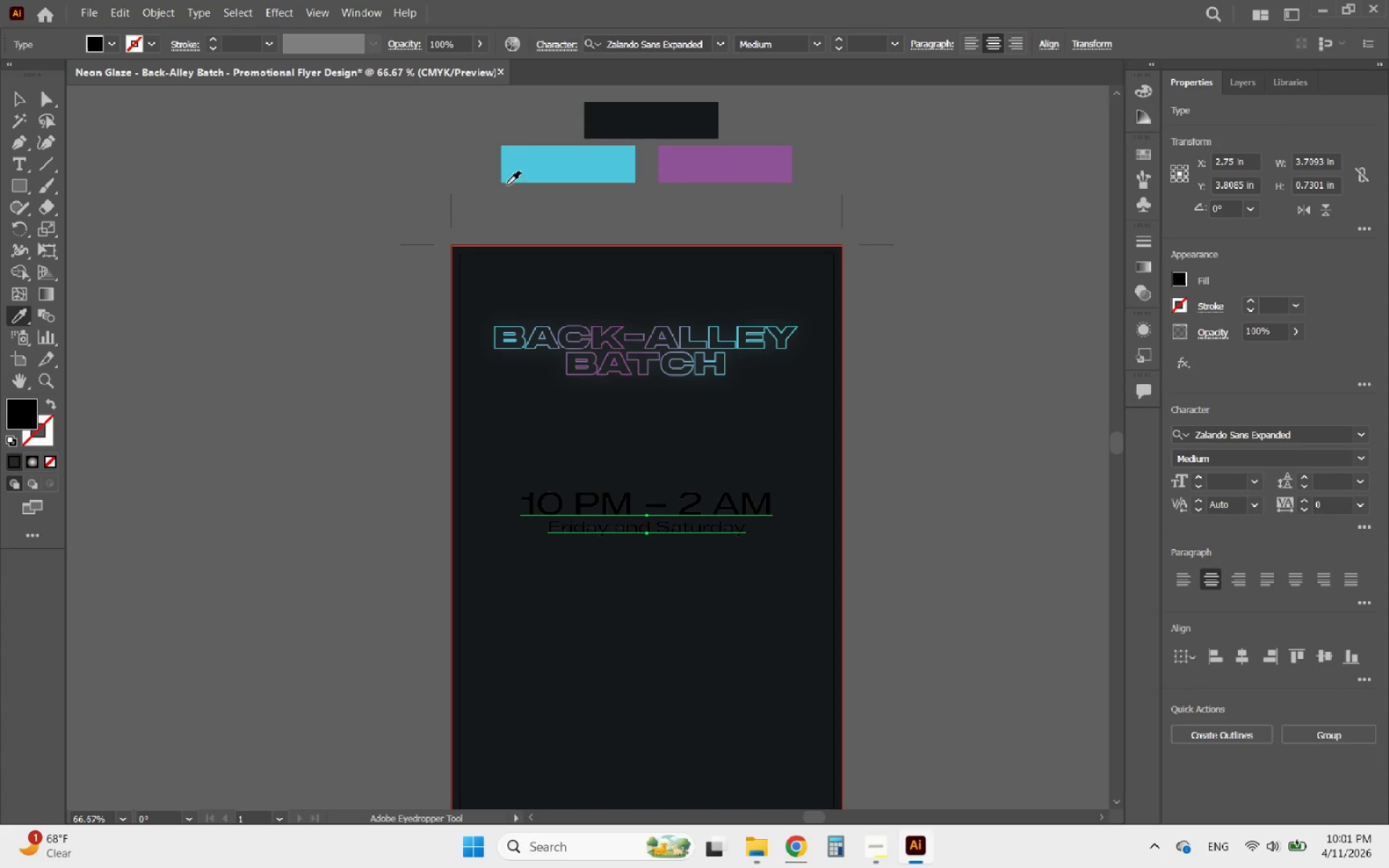 
left_click([532, 176])
 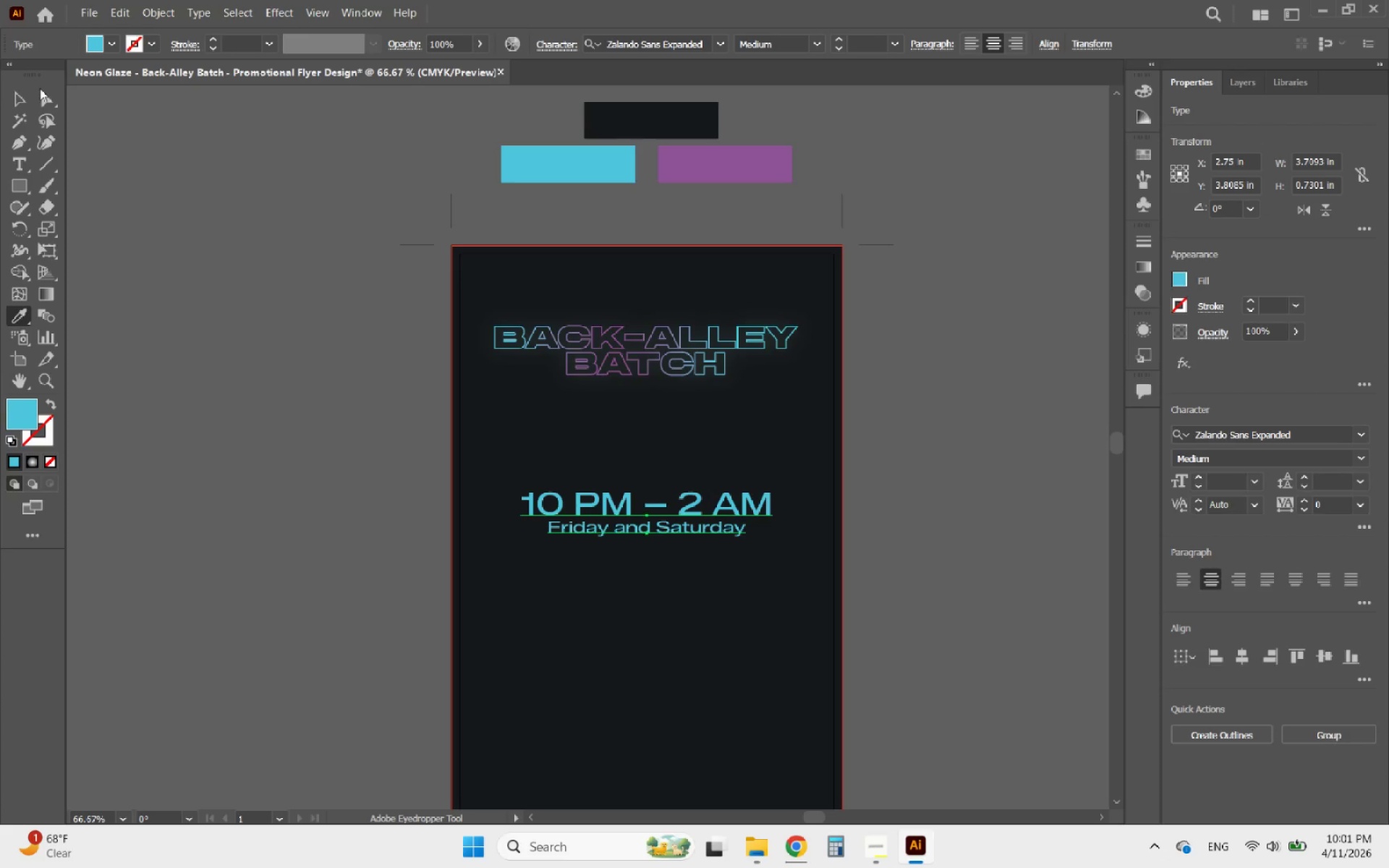 
left_click([18, 98])
 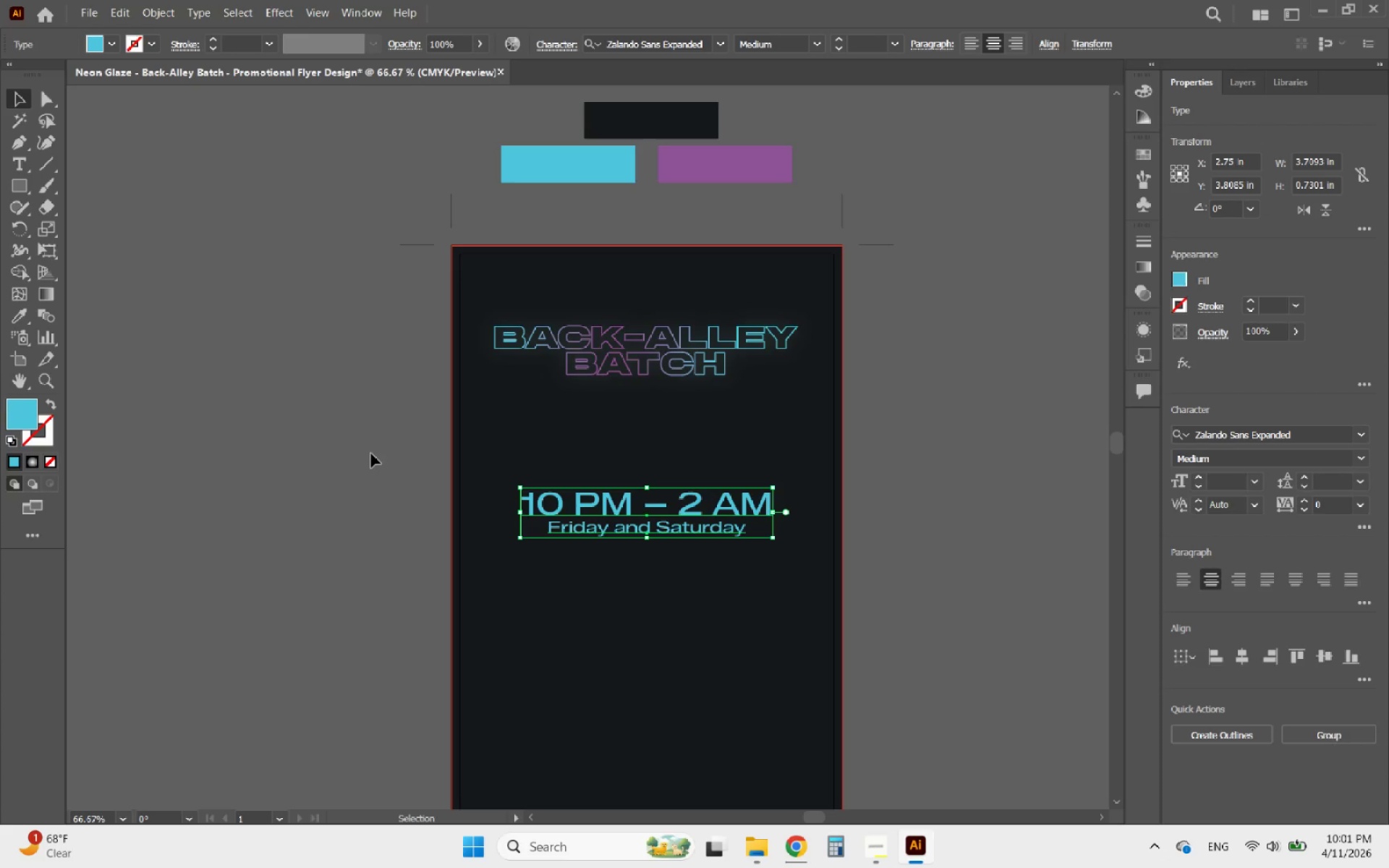 
left_click([356, 453])
 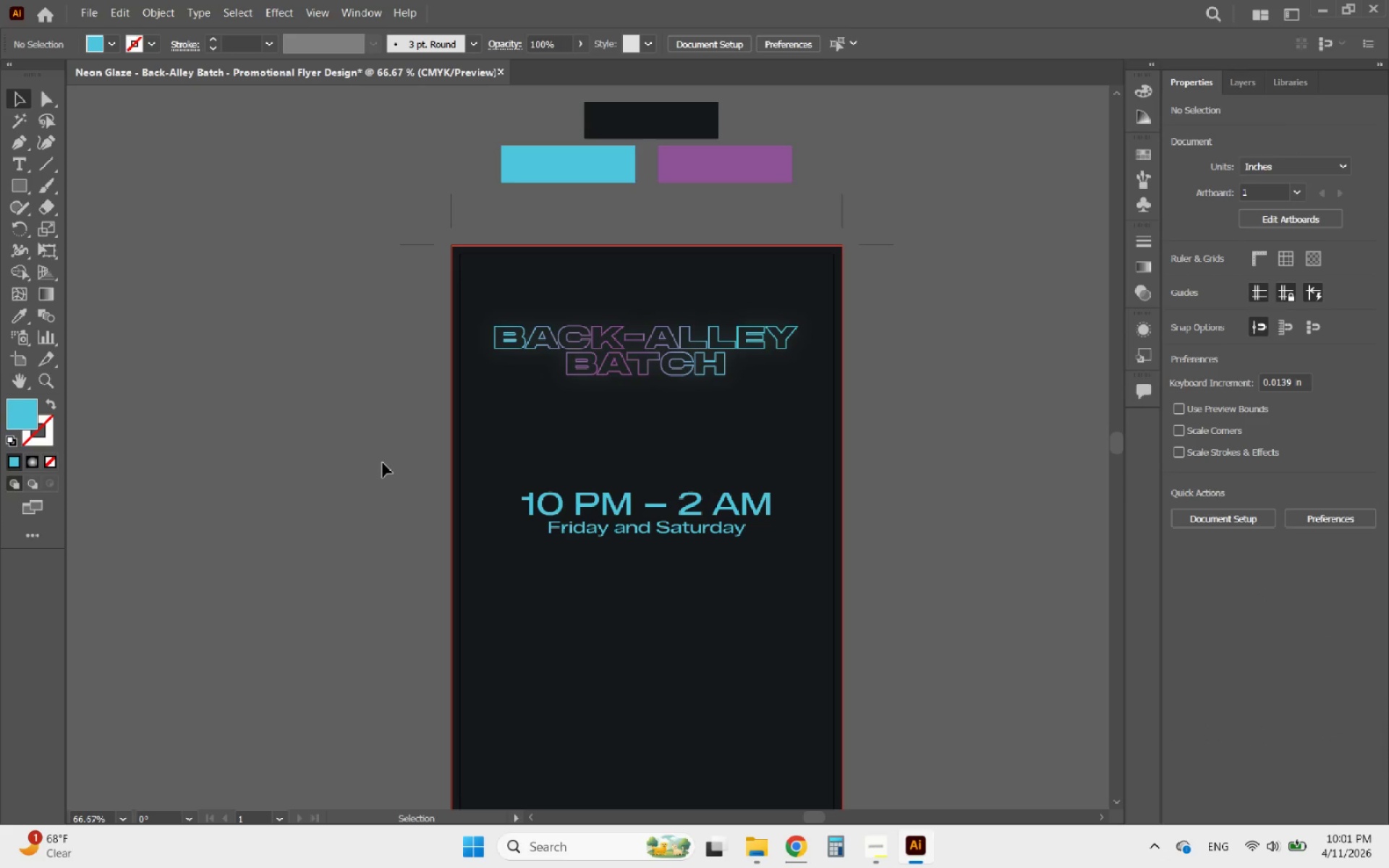 
hold_key(key=AltLeft, duration=1.16)
scroll: coordinate [721, 527], scroll_direction: down, amount: 1.0
 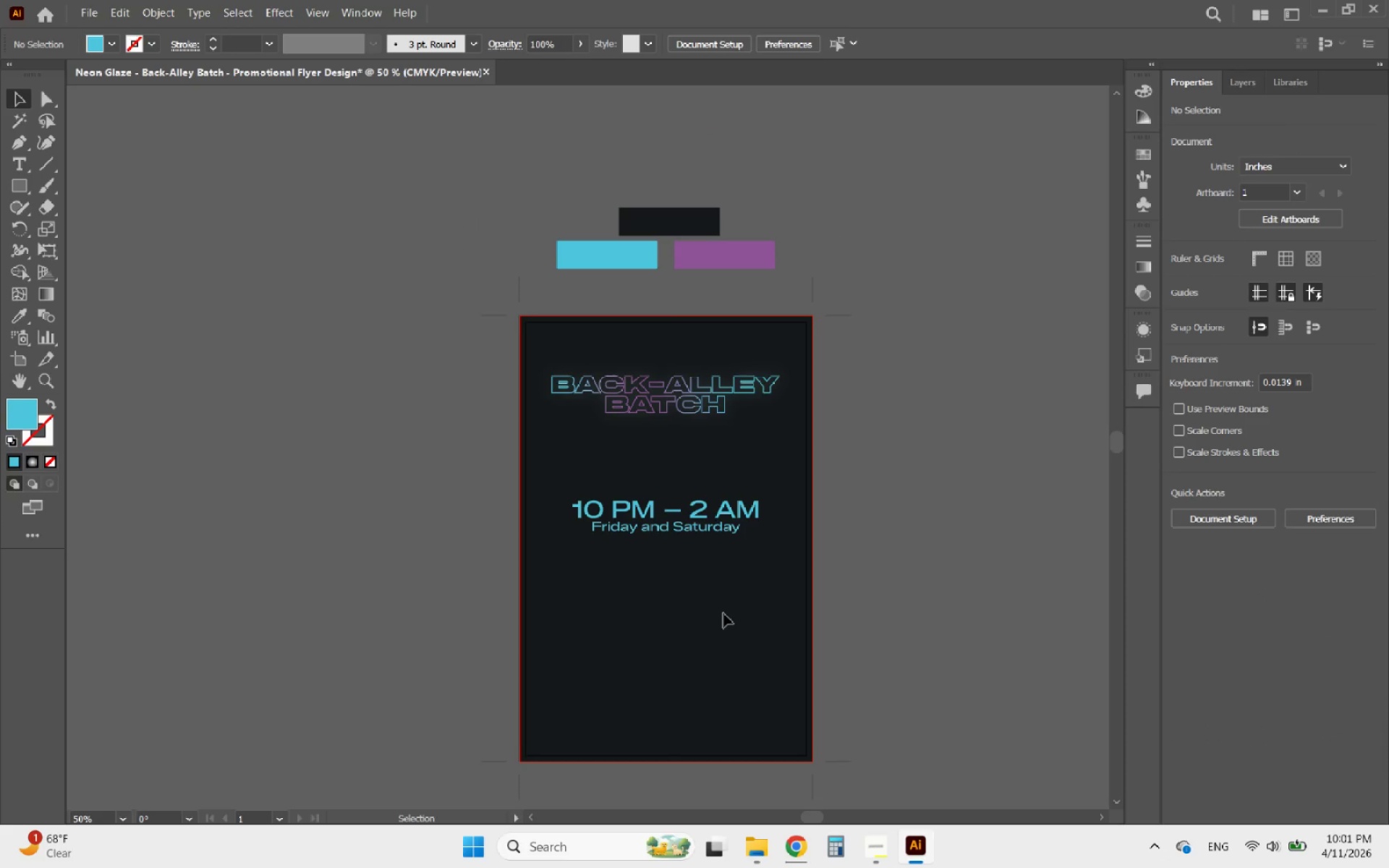 
hold_key(key=AltLeft, duration=0.77)
scroll: coordinate [724, 547], scroll_direction: up, amount: 2.0
 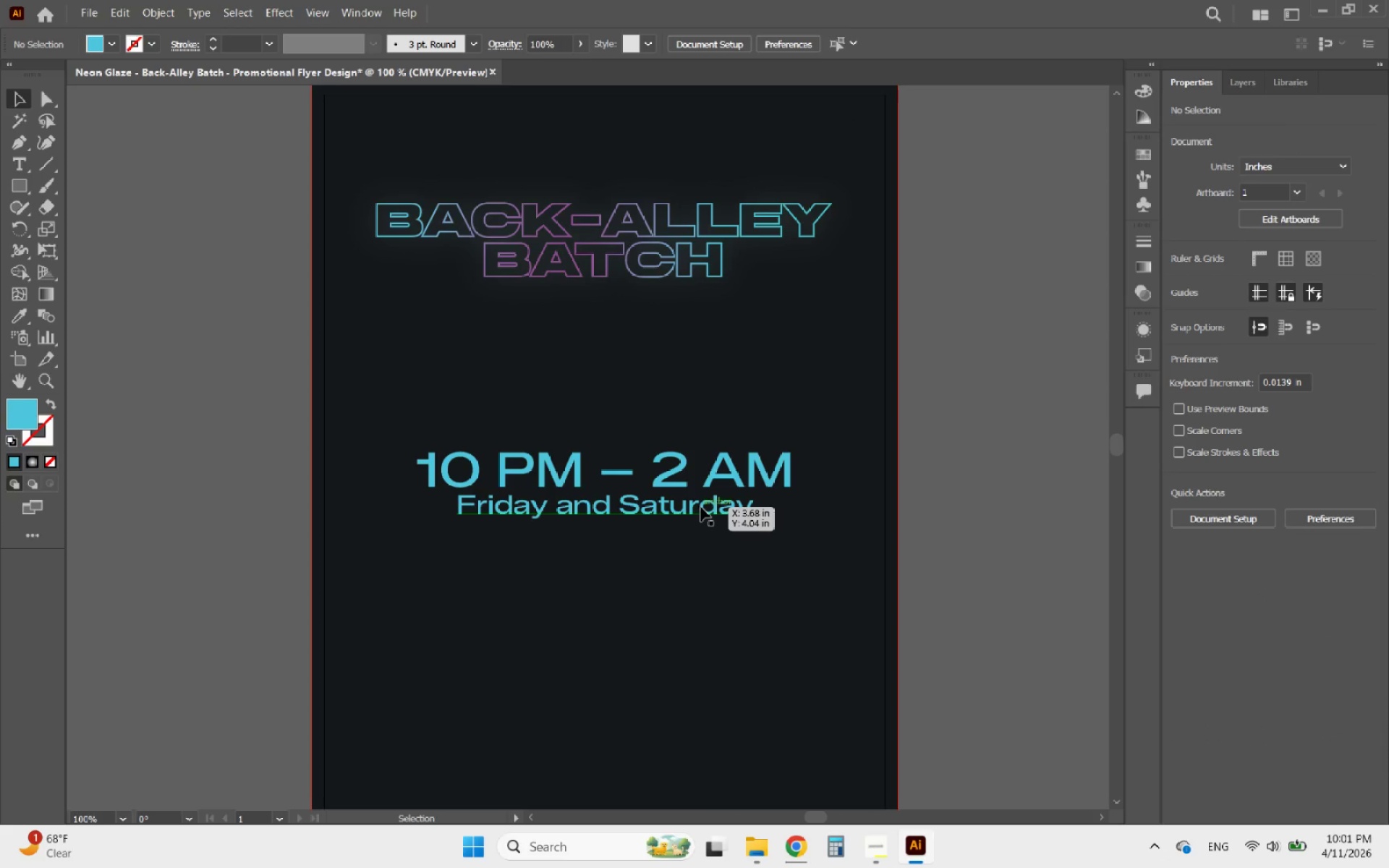 
left_click([701, 507])
 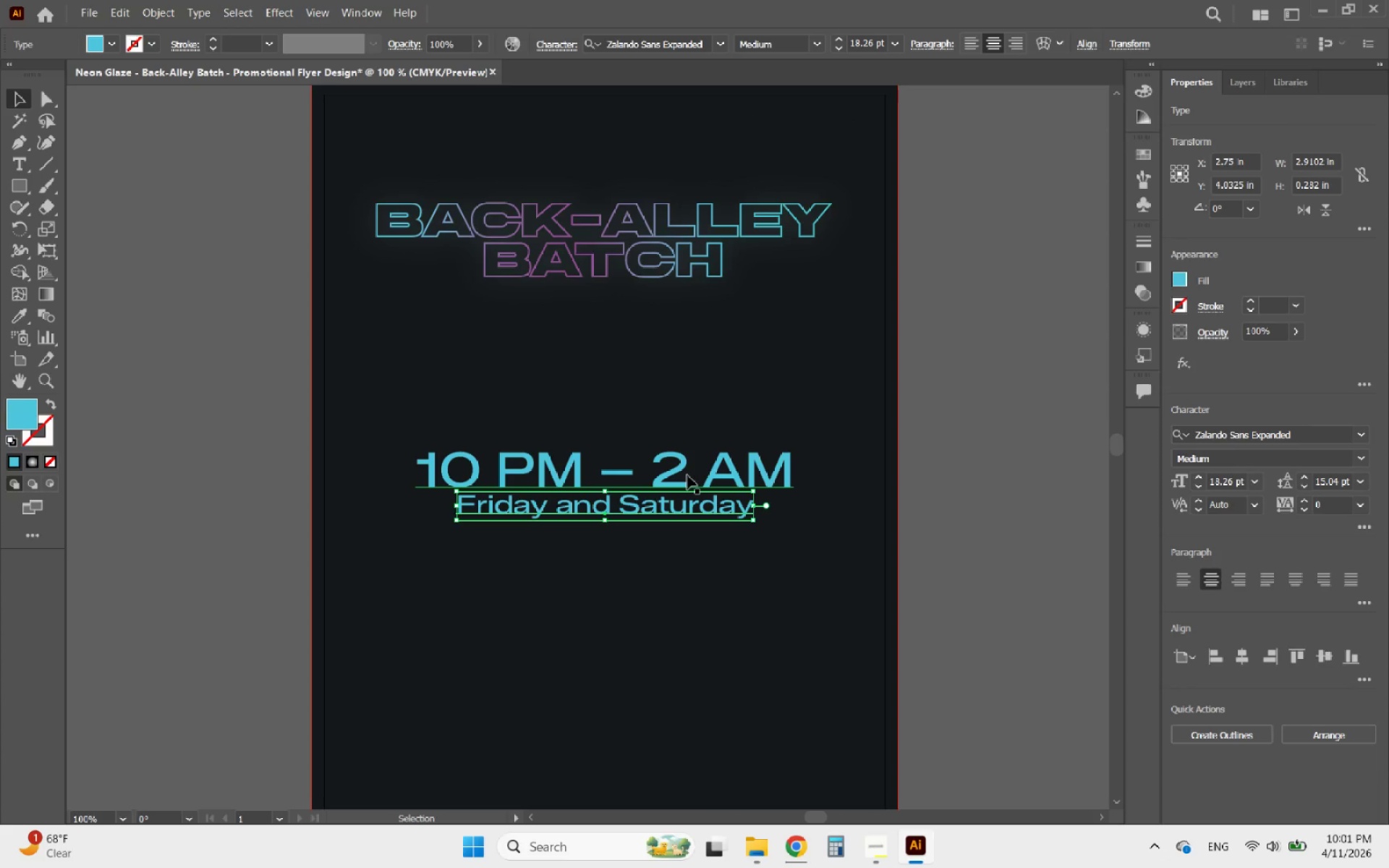 
hold_key(key=ShiftLeft, duration=0.36)
left_click([687, 475])
 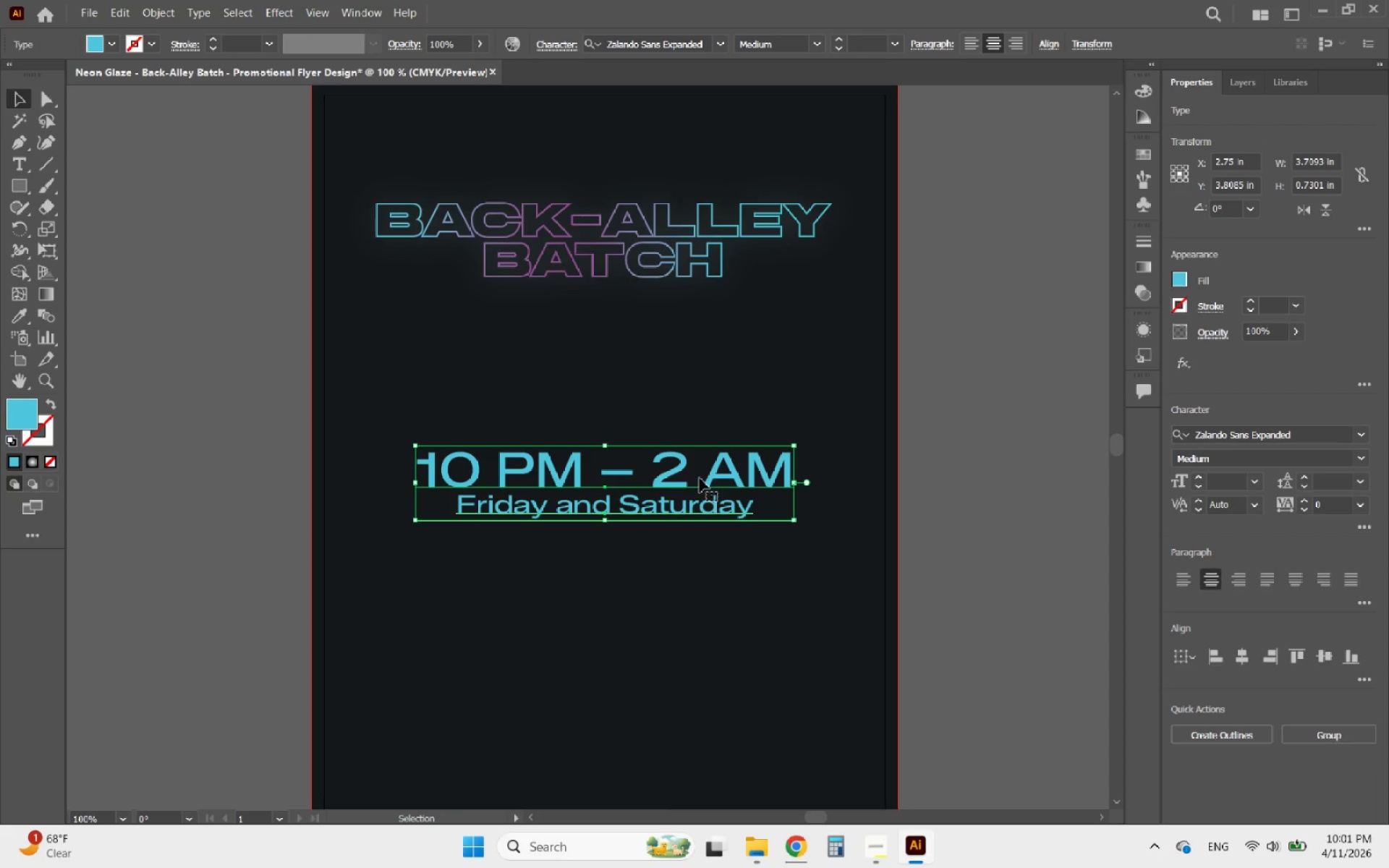 
hold_key(key=AltLeft, duration=0.44)
scroll: coordinate [700, 478], scroll_direction: down, amount: 2.0
 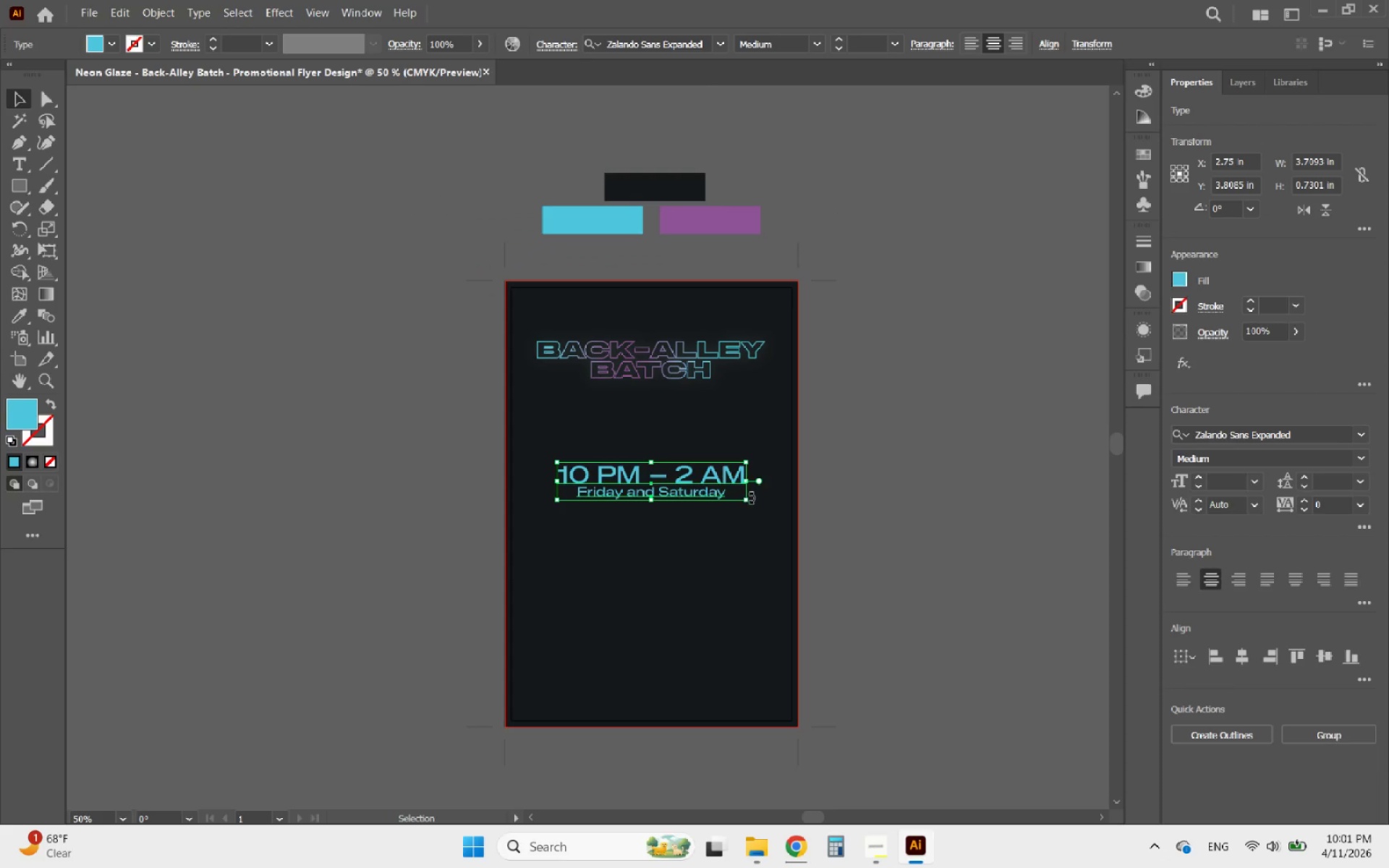 
hold_key(key=ShiftLeft, duration=2.22)
left_click_drag(start_coordinate=[742, 500], to_coordinate=[694, 490])
 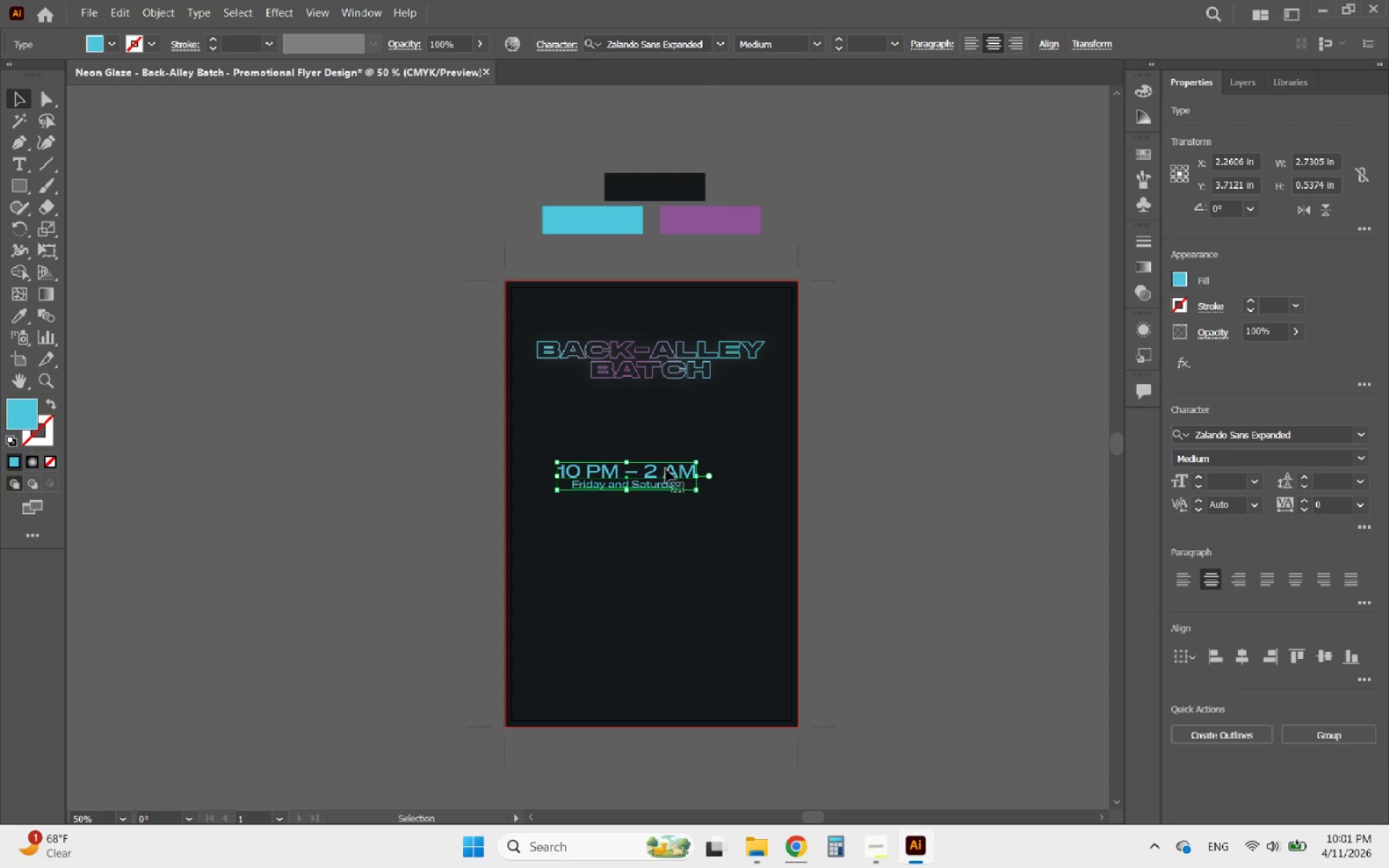 
left_click_drag(start_coordinate=[669, 470], to_coordinate=[695, 607])
 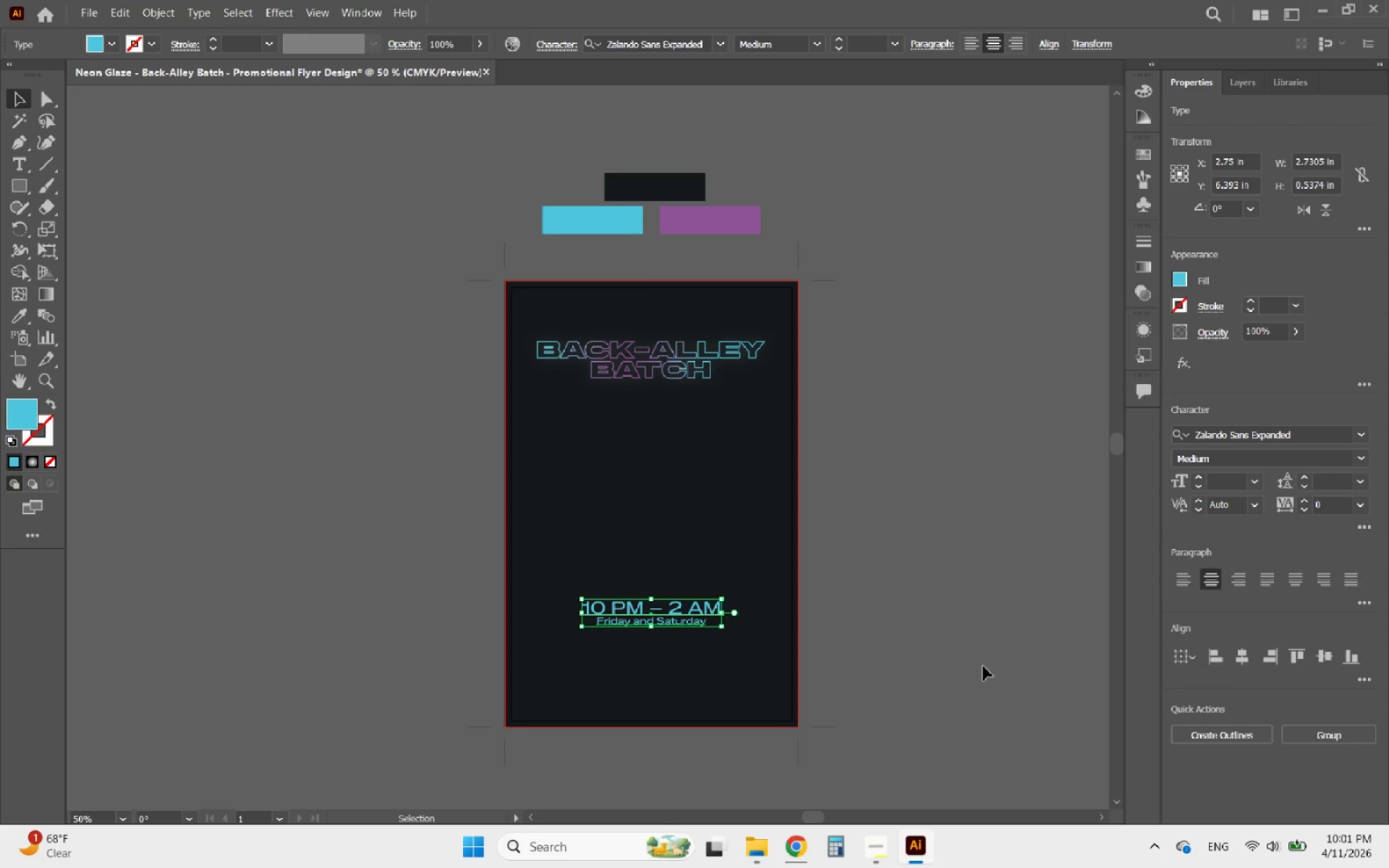 
hold_key(key=ShiftLeft, duration=0.7)
 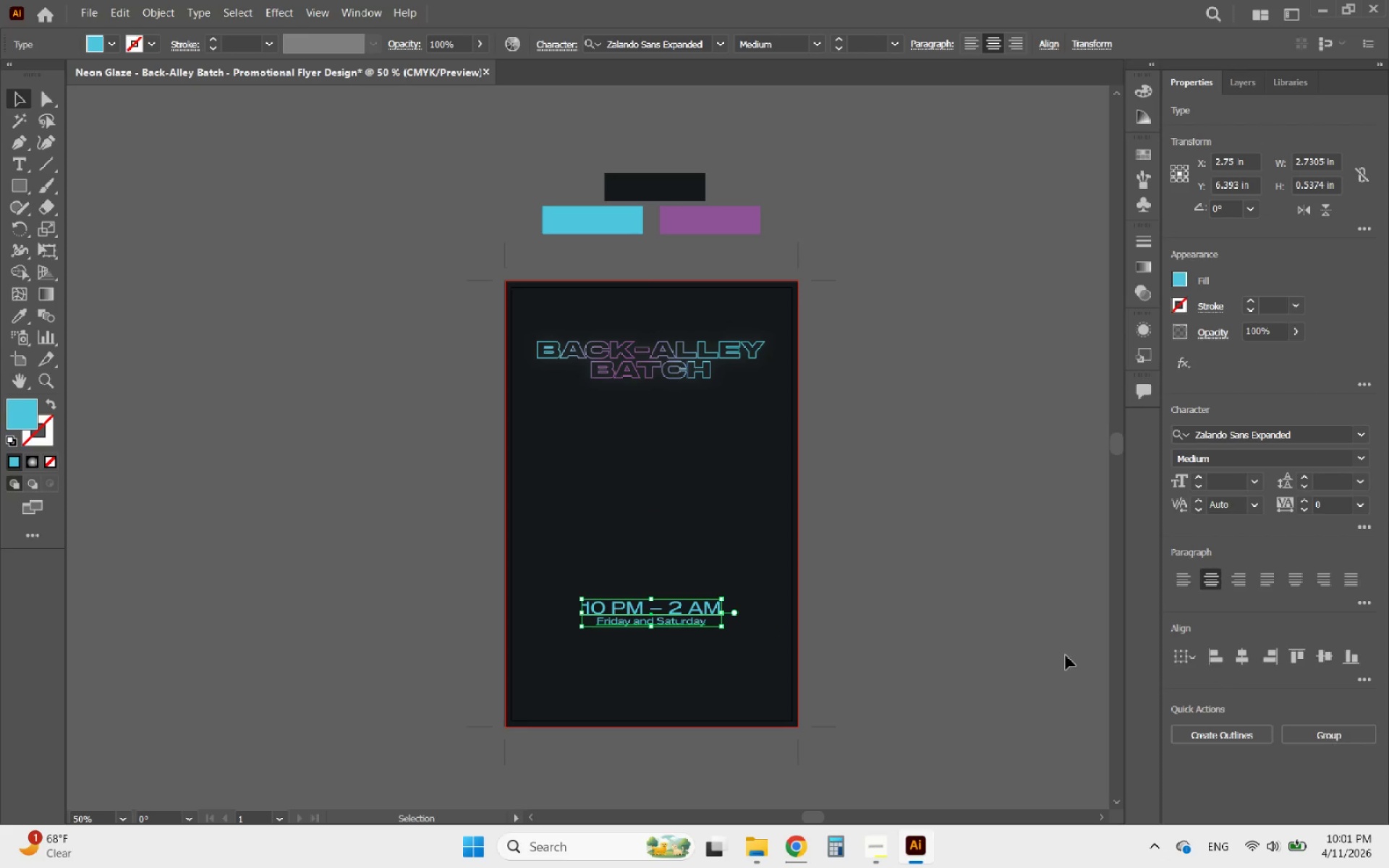 
left_click([1245, 656])
 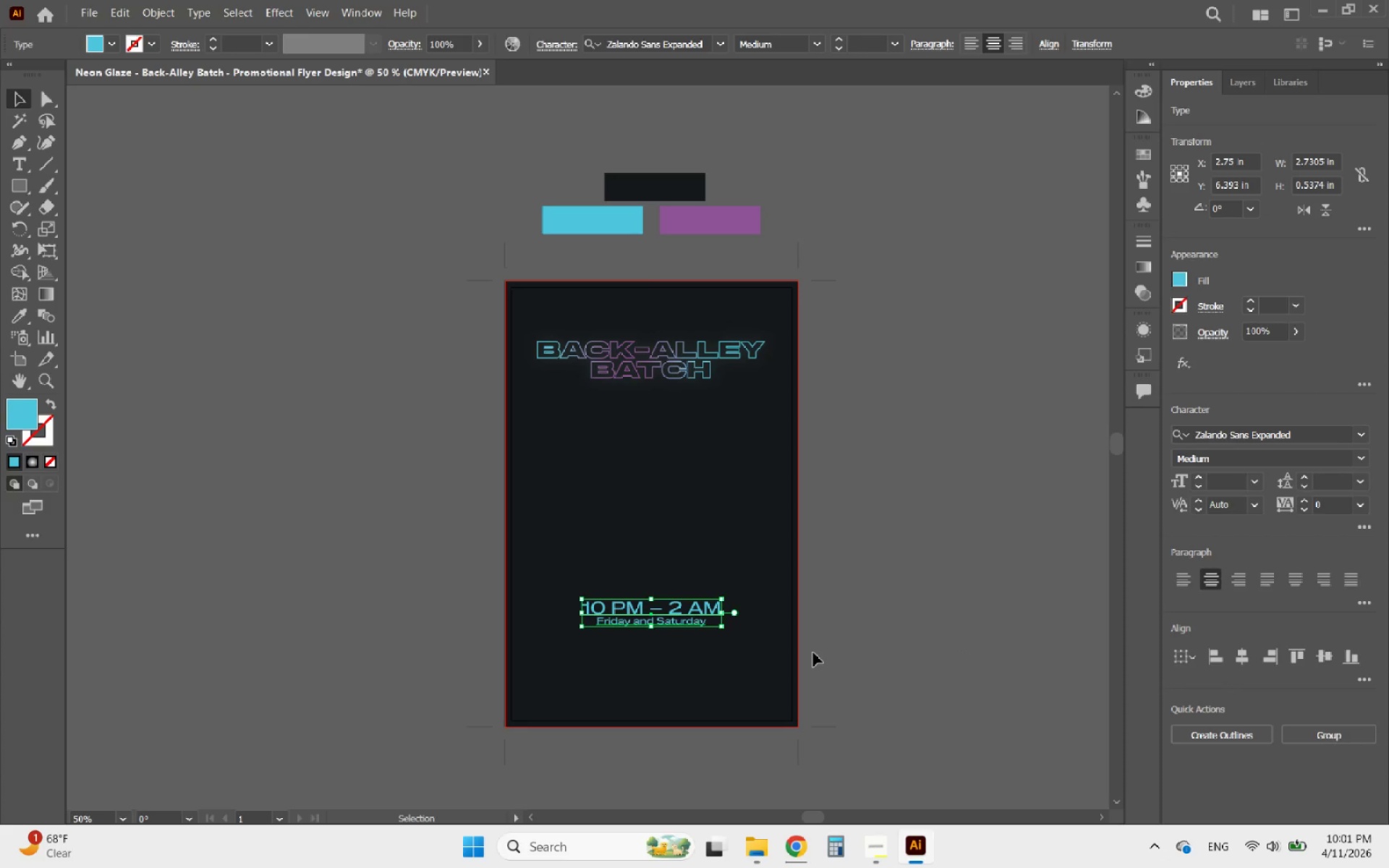 
double_click([634, 597])
 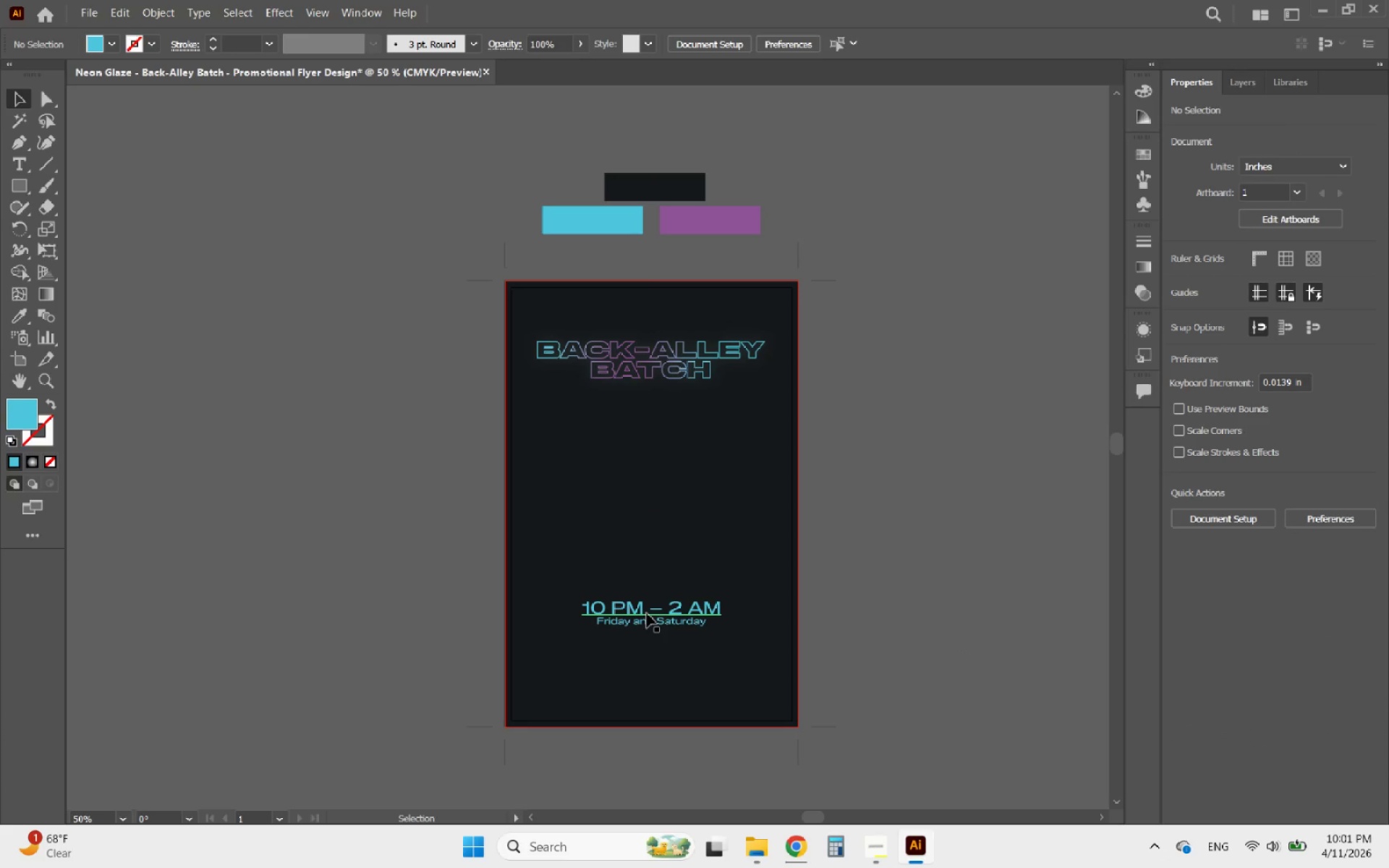 
triple_click([647, 613])
 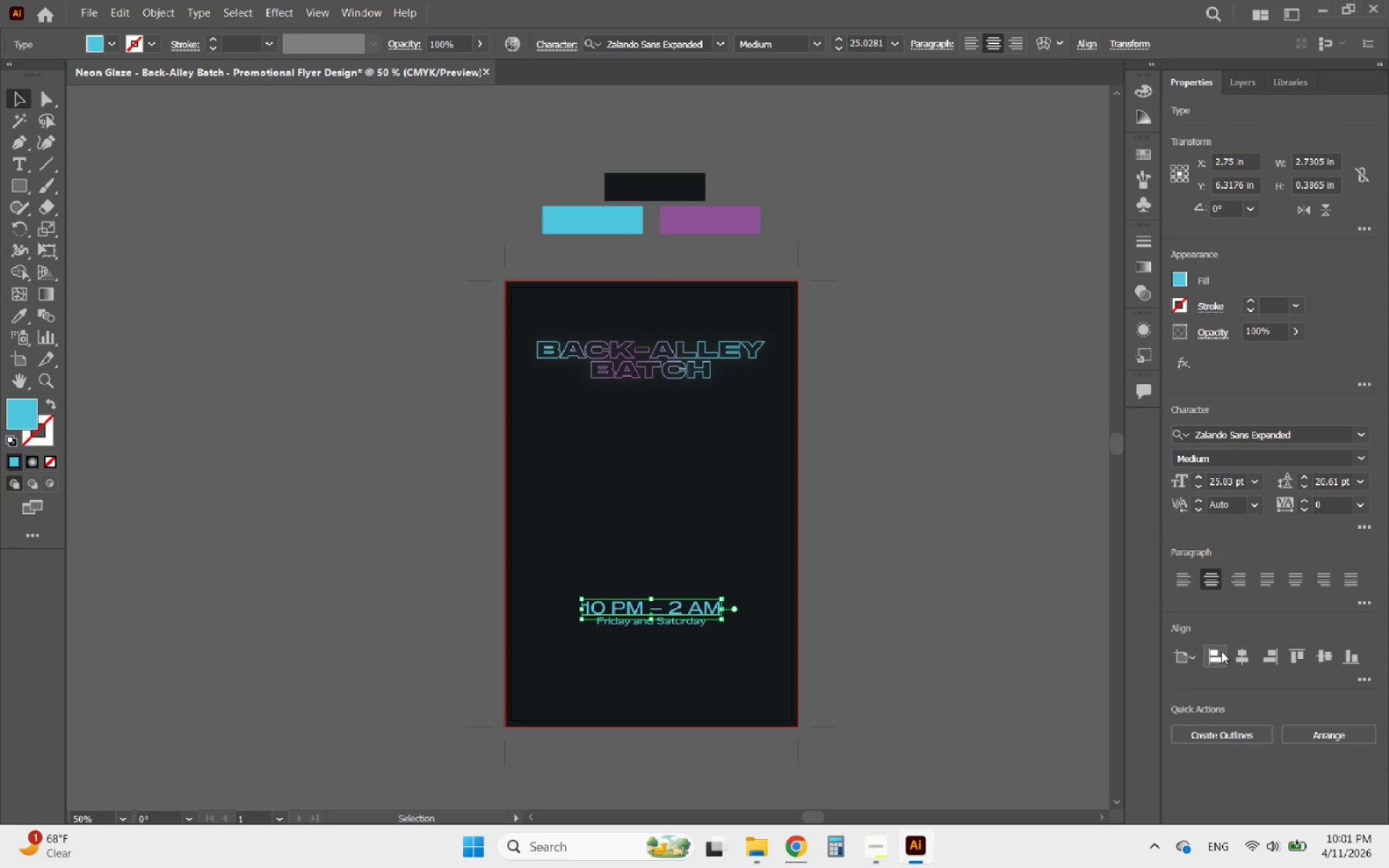 
left_click([1239, 652])
 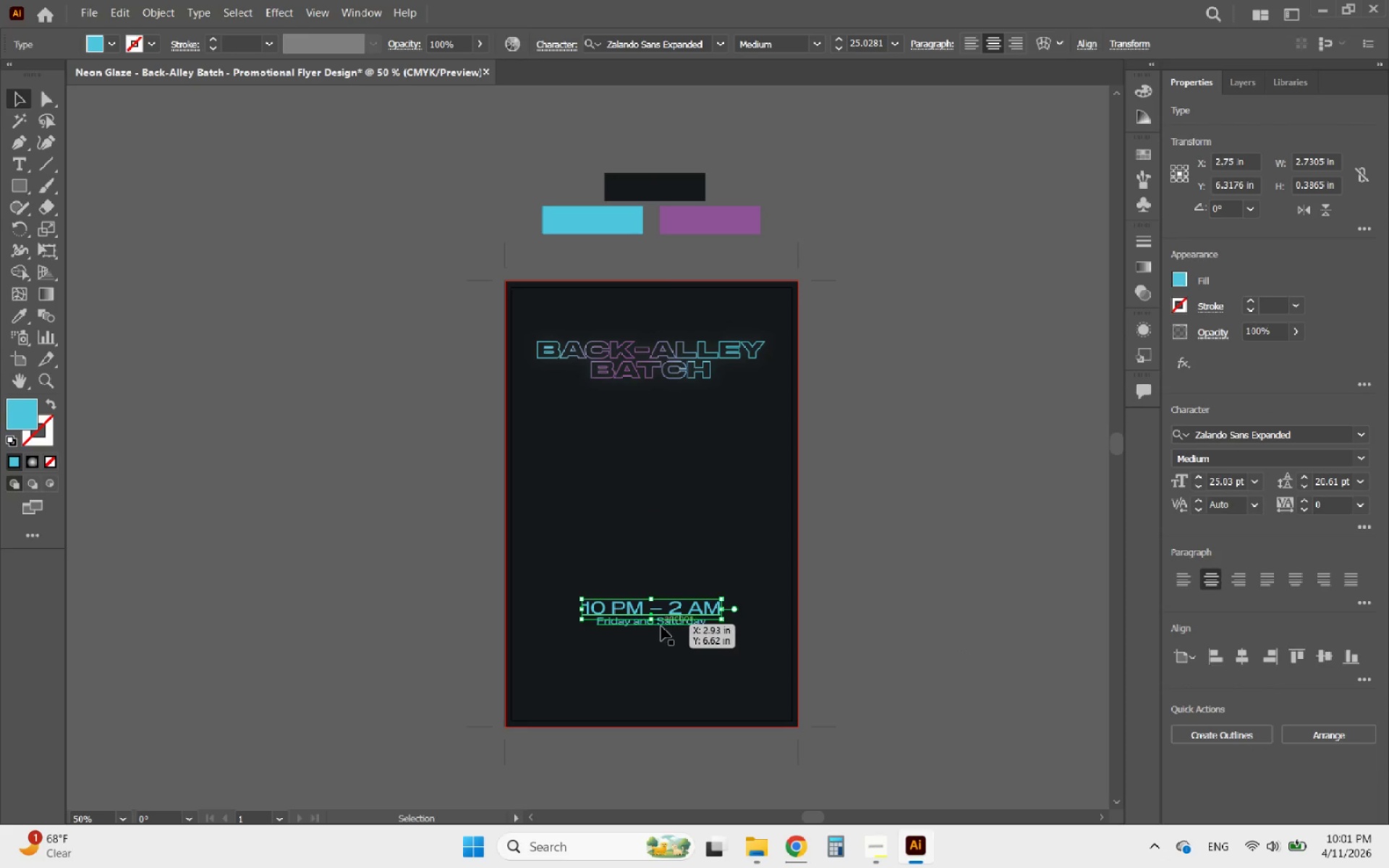 
left_click([661, 626])
 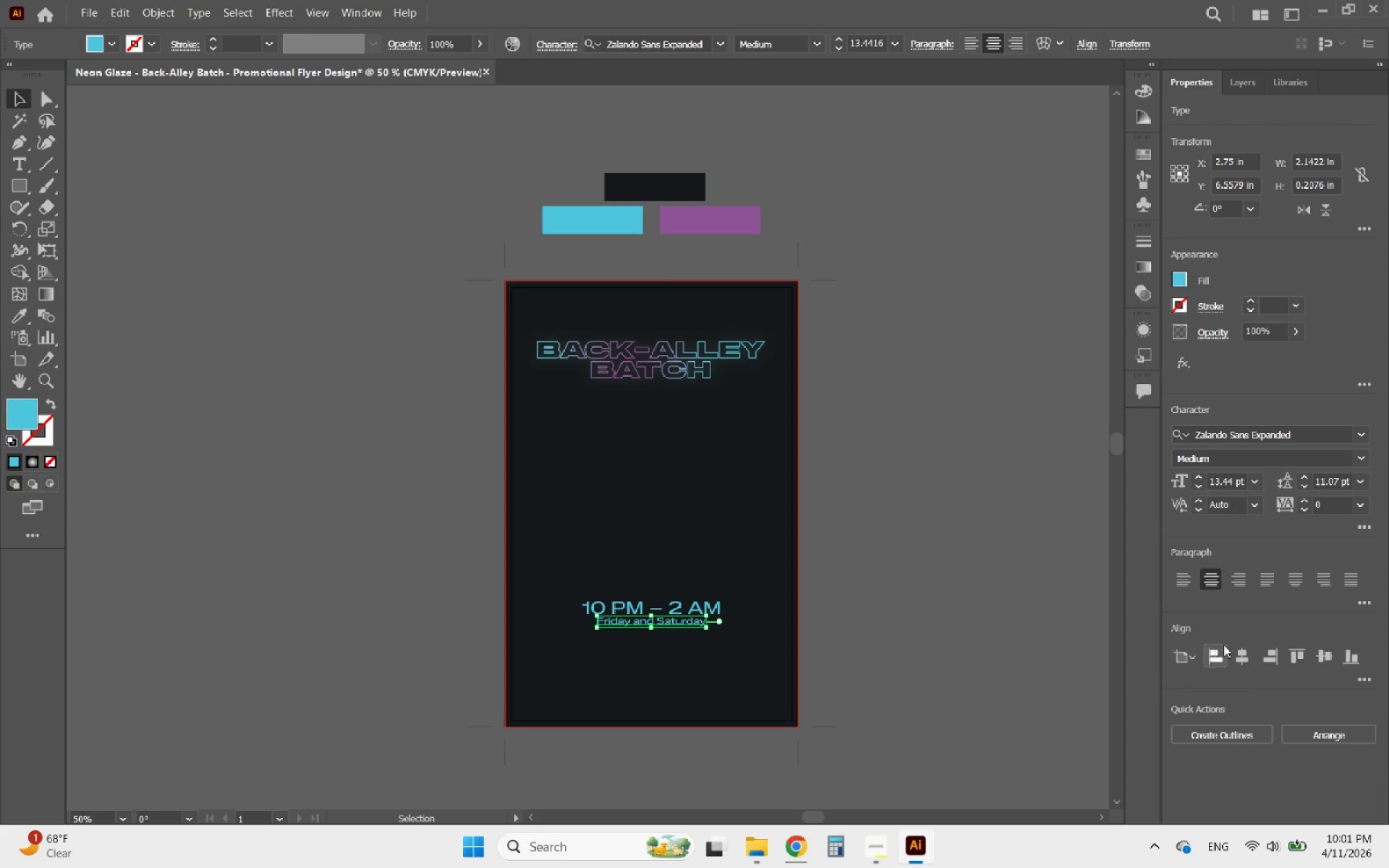 
left_click([1250, 658])
 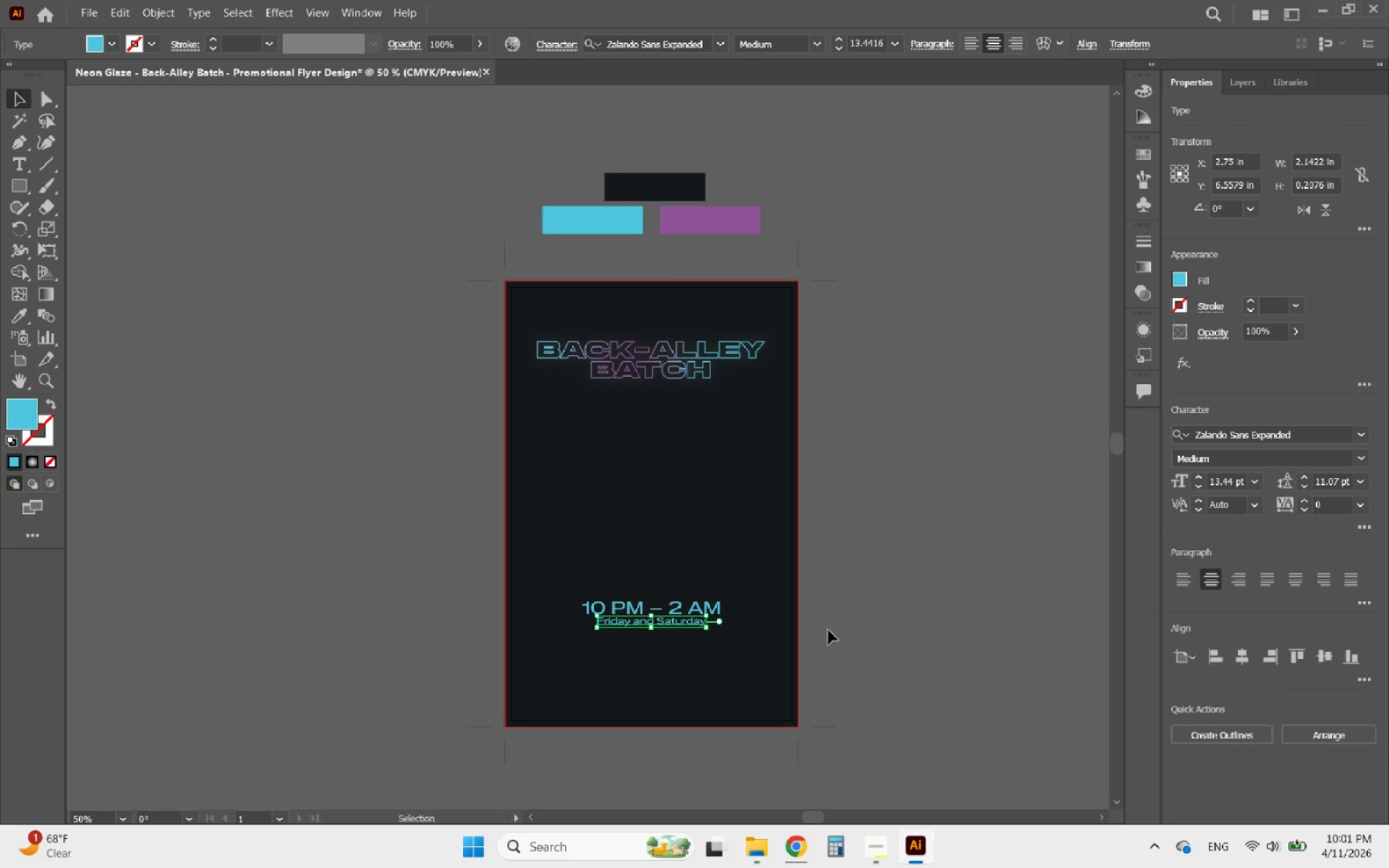 
left_click([833, 629])
 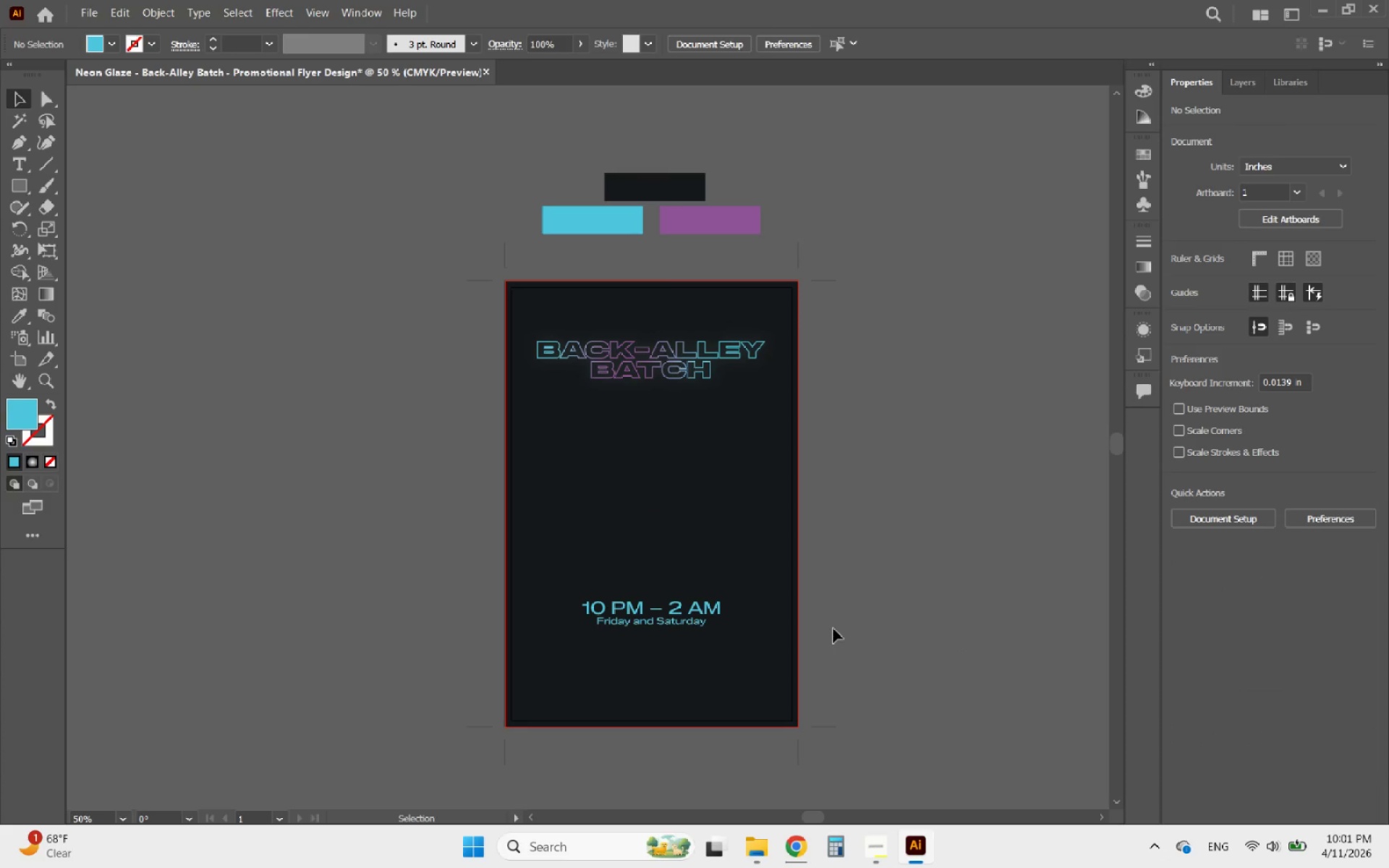 
hold_key(key=AltLeft, duration=0.58)
scroll: coordinate [682, 642], scroll_direction: up, amount: 2.0
 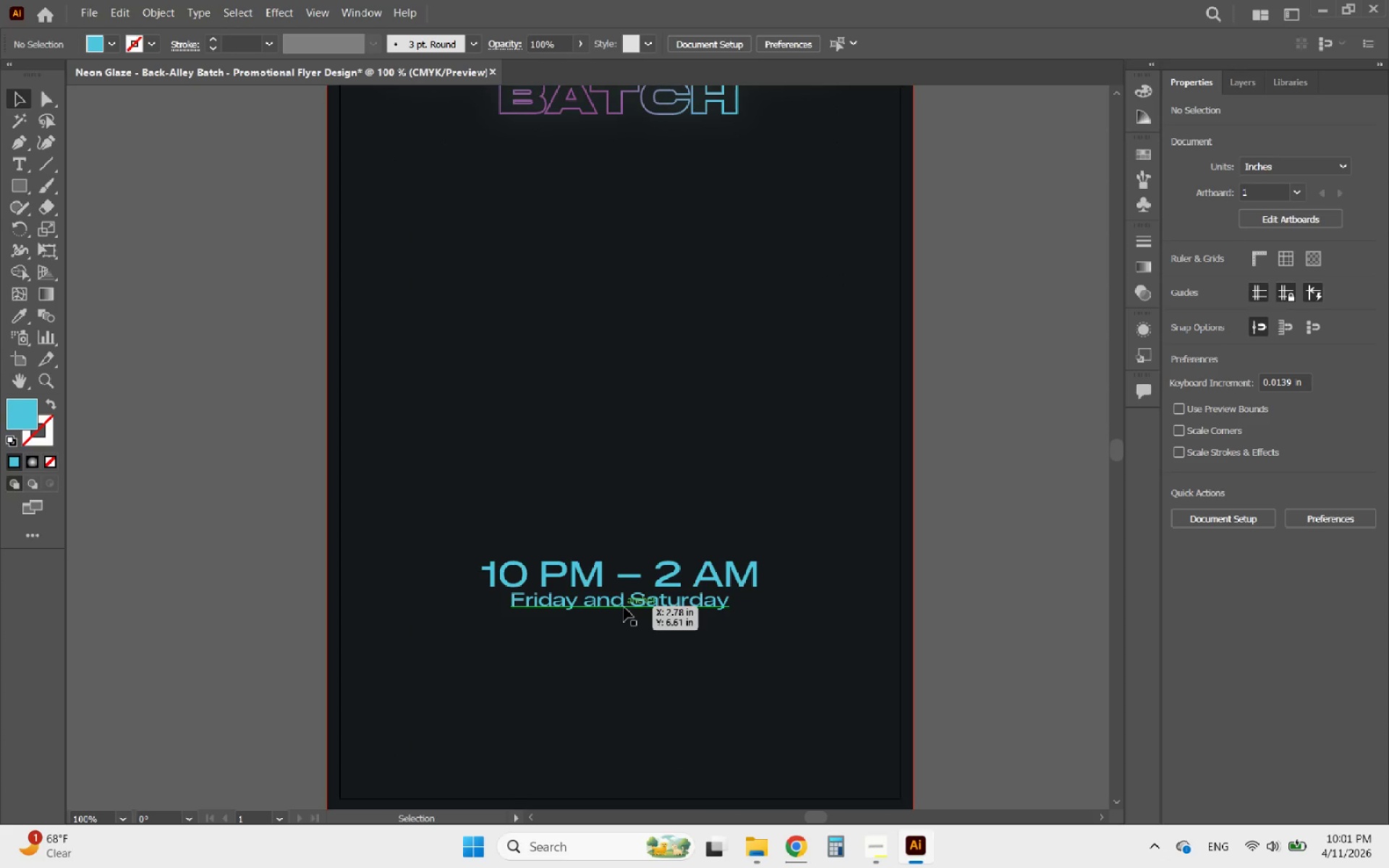 
left_click([624, 605])
 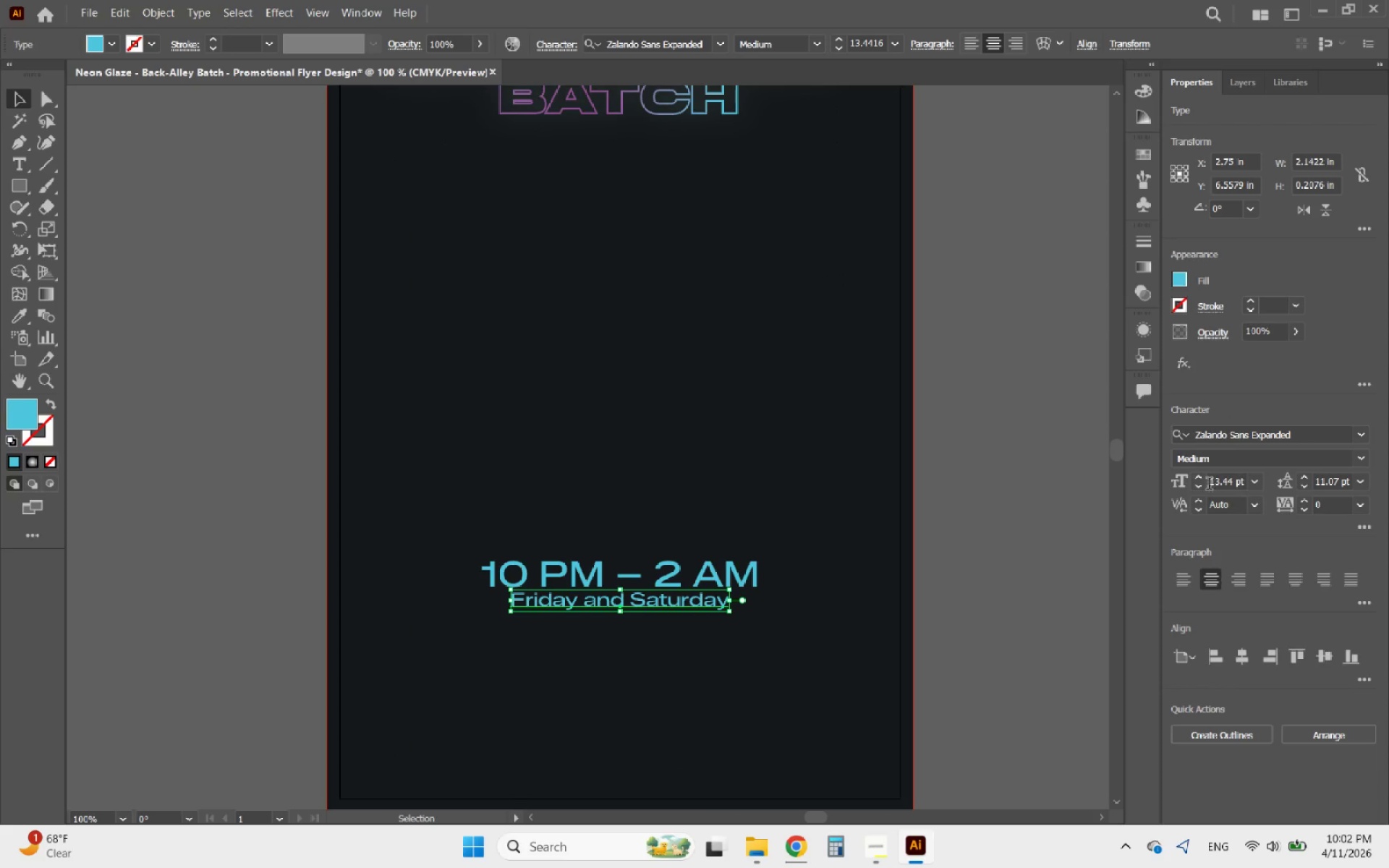 
left_click([1199, 484])
 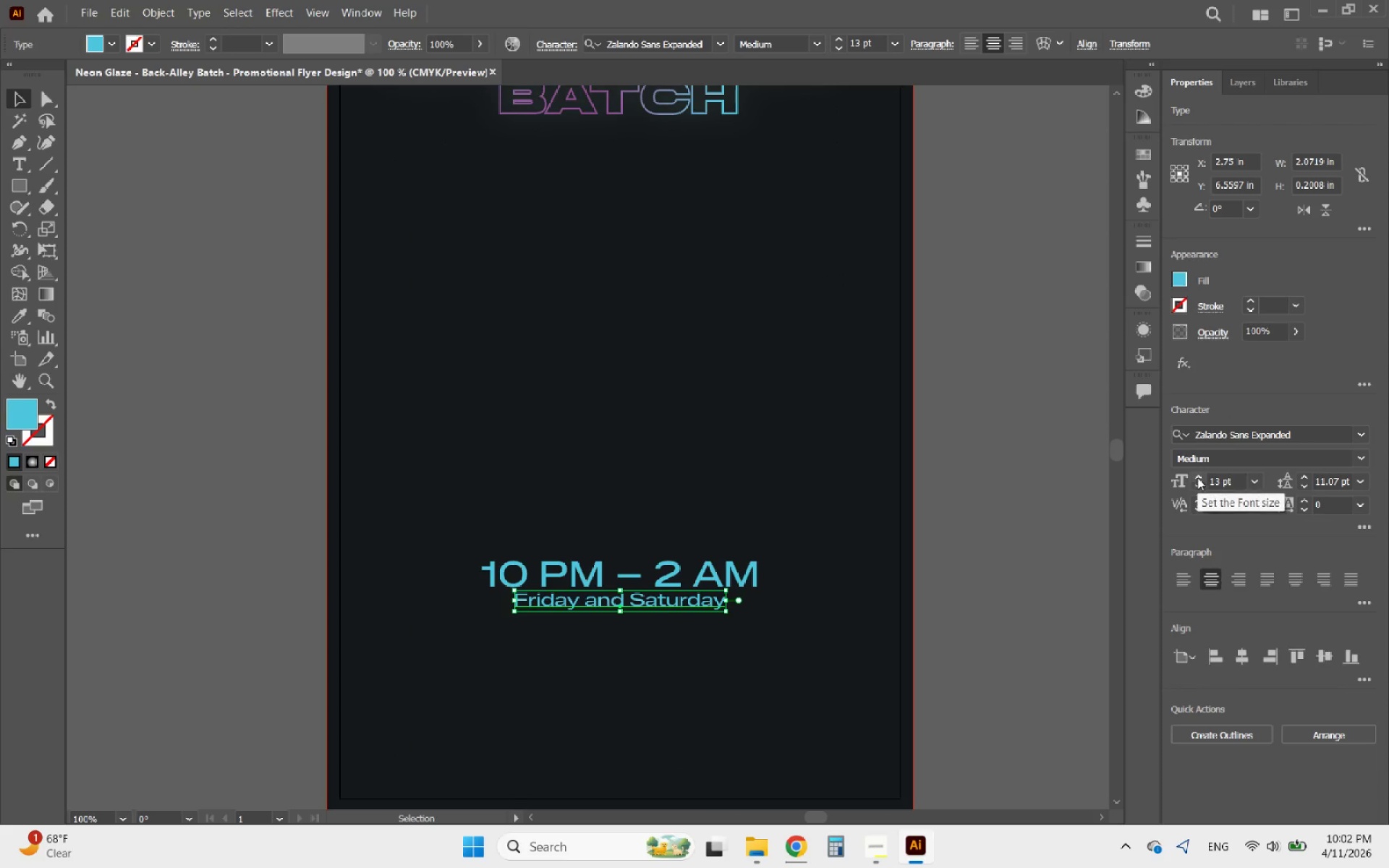 
double_click([1197, 477])
 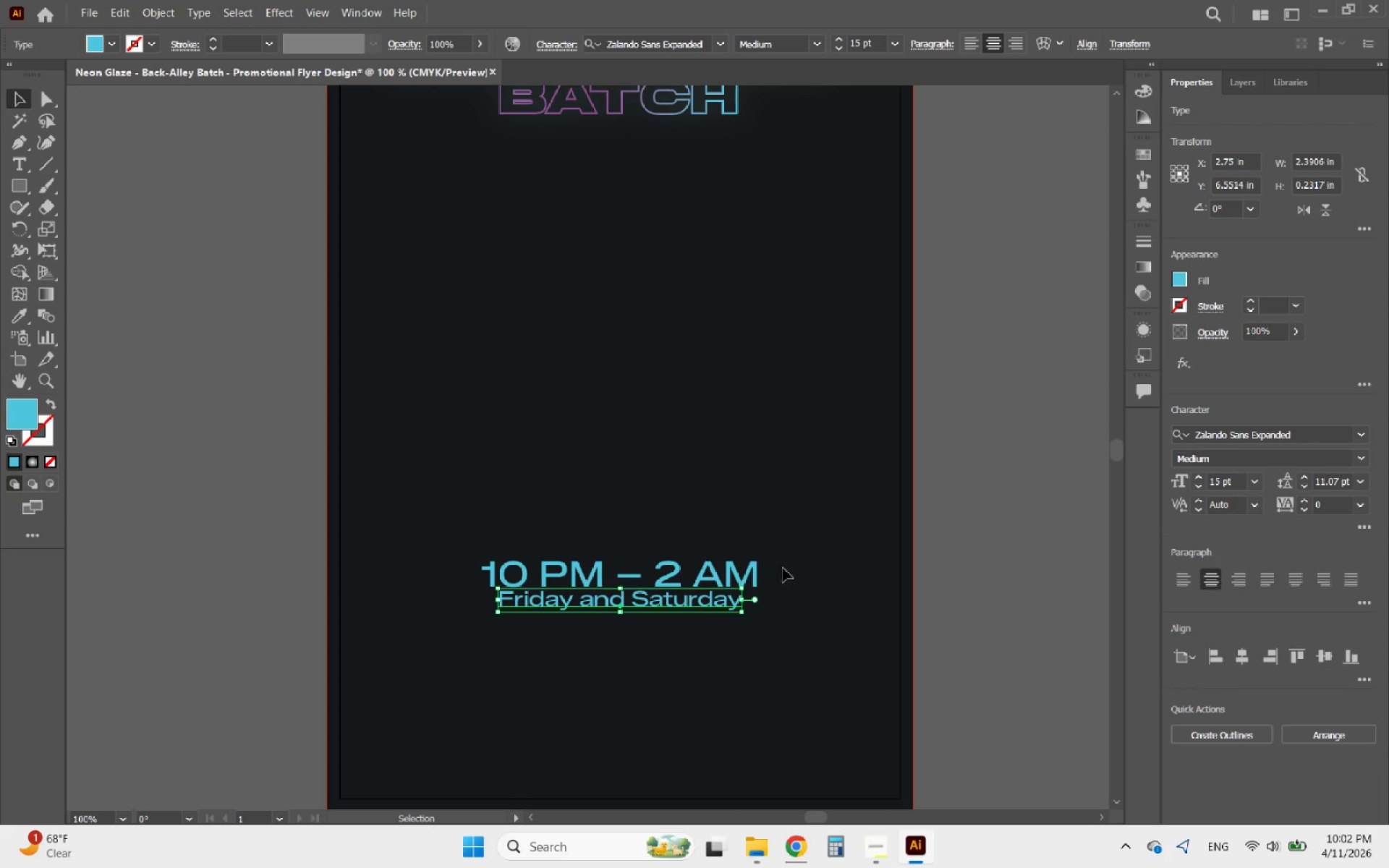 
left_click([739, 570])
 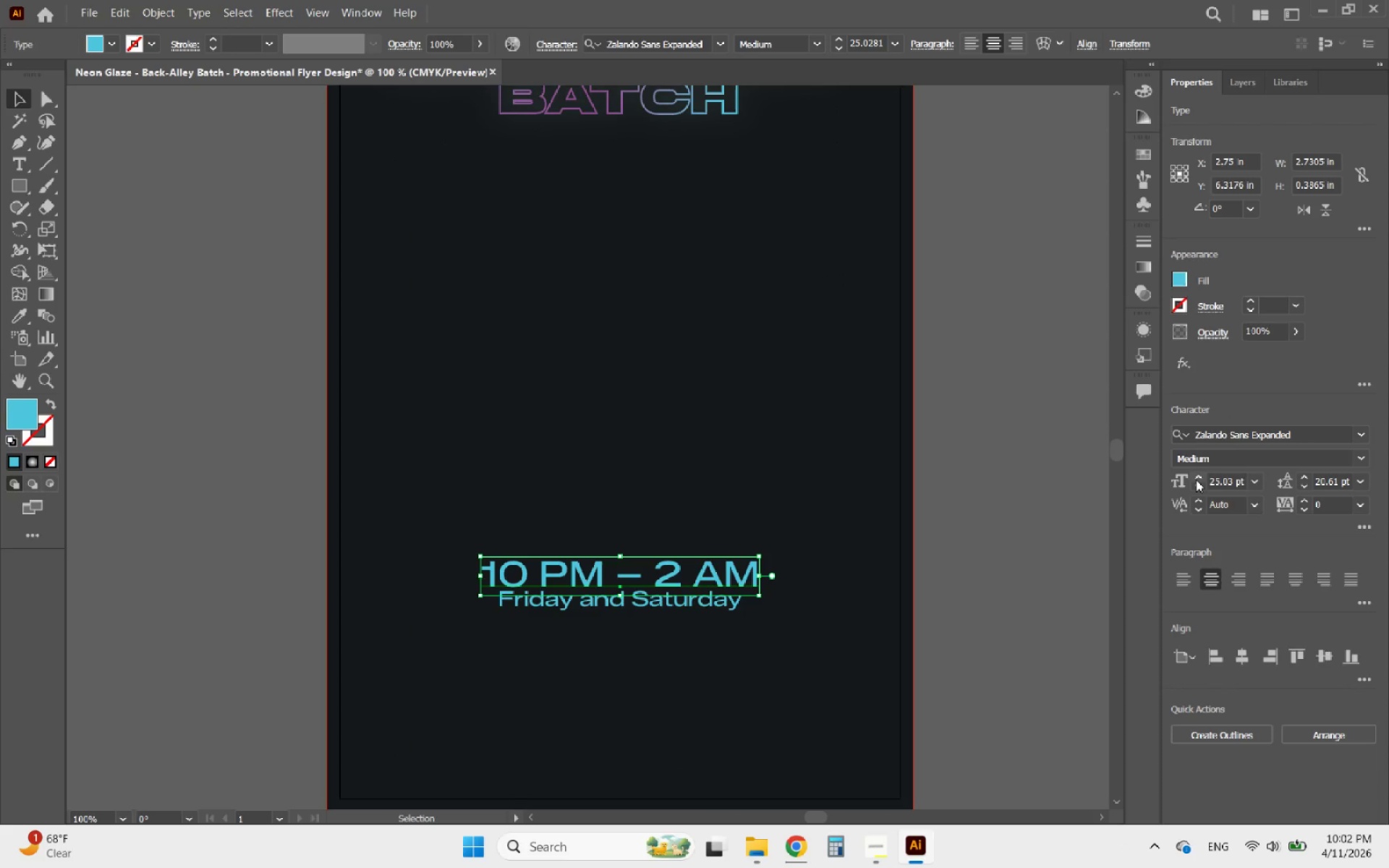 
double_click([1196, 480])
 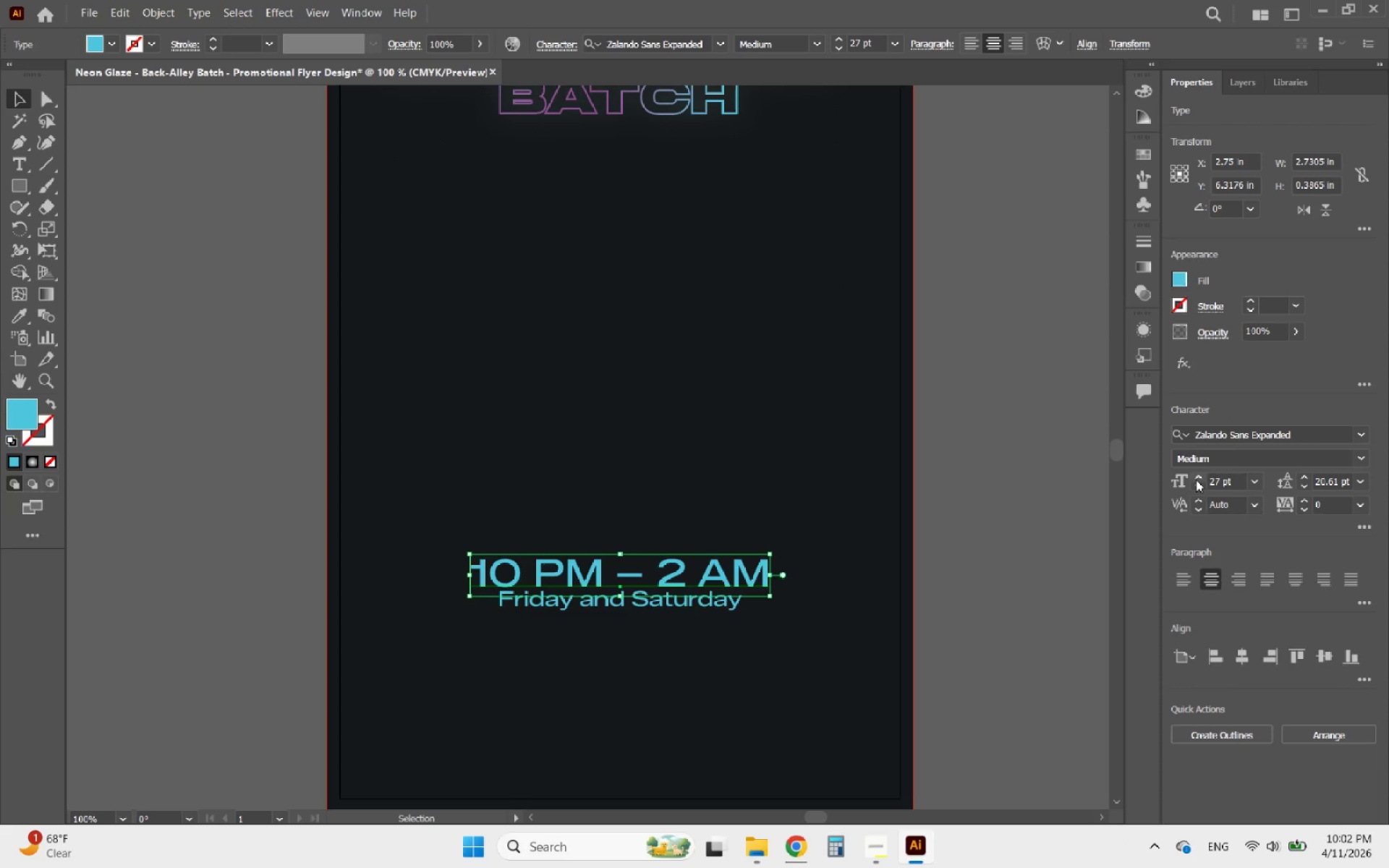 
triple_click([1196, 480])
 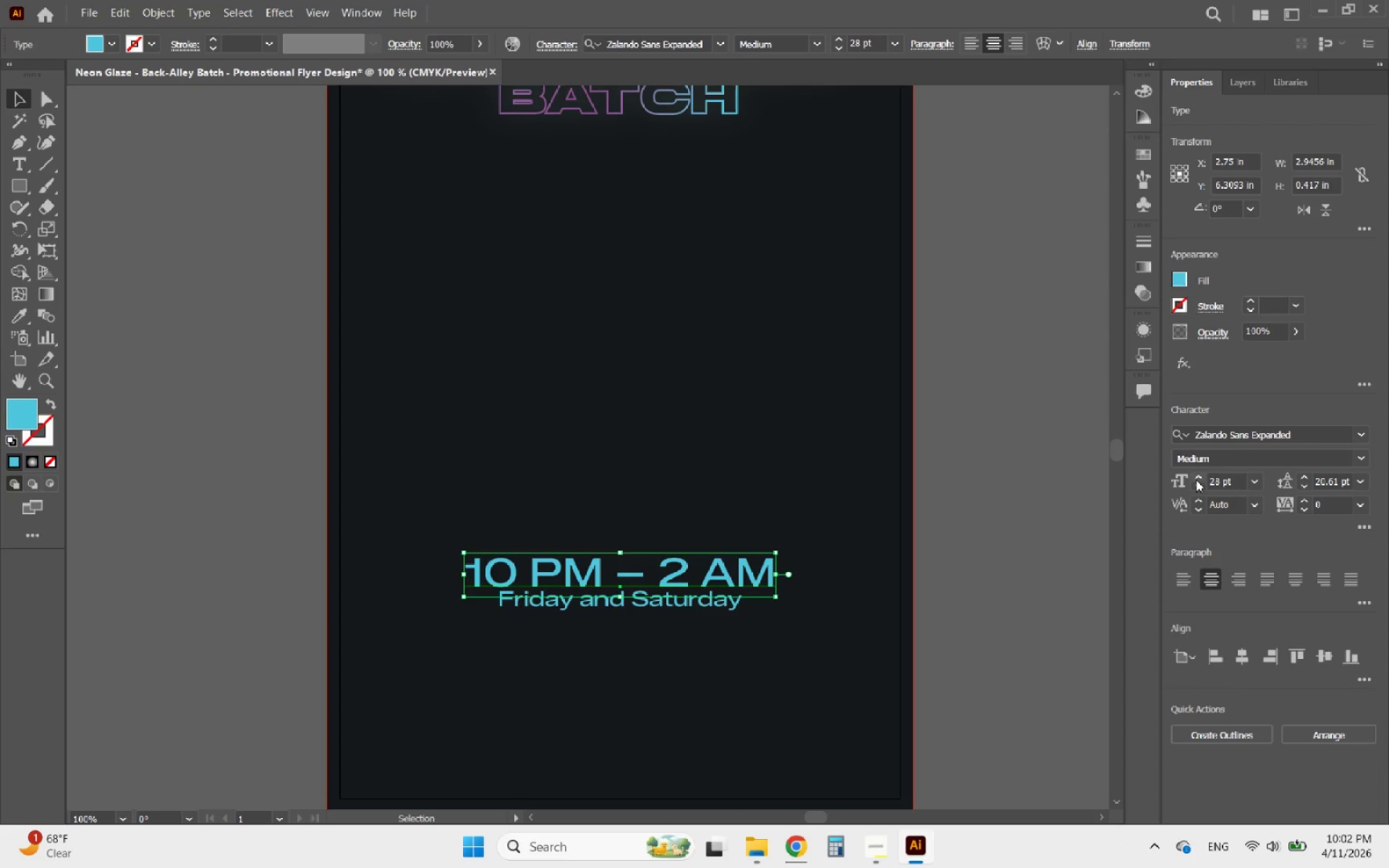 
triple_click([1196, 480])
 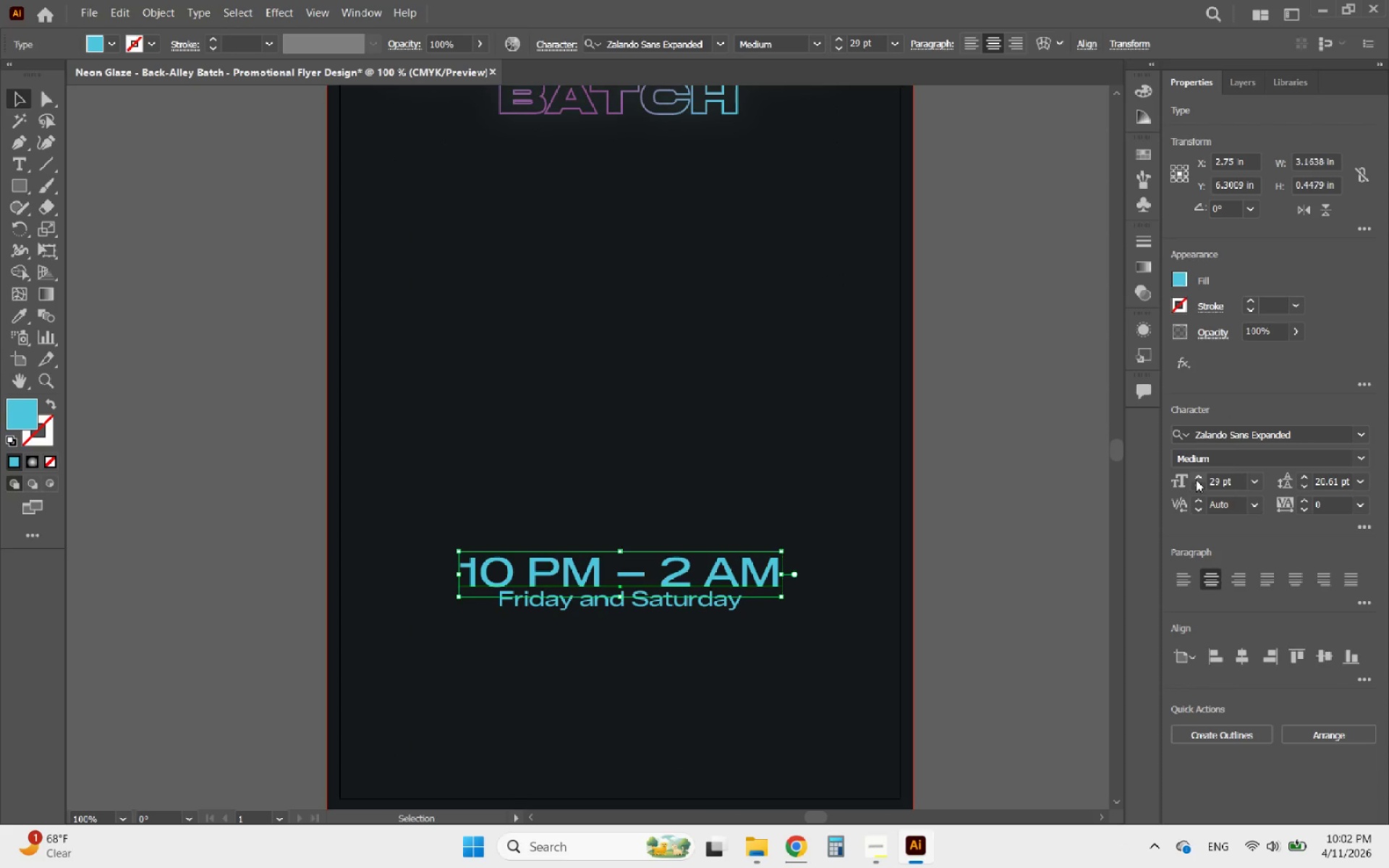 
triple_click([1196, 480])
 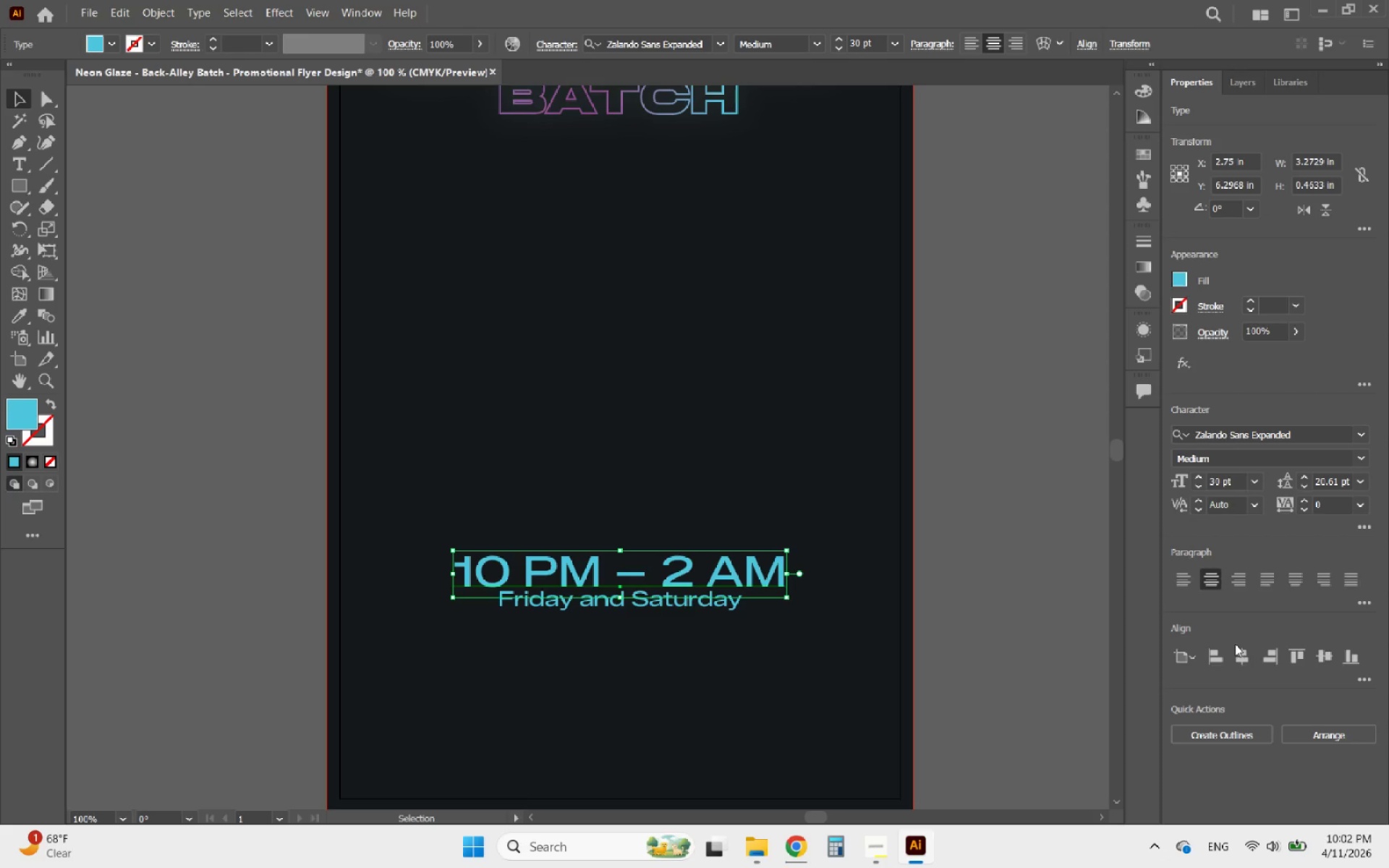 
left_click([1242, 655])
 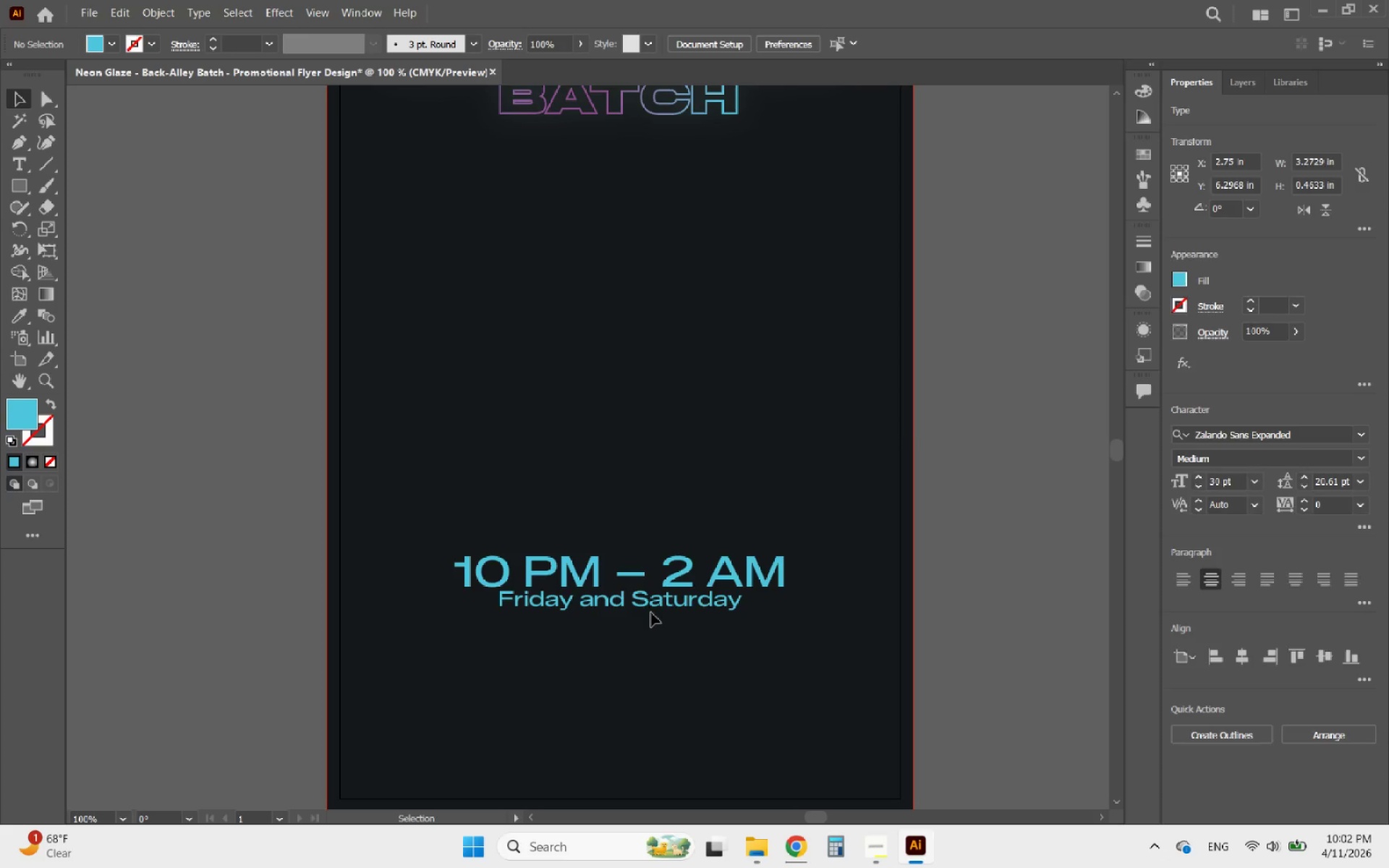 
double_click([624, 606])
 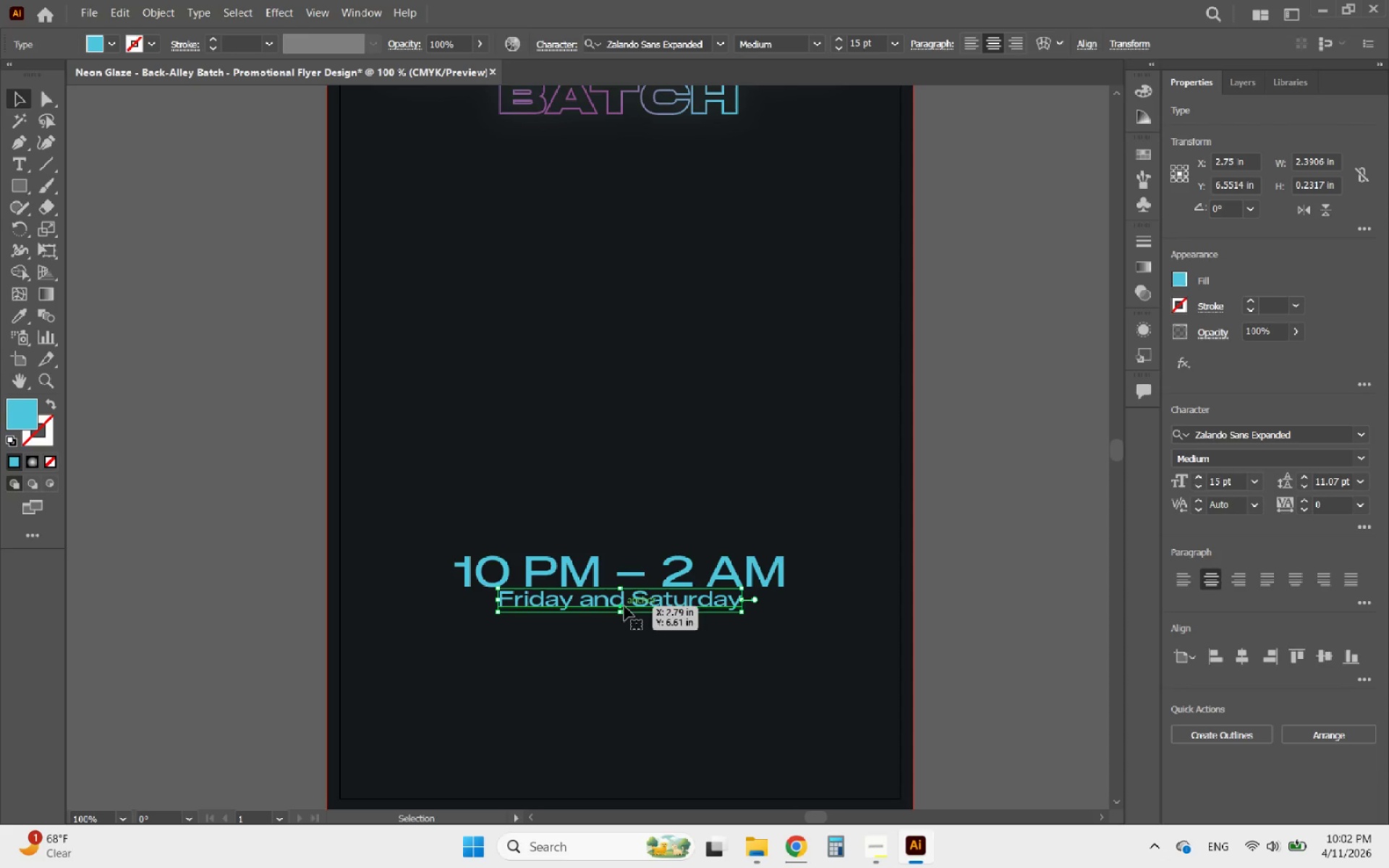 
key(ArrowDown)
 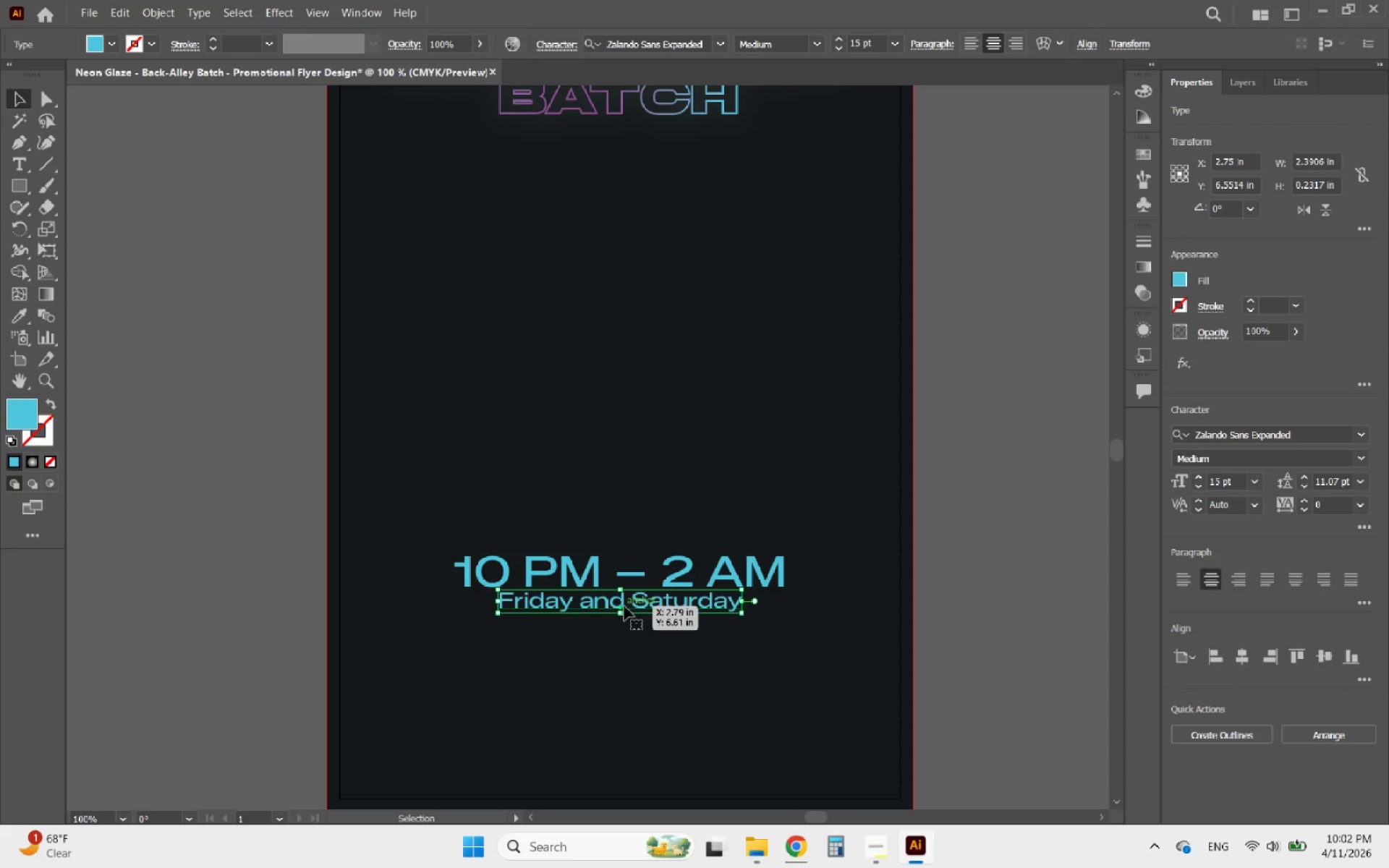 
key(ArrowDown)
 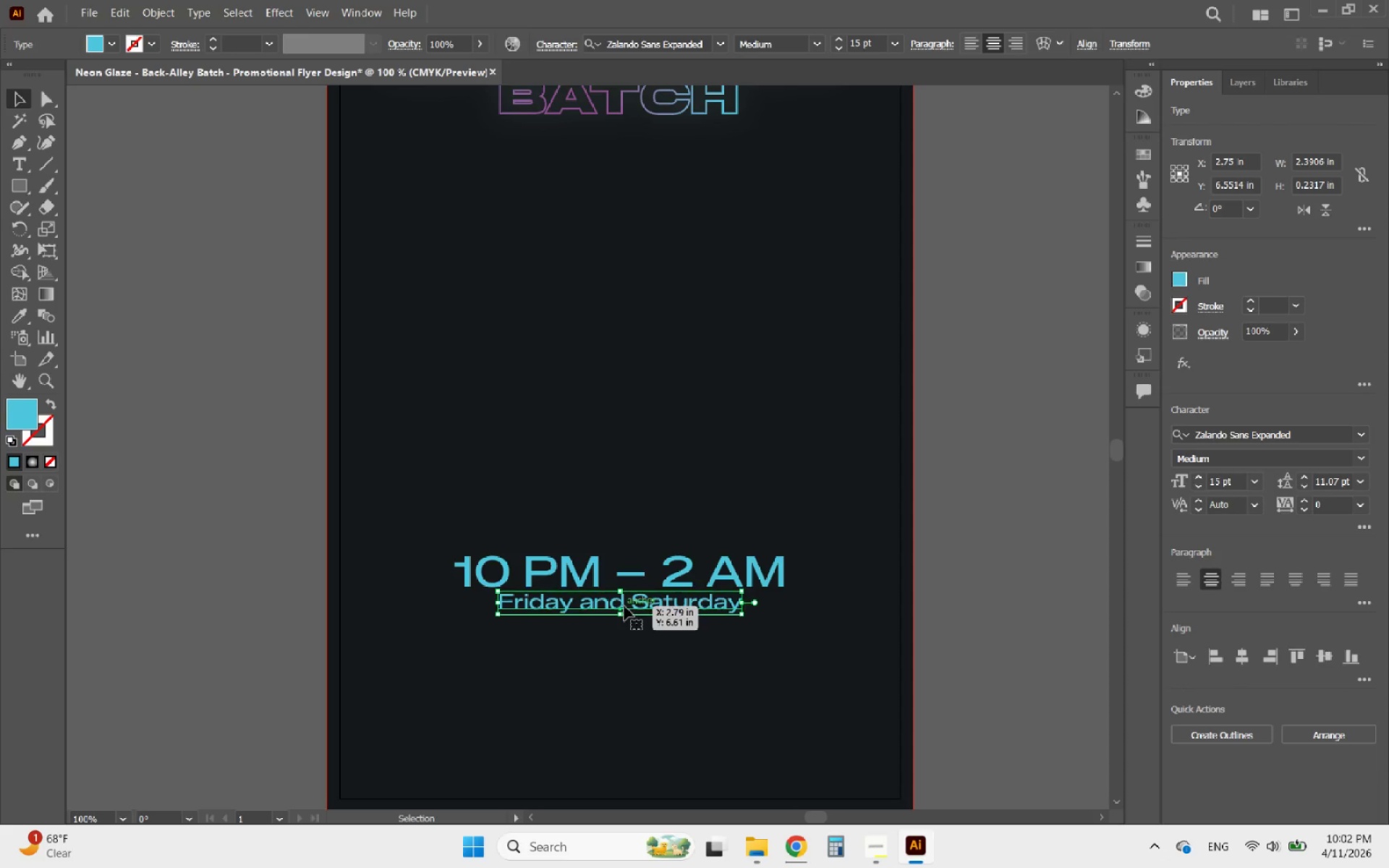 
key(ArrowDown)
 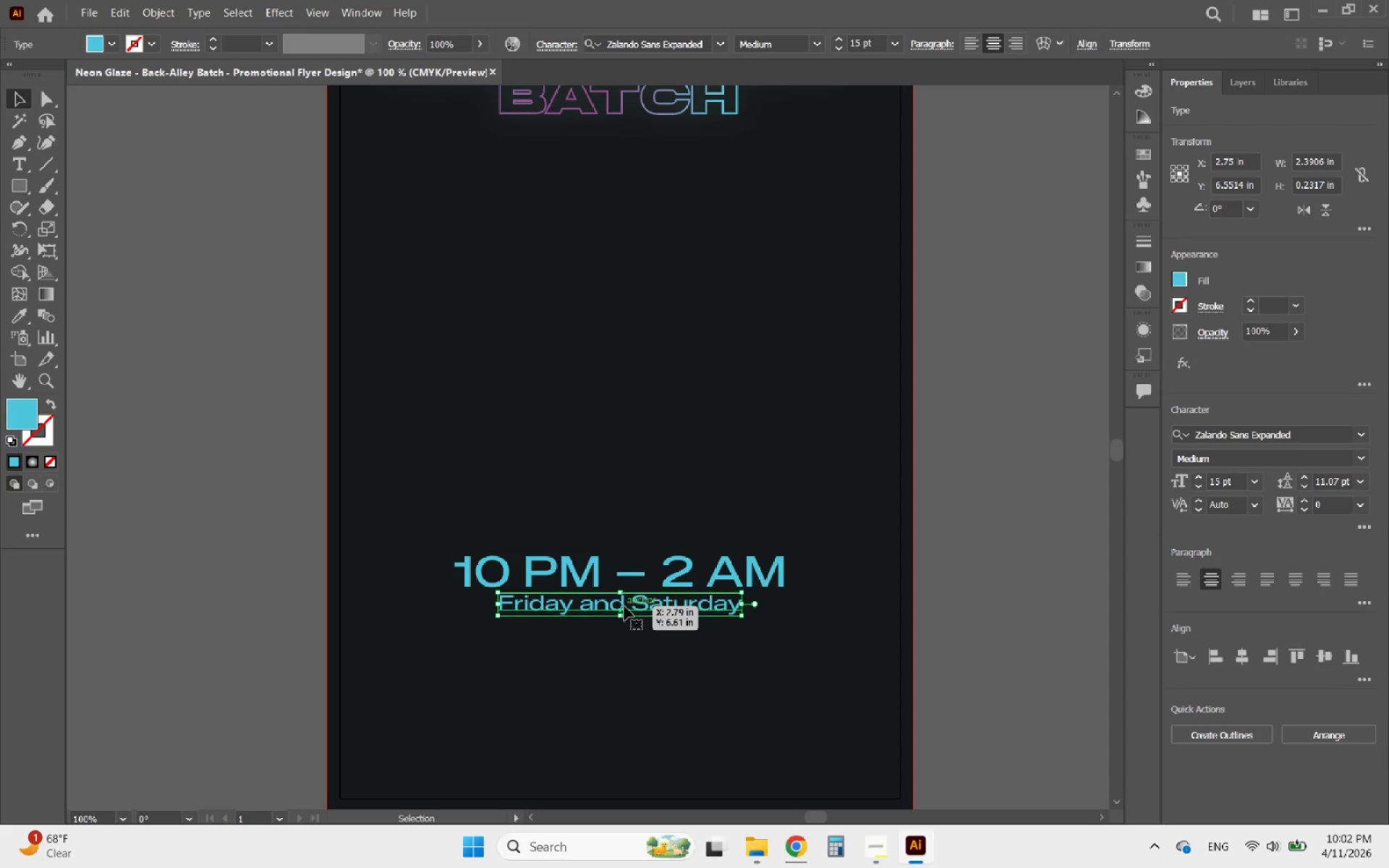 
key(ArrowDown)
 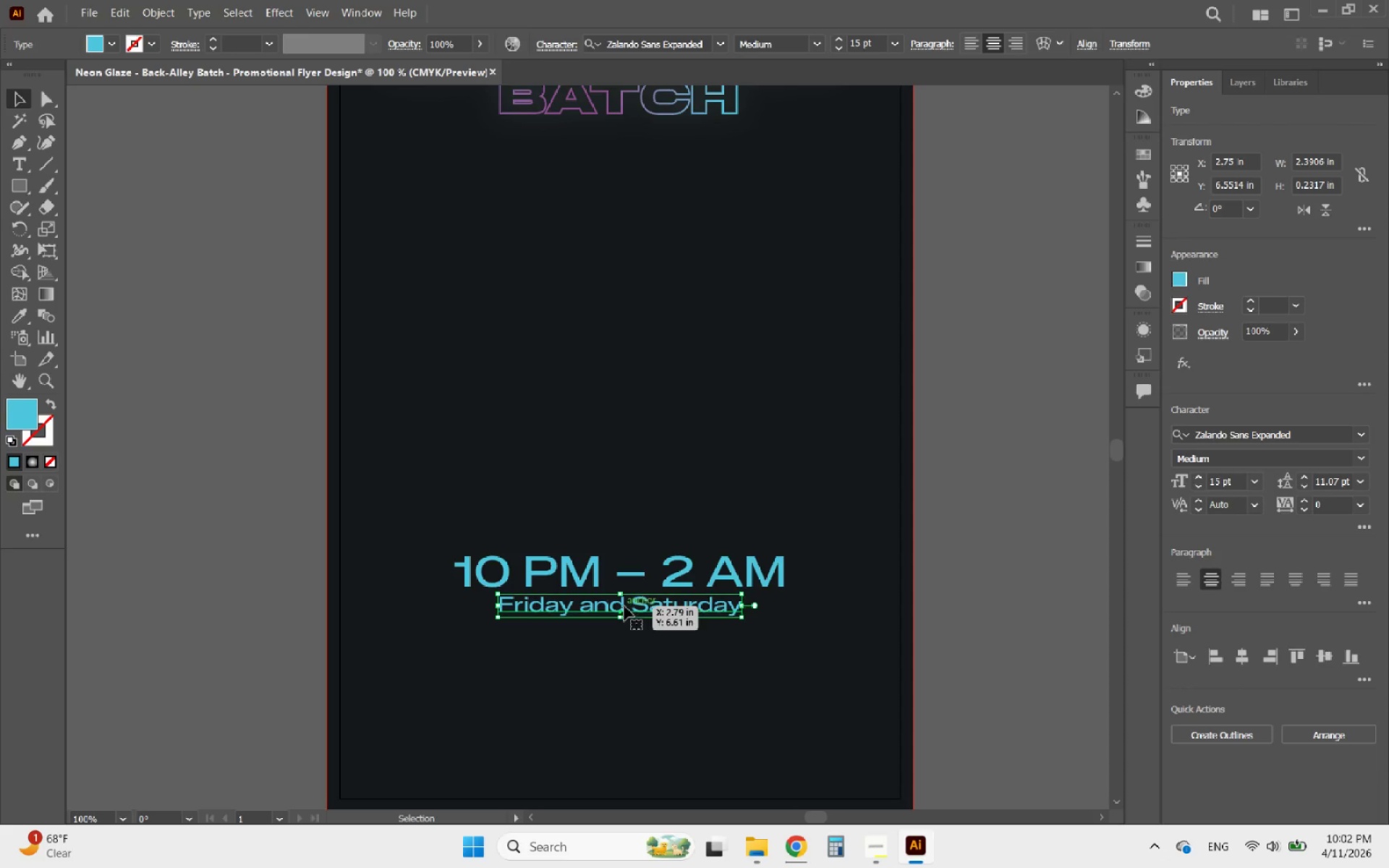 
key(ArrowDown)
 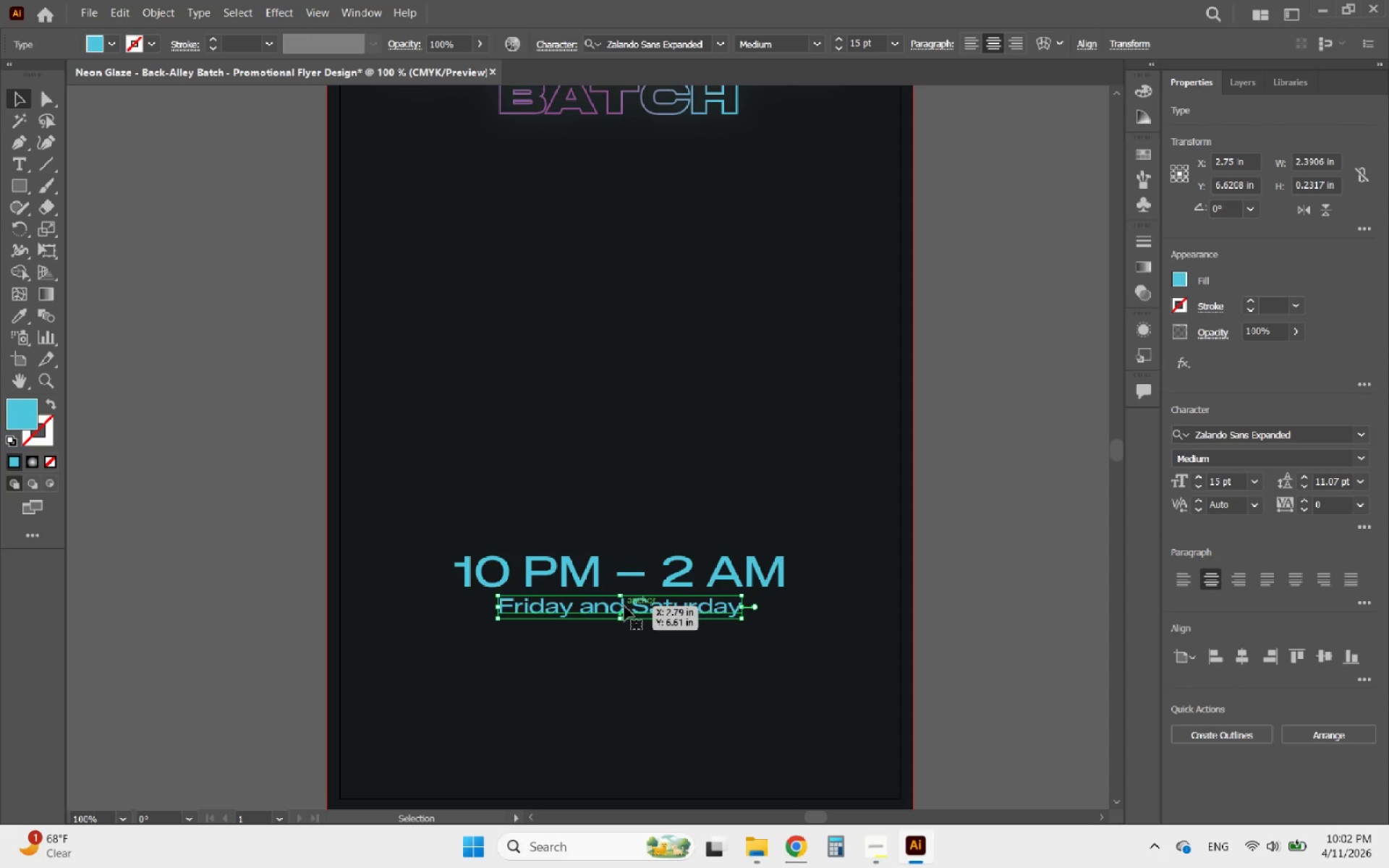 
hold_key(key=AltLeft, duration=0.45)
scroll: coordinate [635, 631], scroll_direction: down, amount: 2.0
 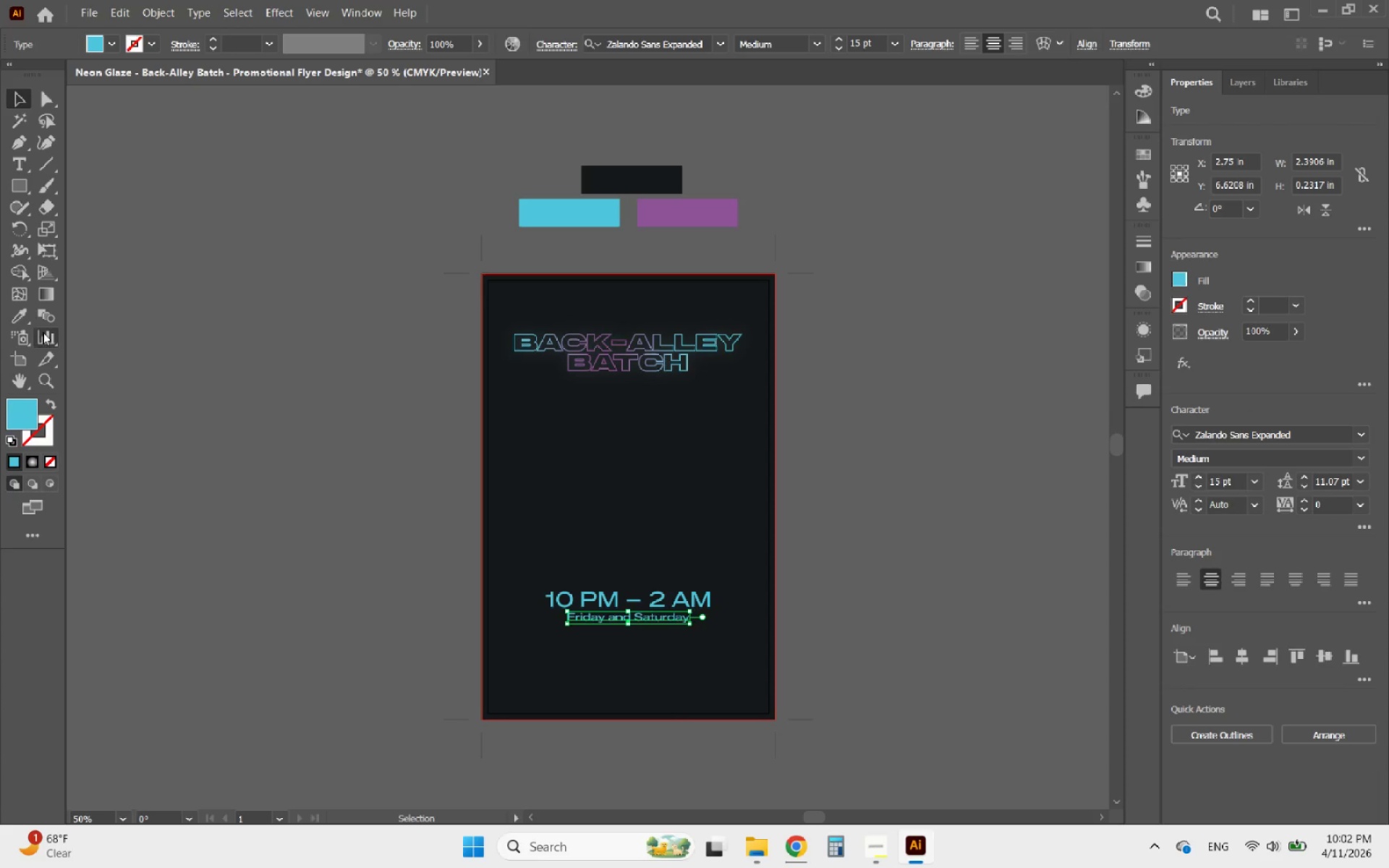 
left_click([23, 315])
 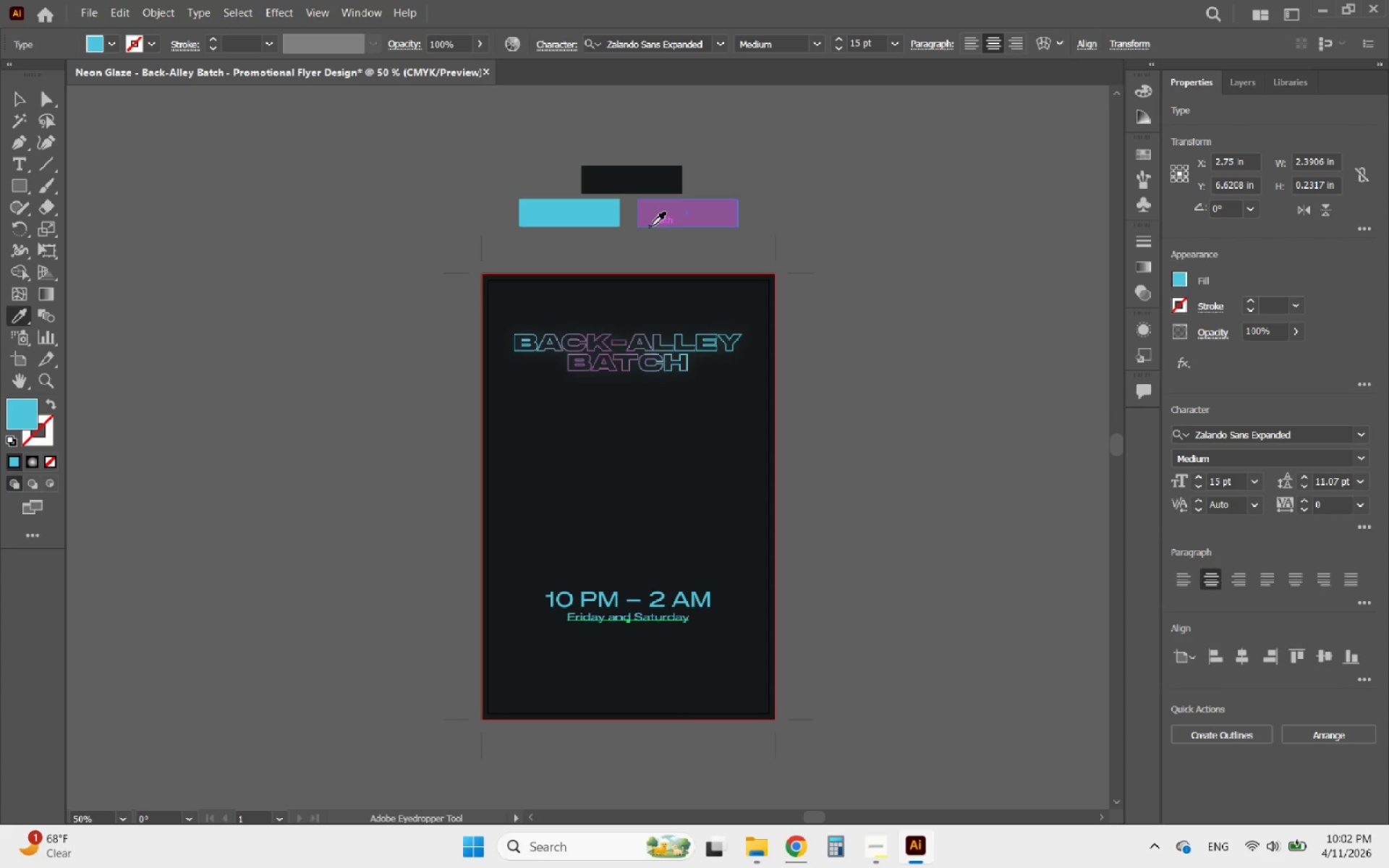 
left_click([668, 217])
 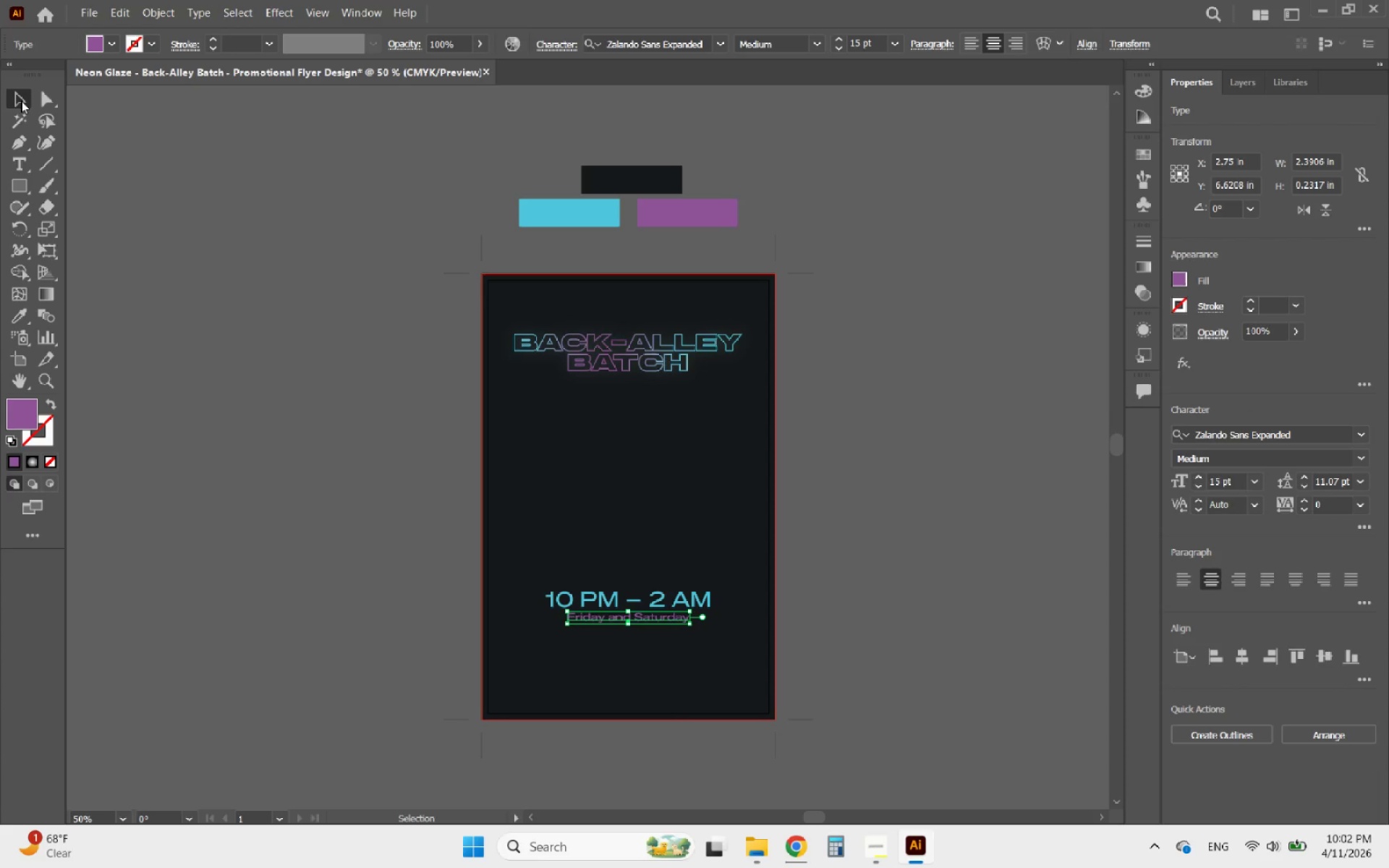 
double_click([301, 337])
 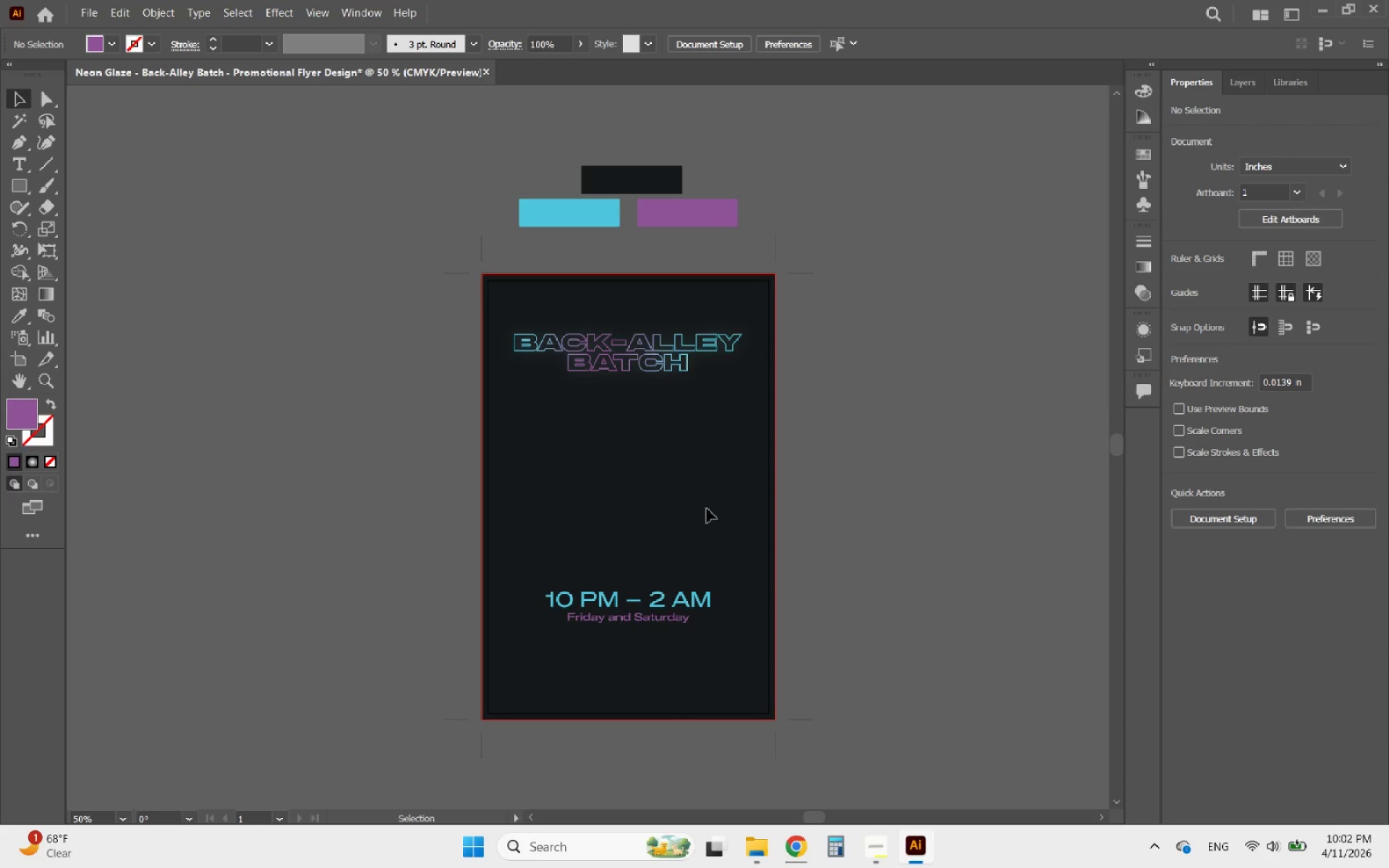 
hold_key(key=AltLeft, duration=0.81)
scroll: coordinate [632, 620], scroll_direction: up, amount: 3.0
 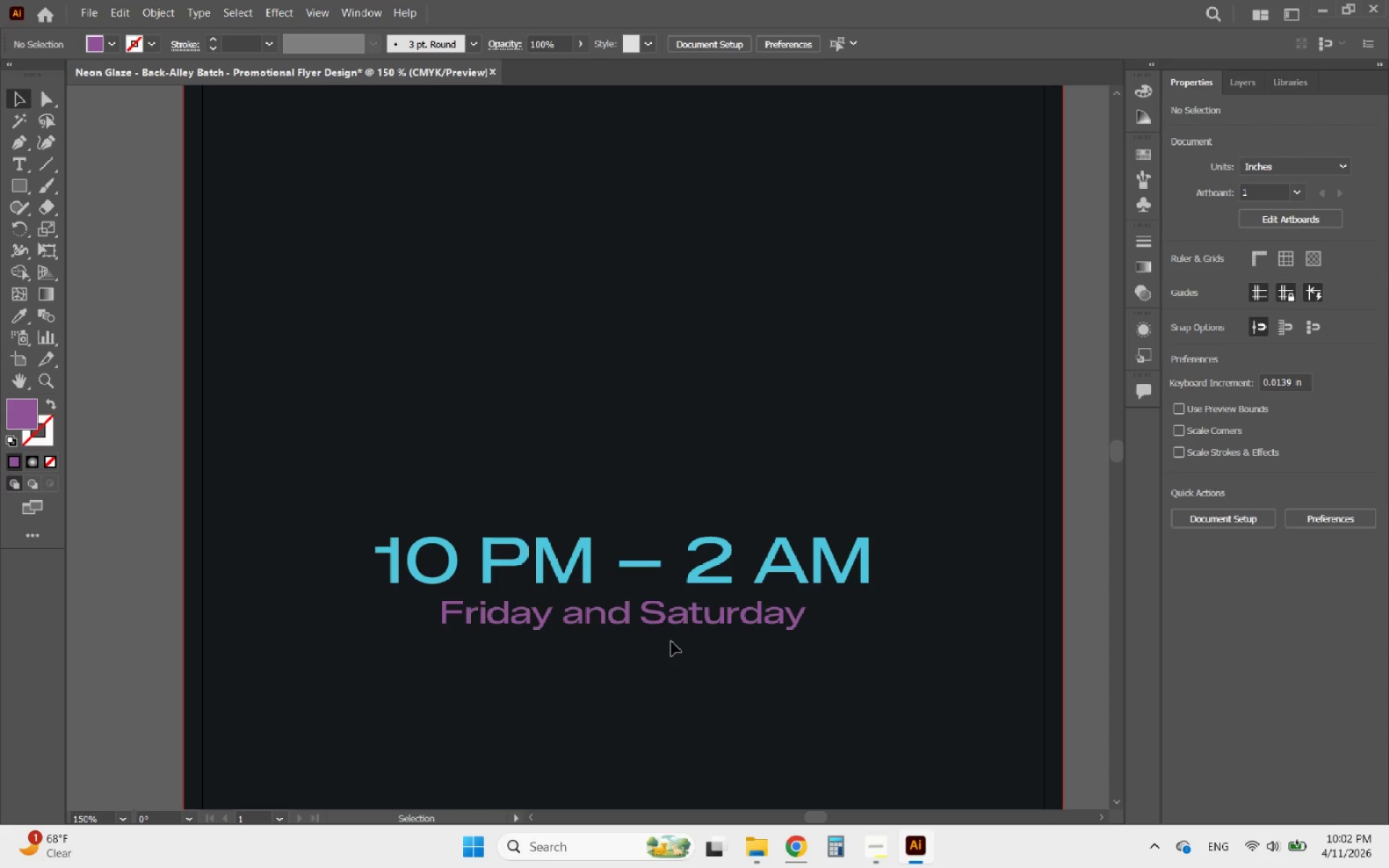 
hold_key(key=AltLeft, duration=0.33)
 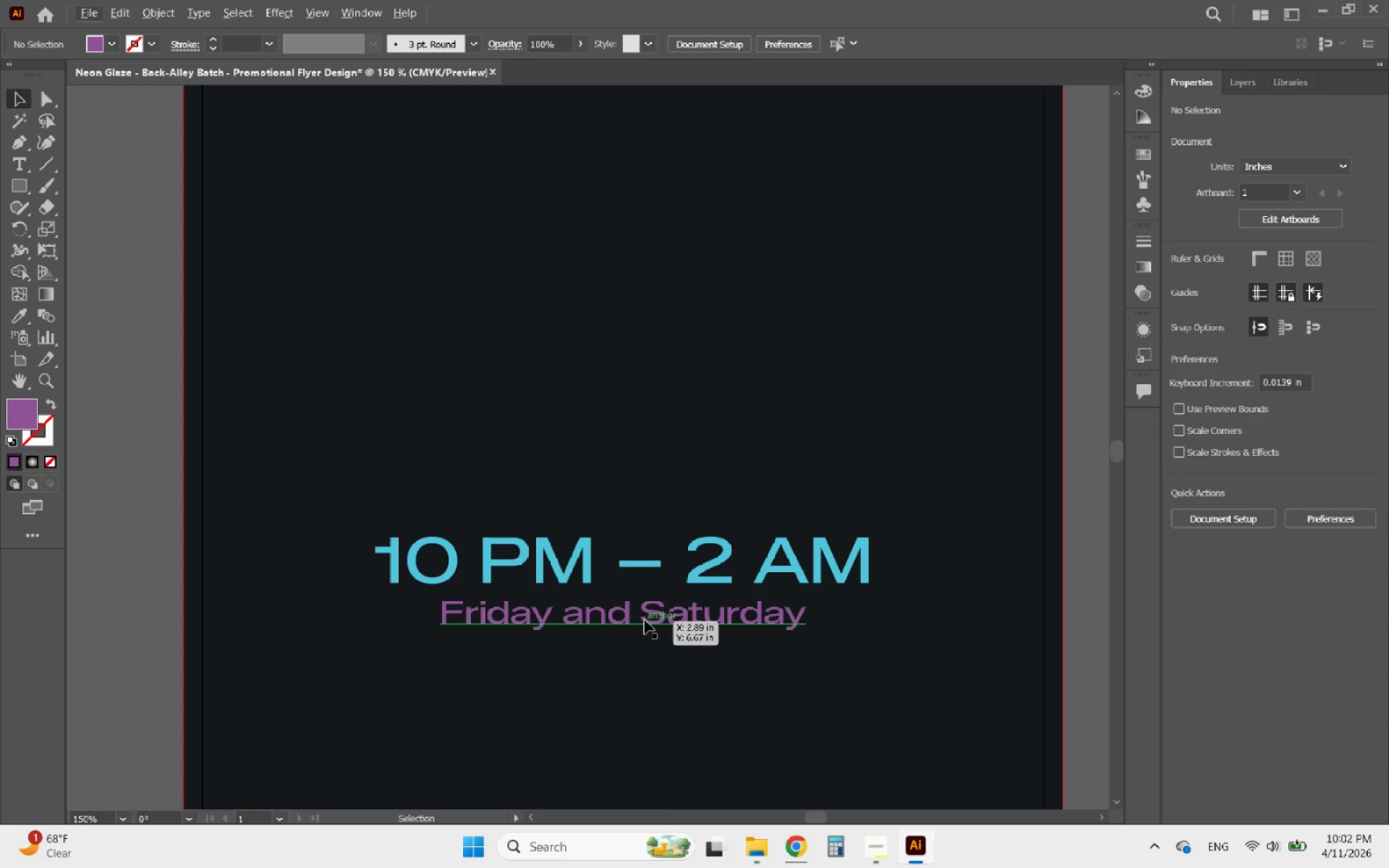 
left_click([645, 620])
 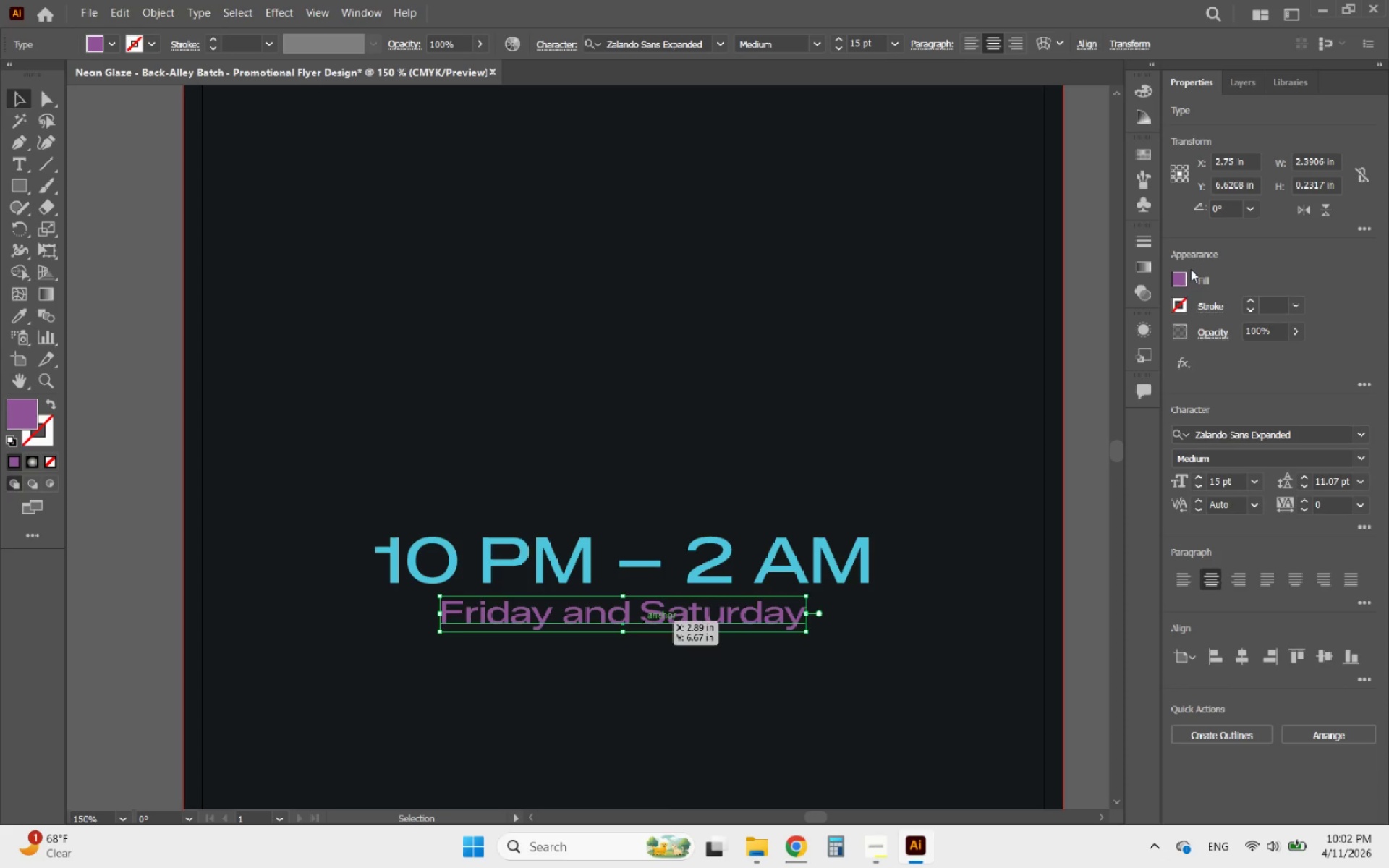 
left_click([1180, 284])
 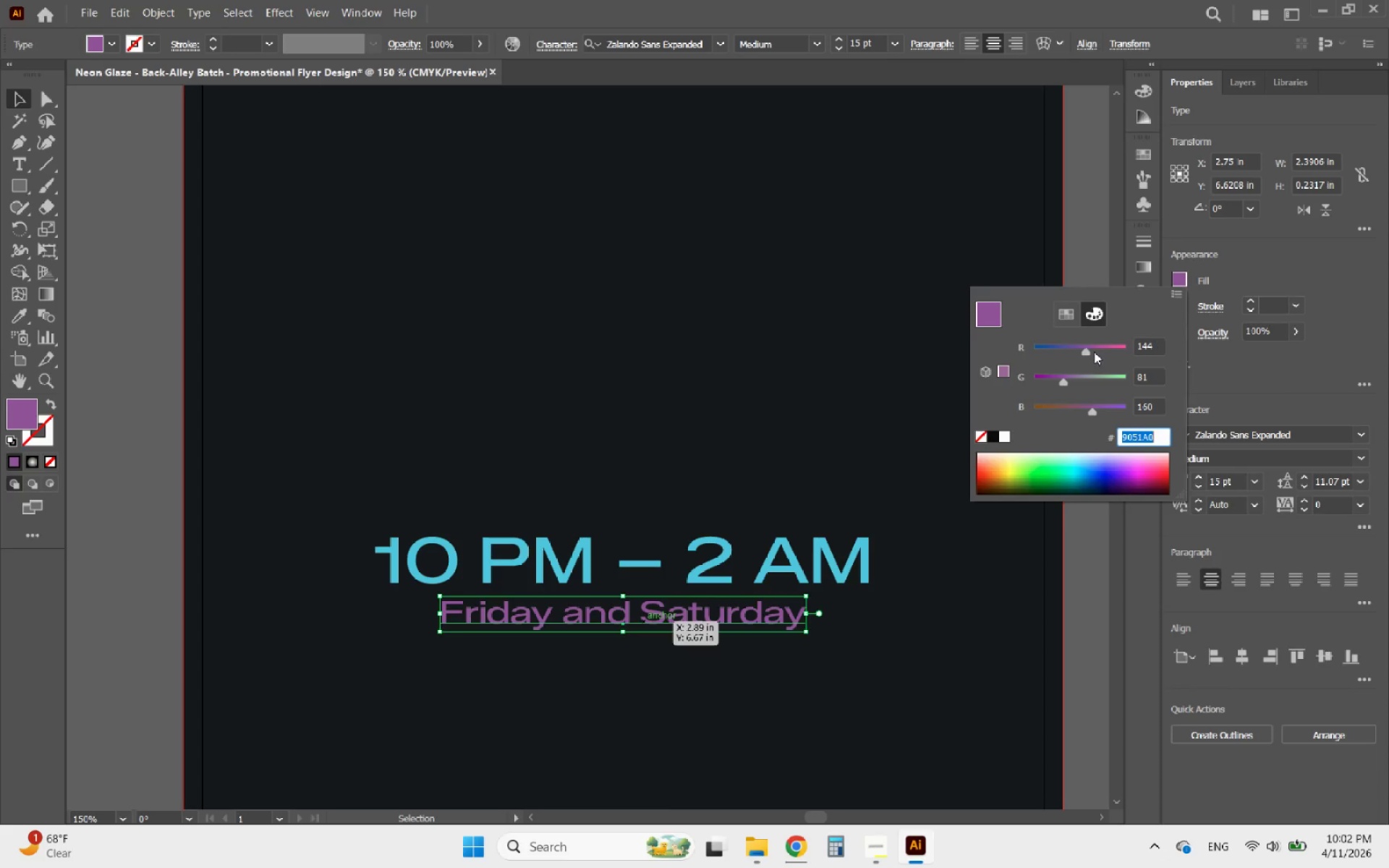 
left_click_drag(start_coordinate=[1085, 351], to_coordinate=[1109, 348])
 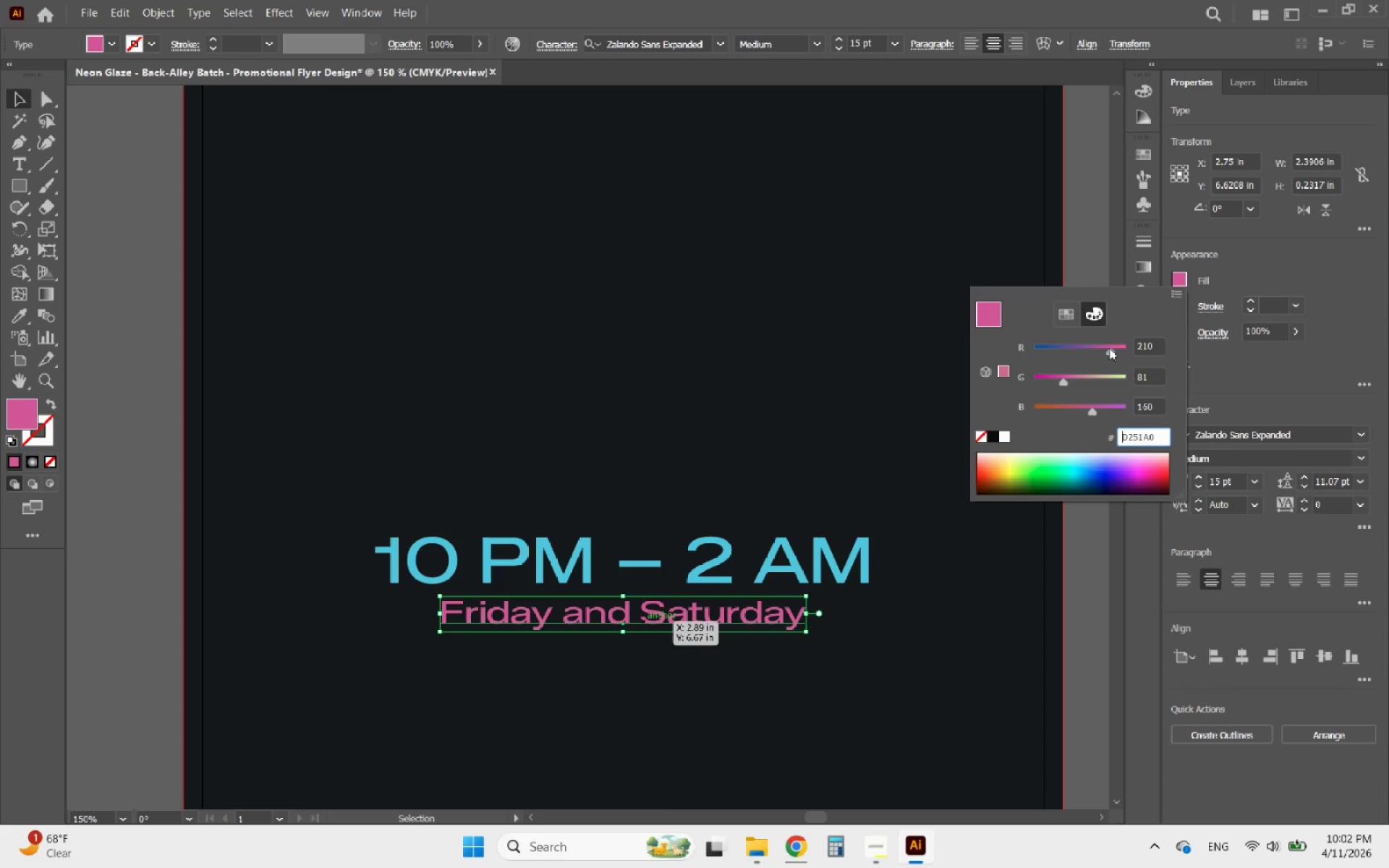 
left_click_drag(start_coordinate=[1109, 348], to_coordinate=[1127, 348])
 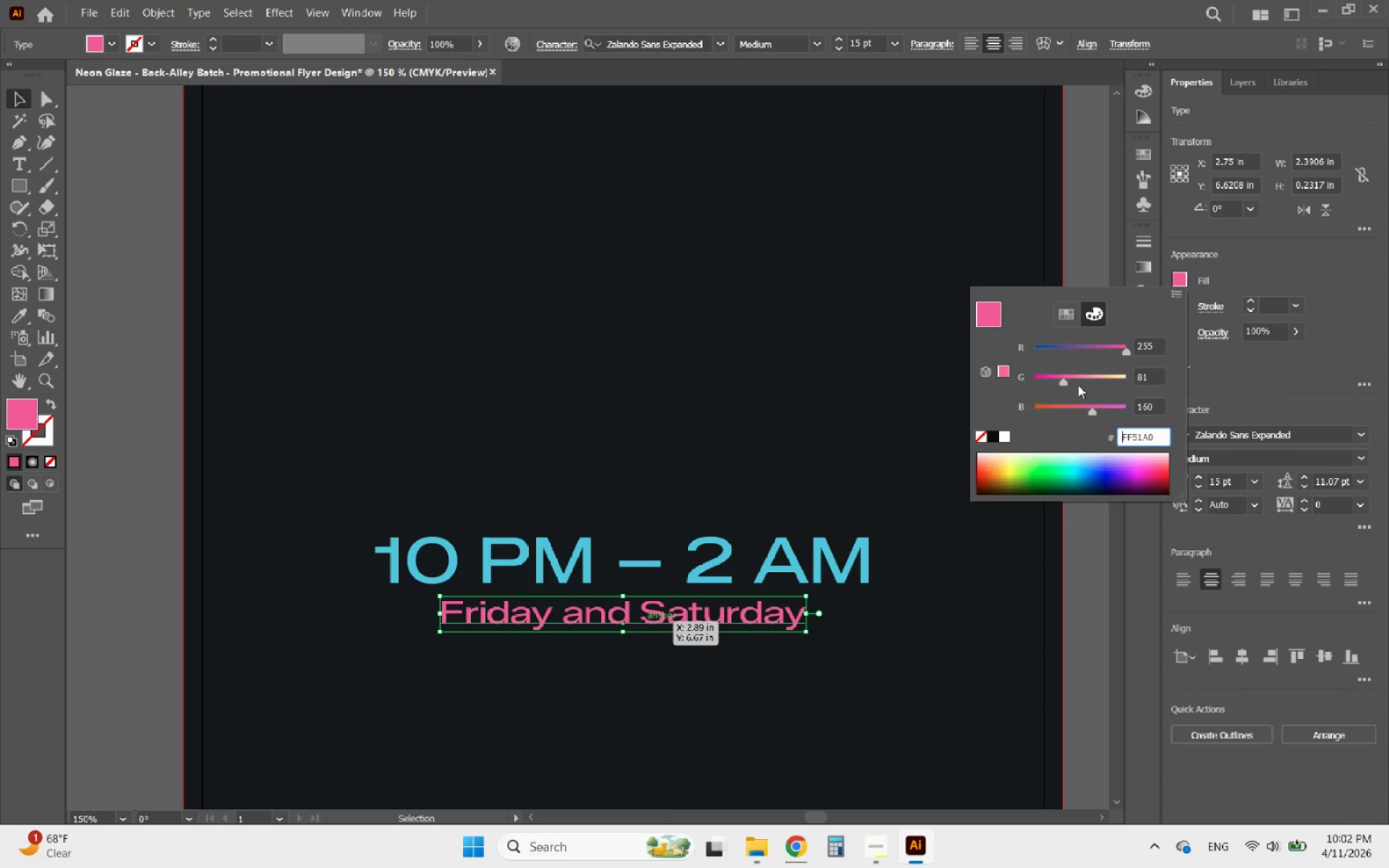 
left_click_drag(start_coordinate=[1081, 379], to_coordinate=[1087, 378])
 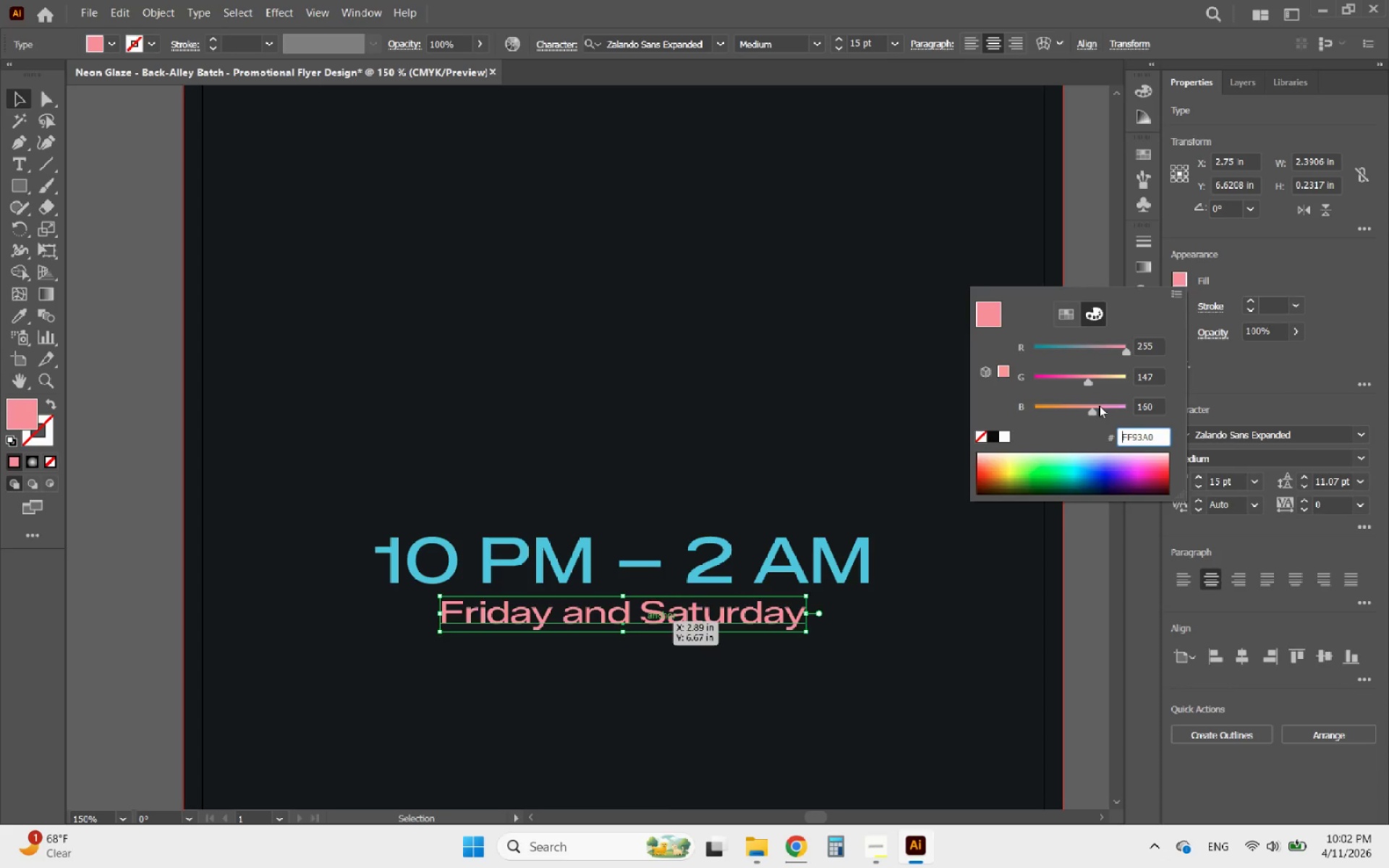 
left_click_drag(start_coordinate=[1093, 407], to_coordinate=[1121, 406])
 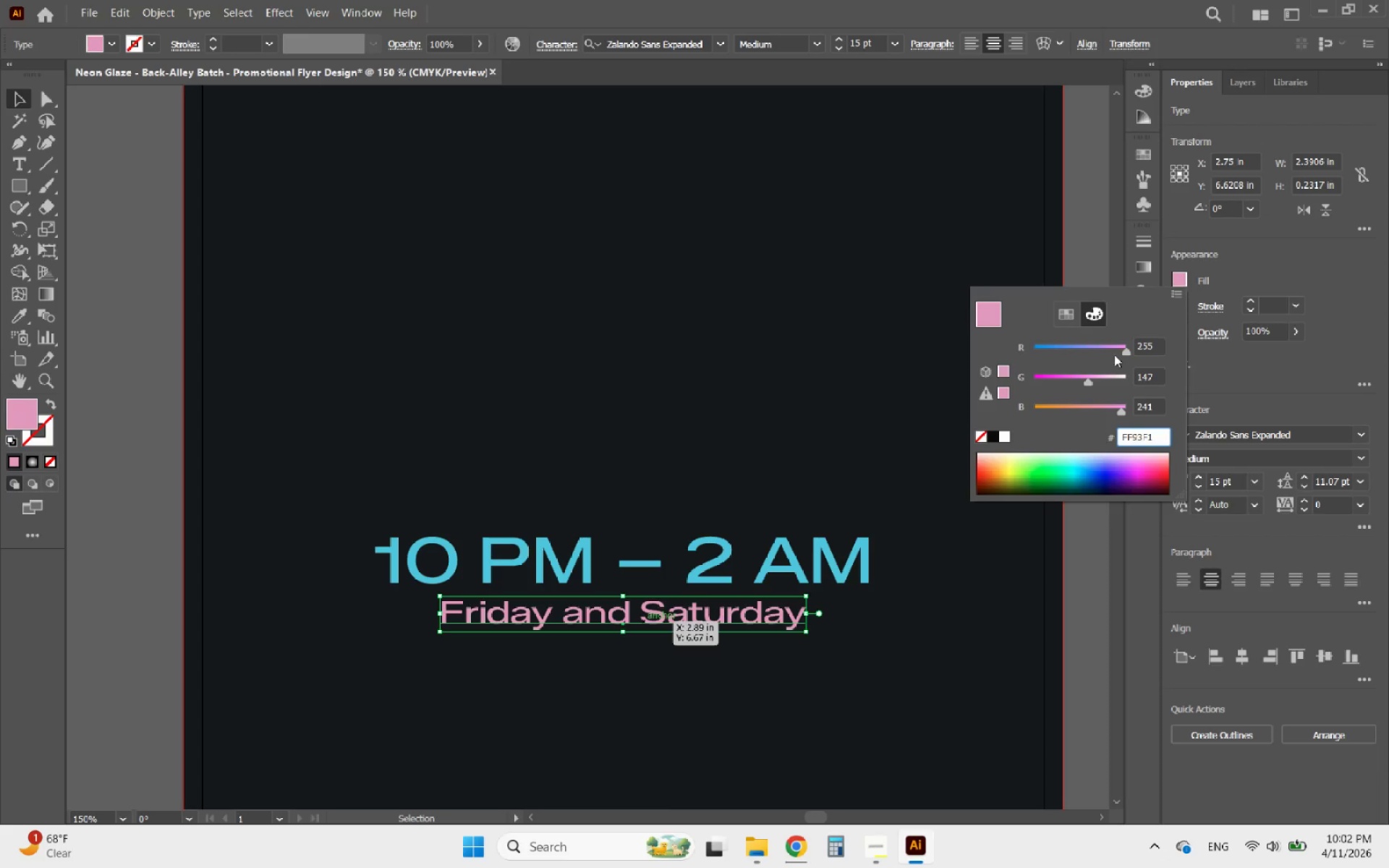 
left_click_drag(start_coordinate=[1104, 349], to_coordinate=[1095, 349])
 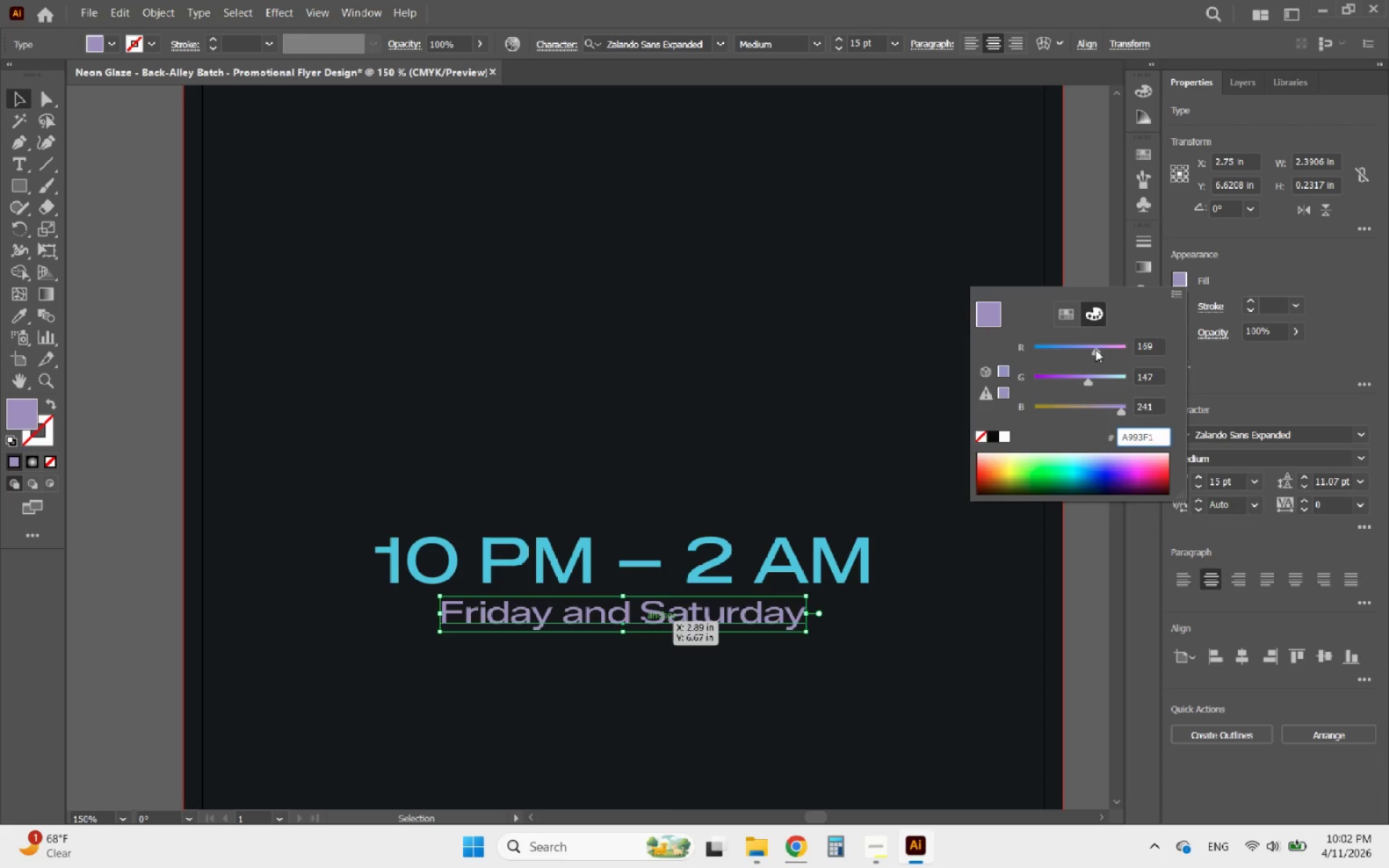 
left_click_drag(start_coordinate=[1095, 349], to_coordinate=[1103, 349])
 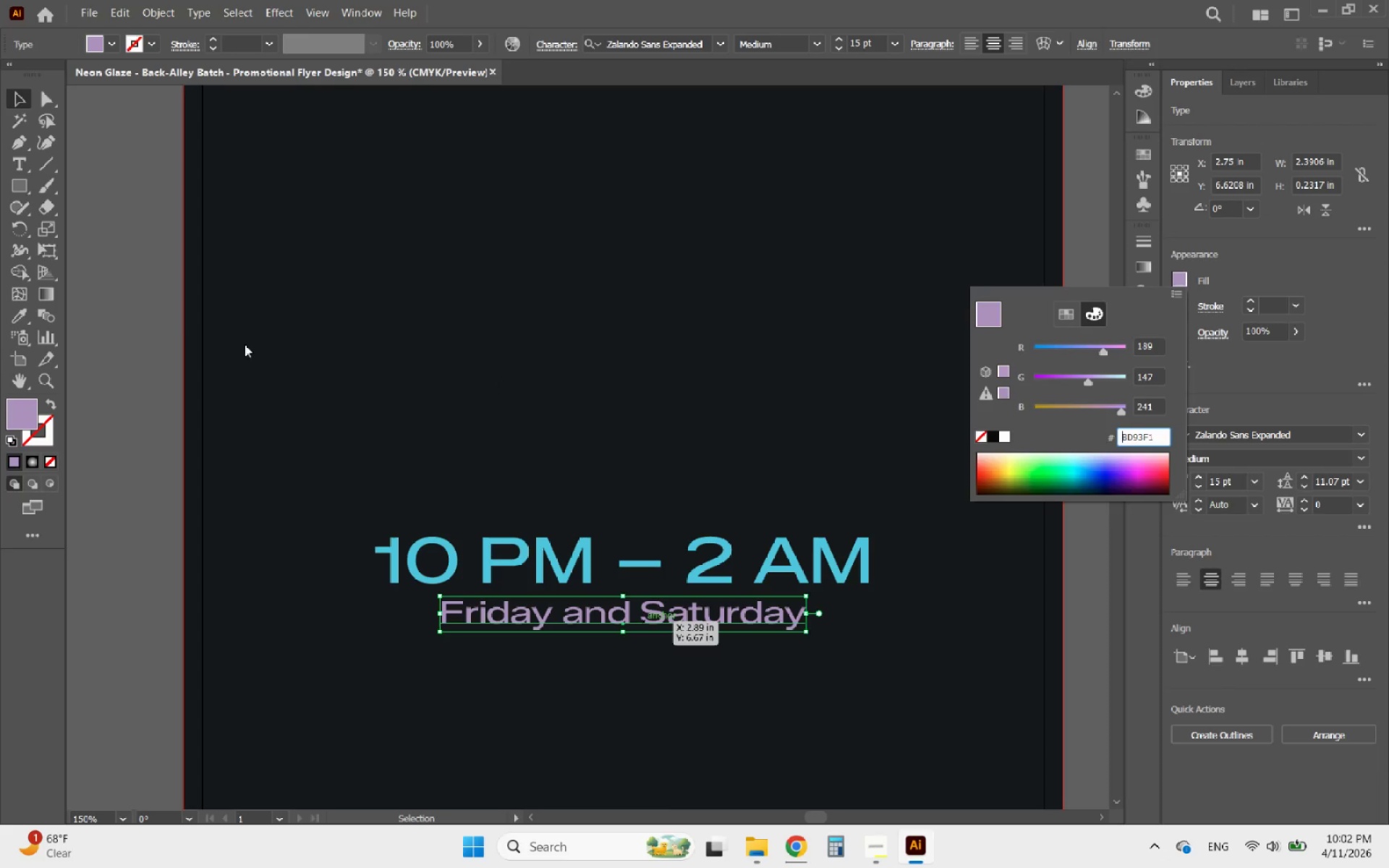 
left_click([161, 319])
 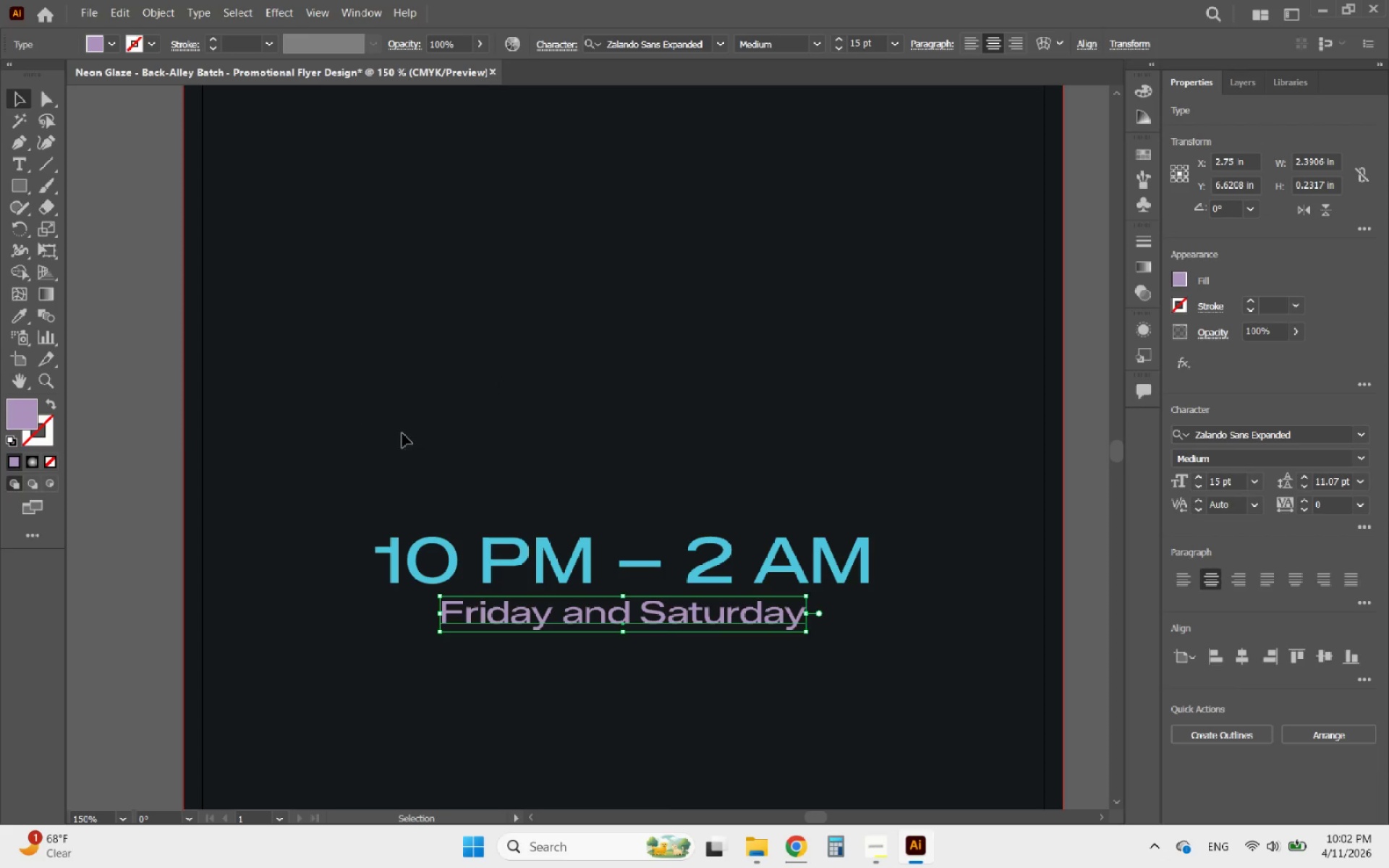 
key(Alt+AltLeft)
 